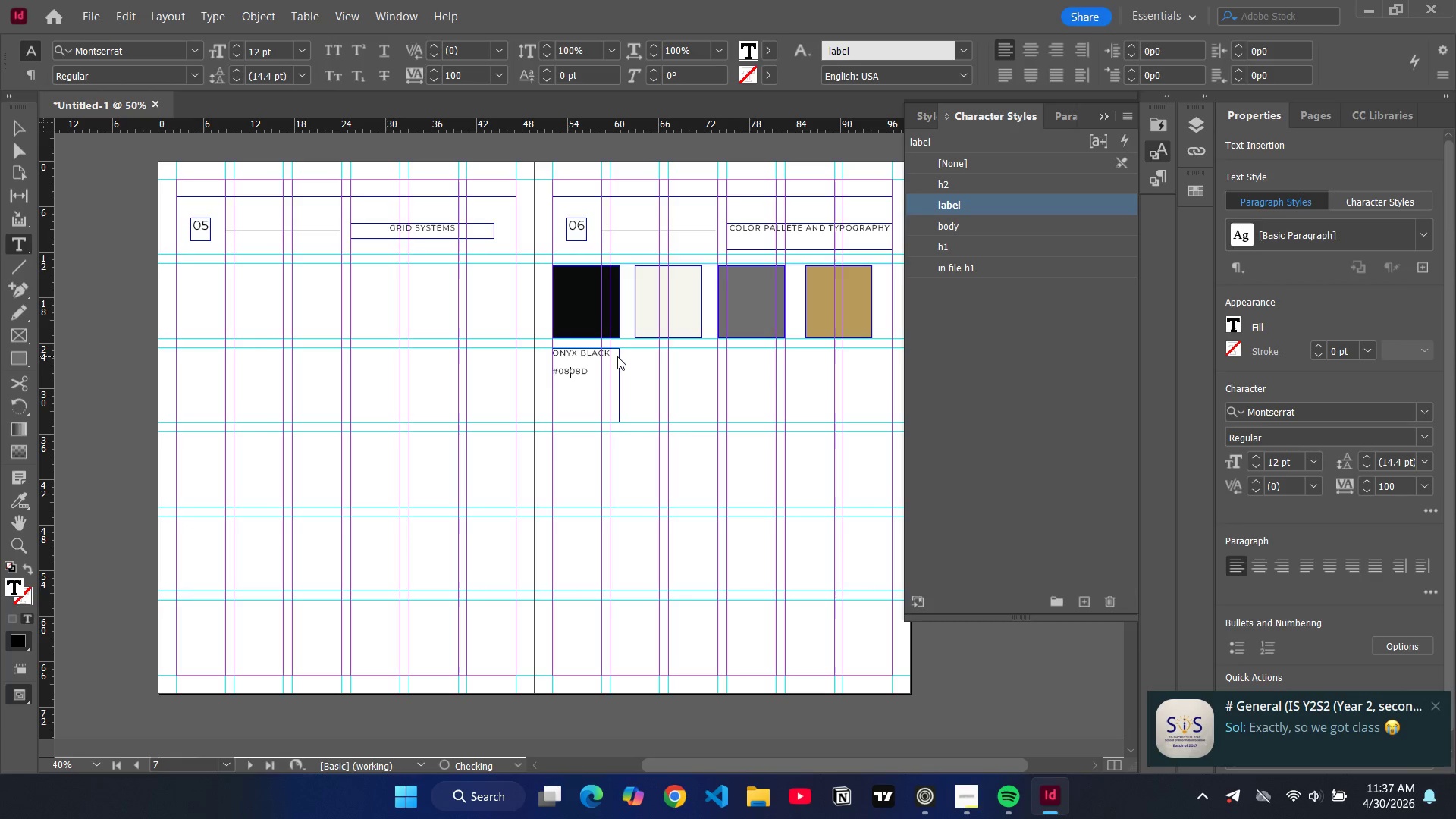 
key(8)
 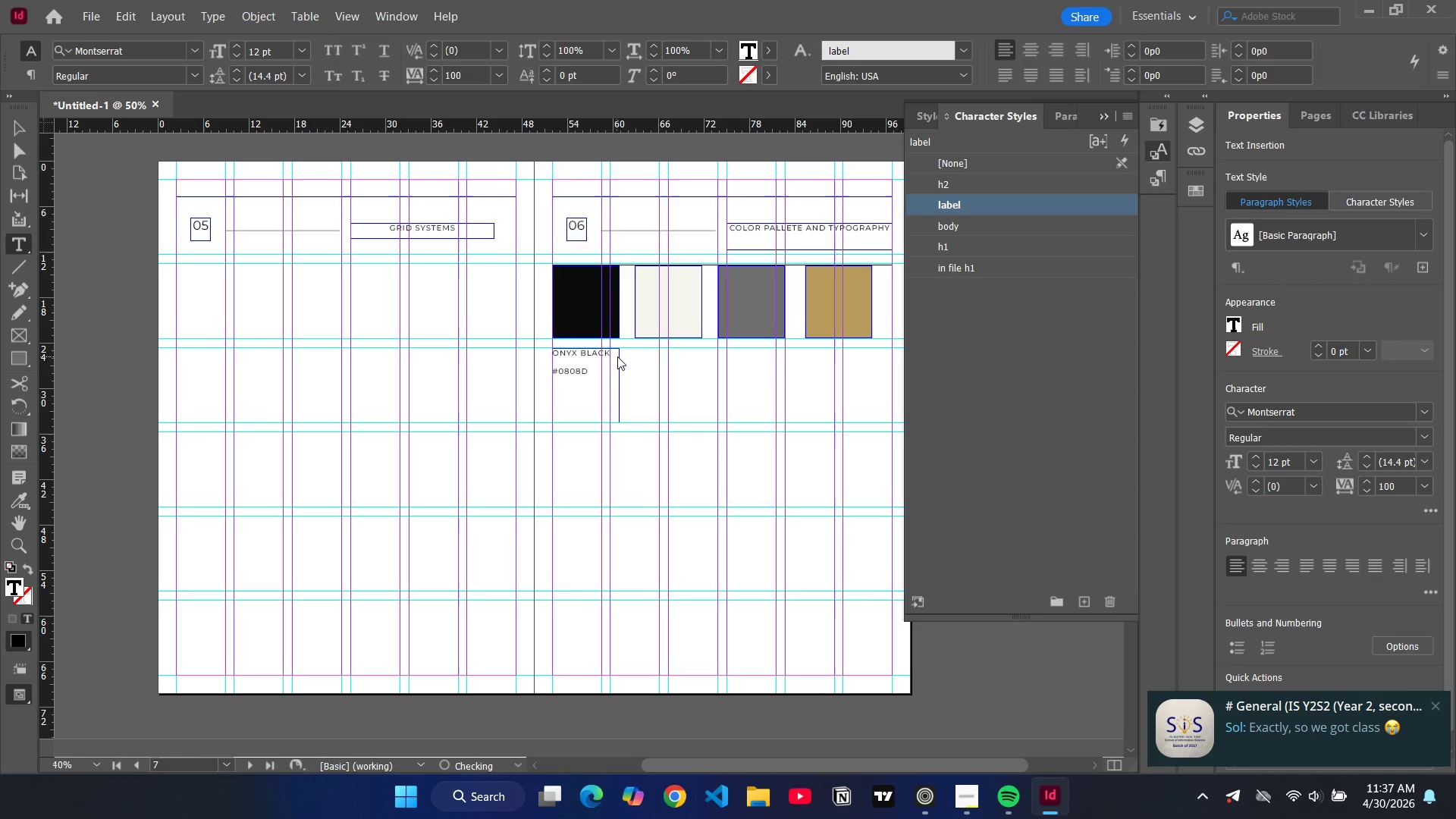 
key(ArrowRight)
 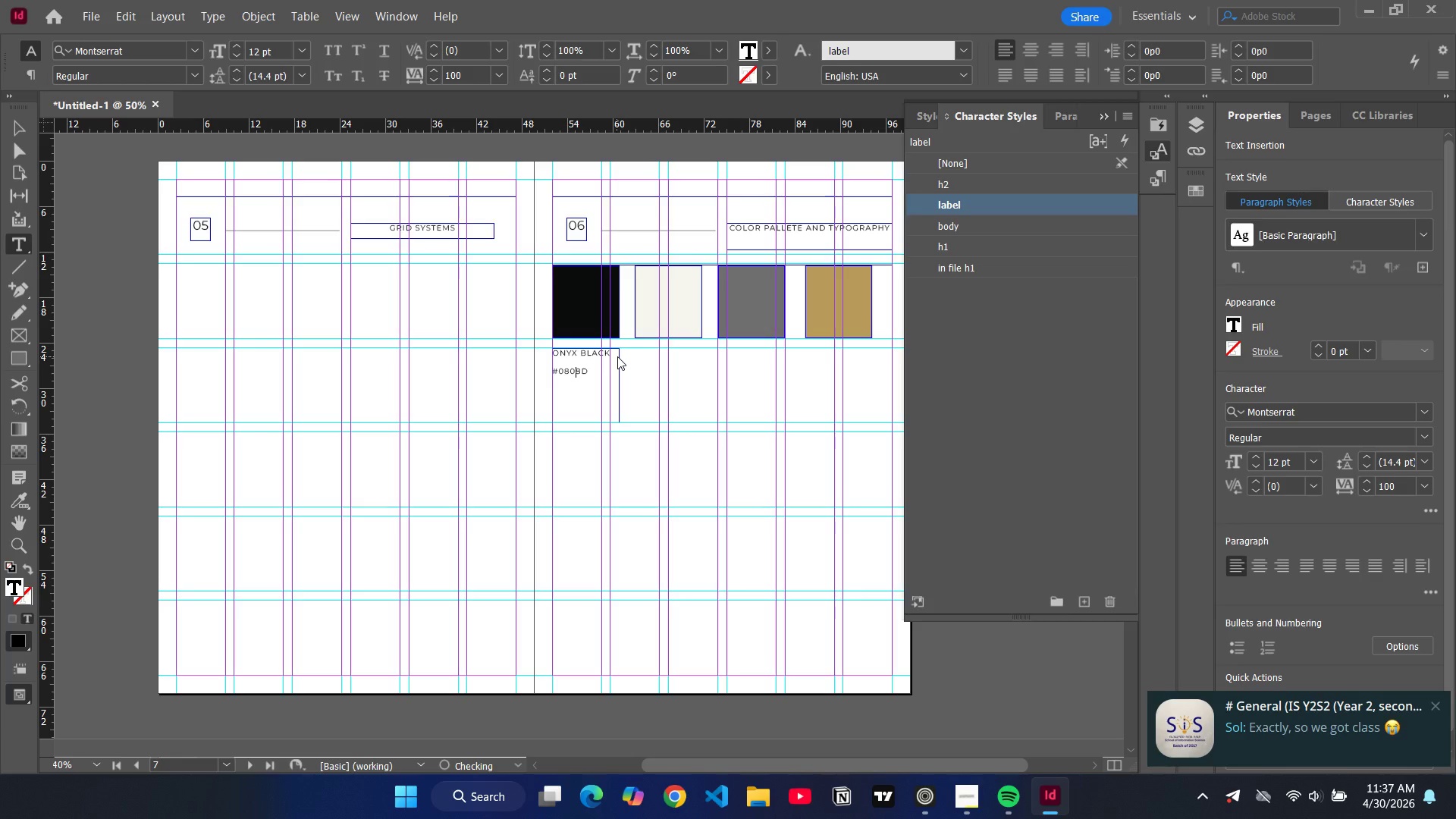 
key(ArrowRight)
 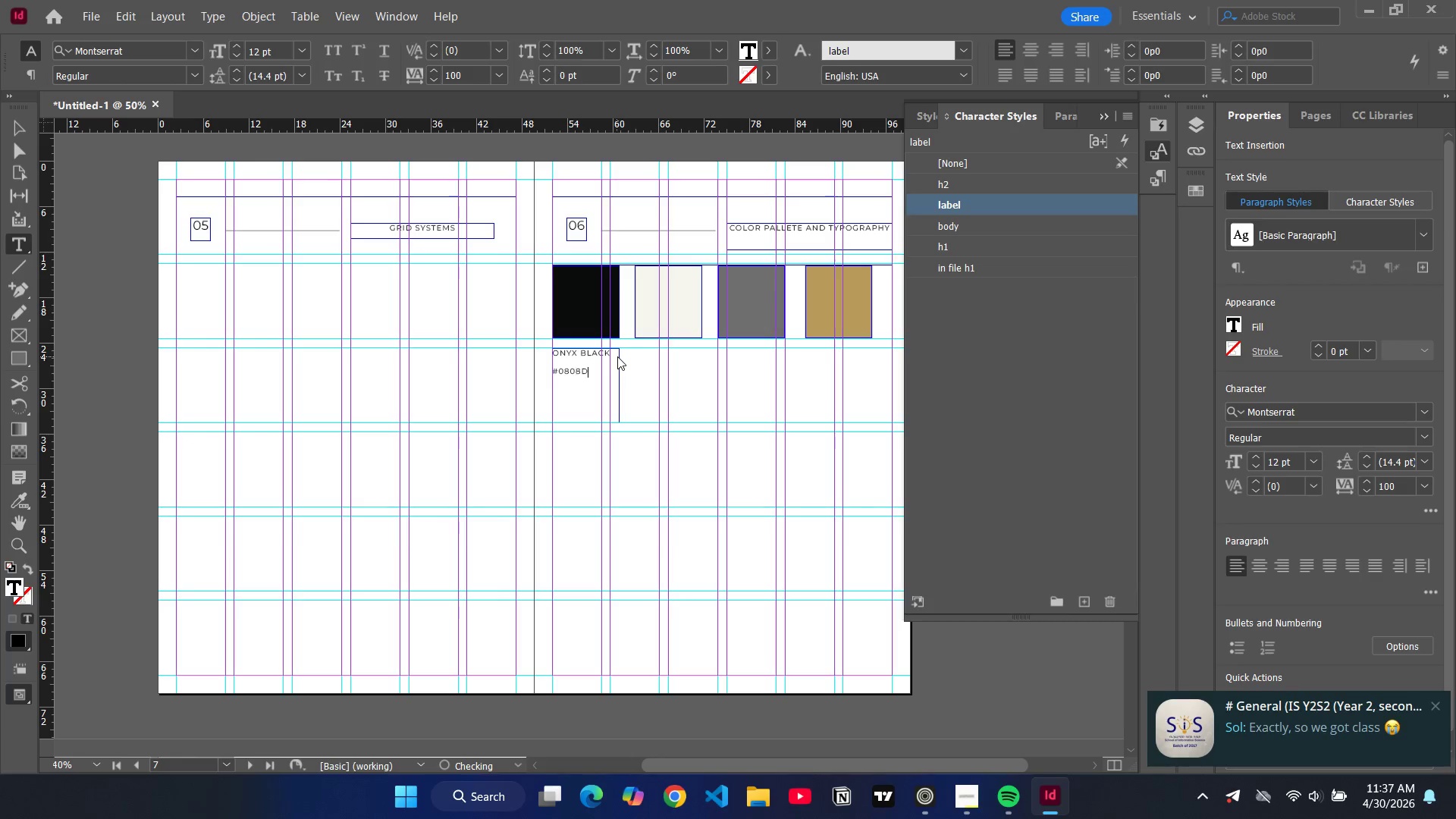 
key(ArrowRight)
 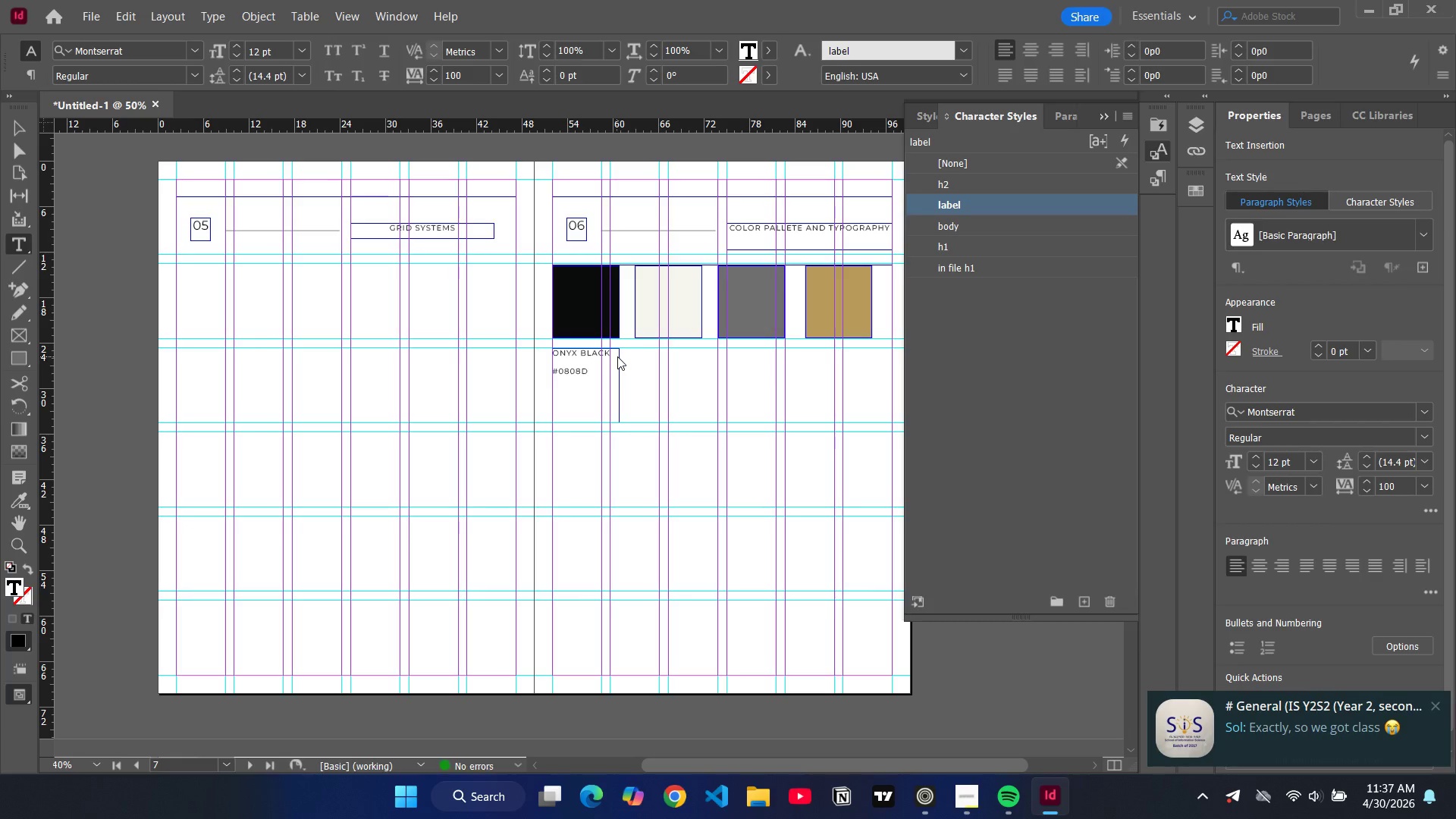 
key(Enter)
 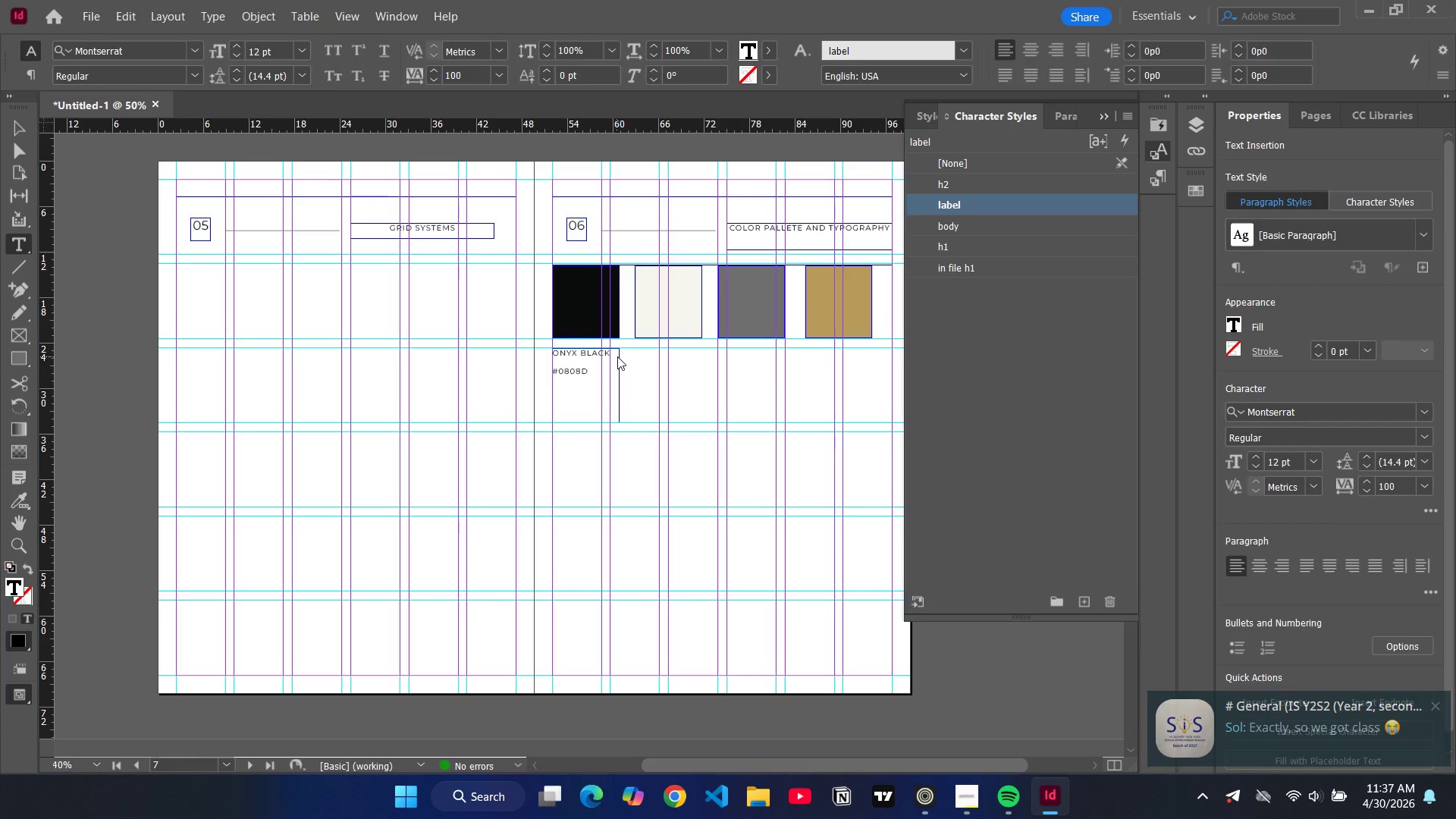 
type(CMYK 75 66 676 )
key(Backspace)
key(Backspace)
type( 90)
 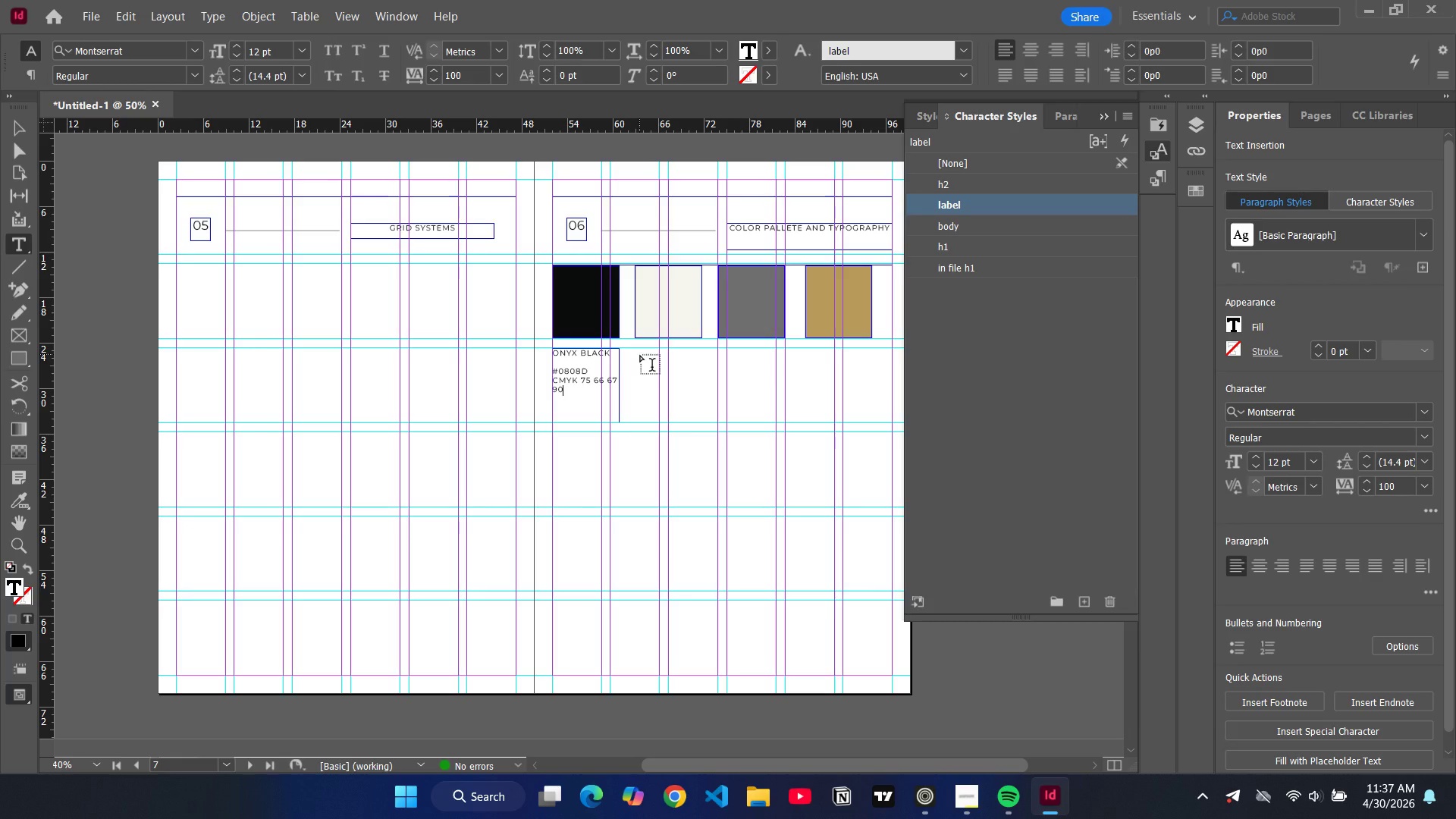 
key(Enter)
 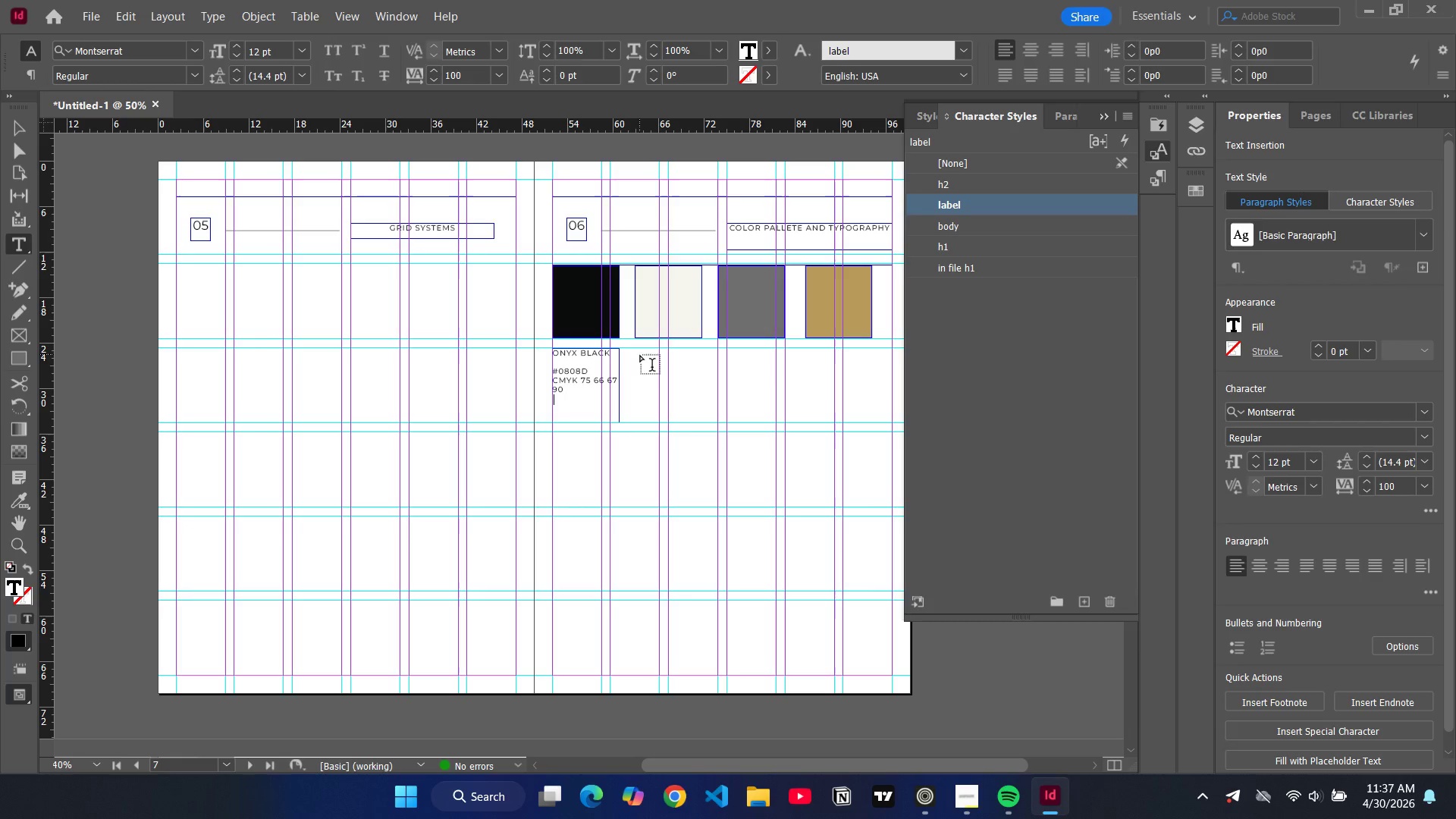 
type(RGB 11 11 13)
 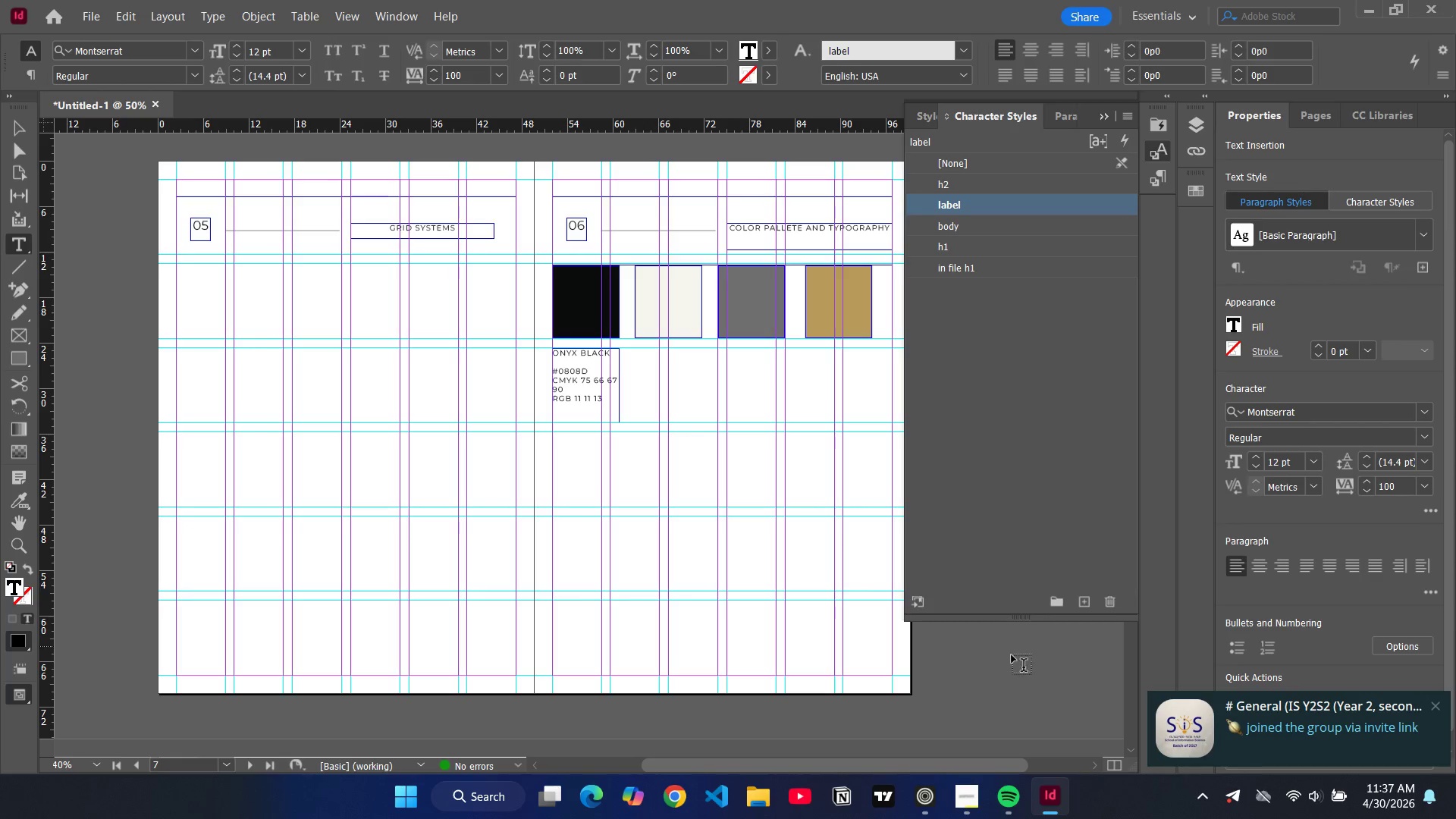 
left_click([1014, 662])
 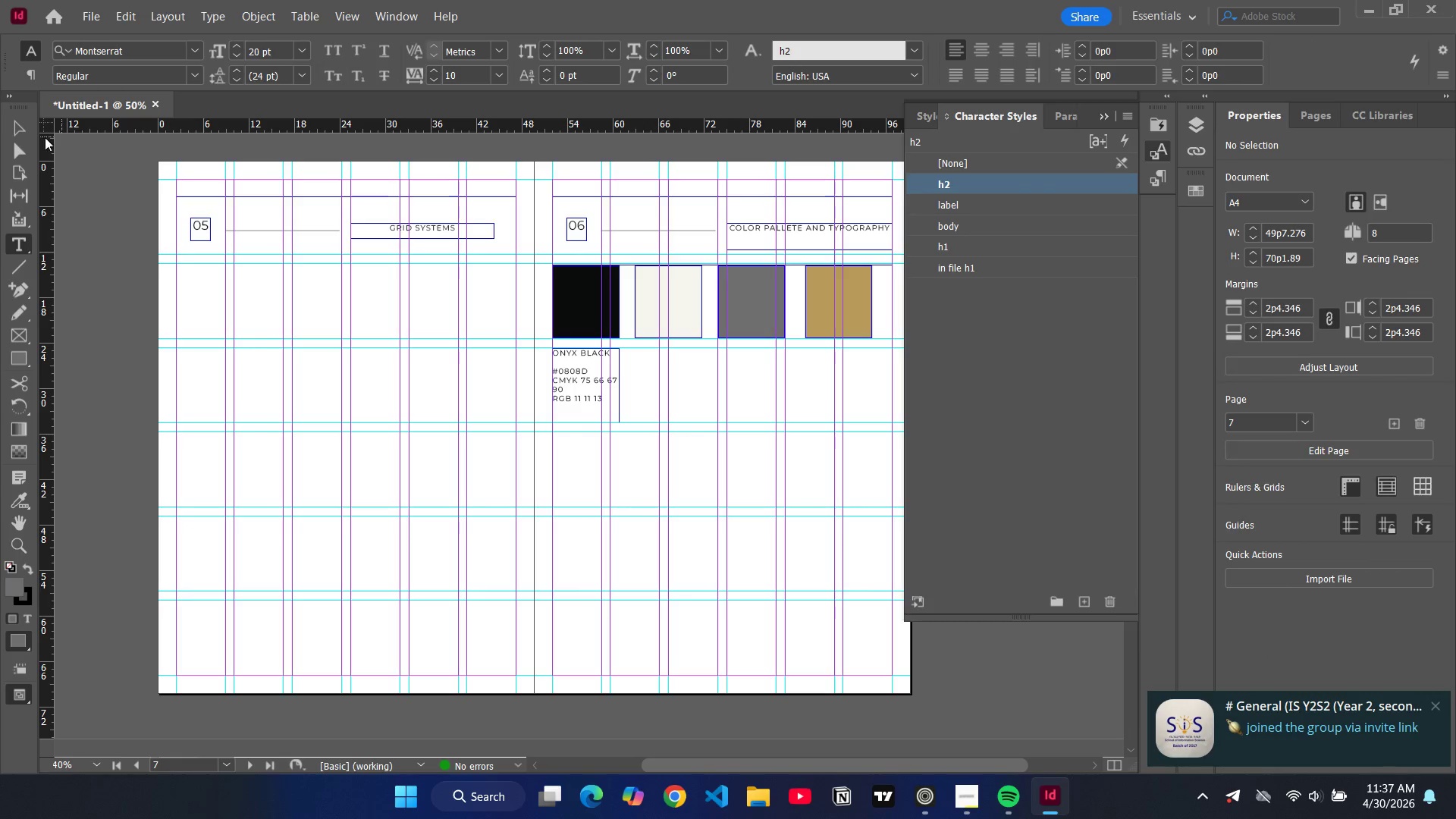 
left_click([20, 130])
 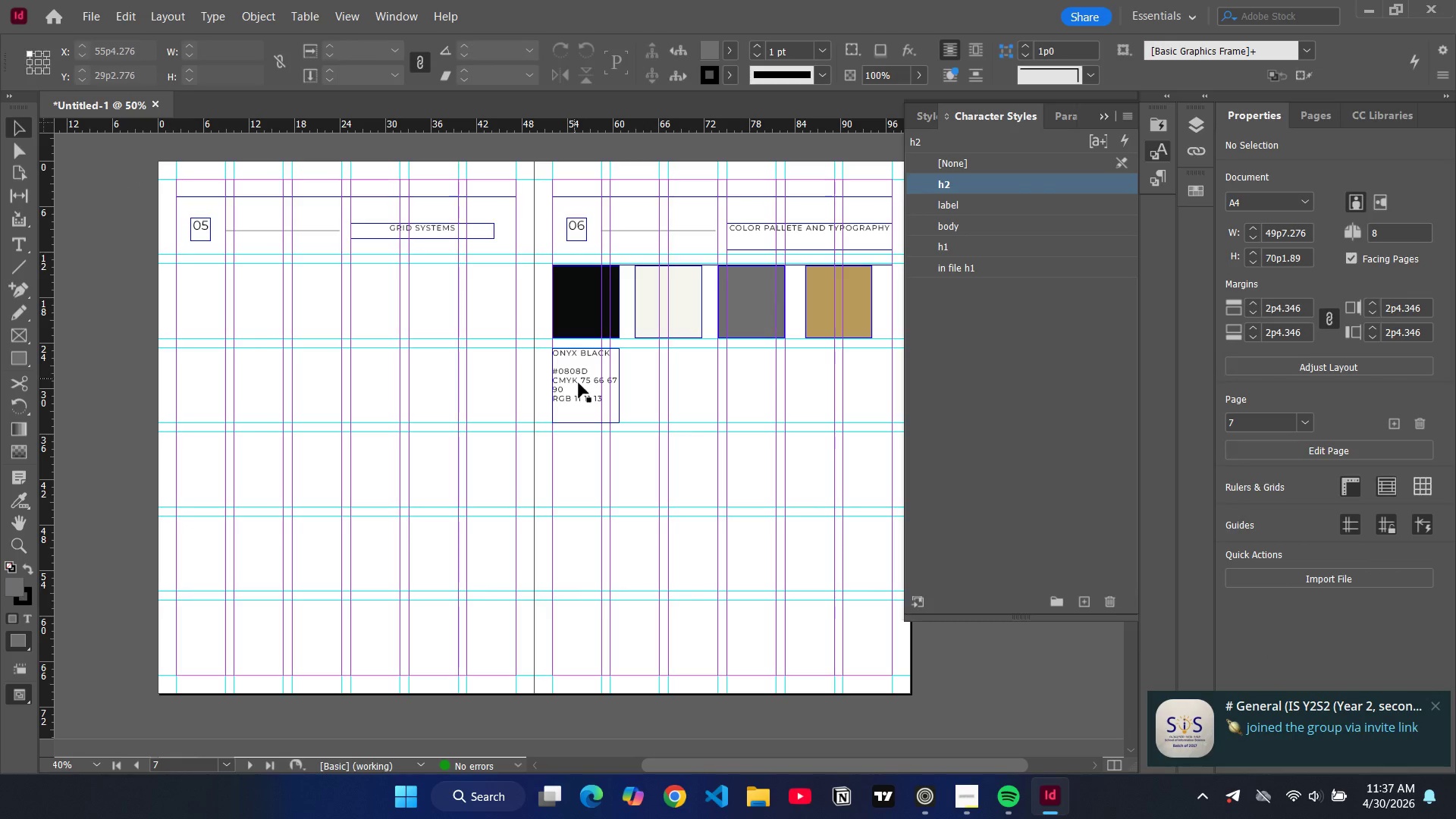 
left_click([579, 383])
 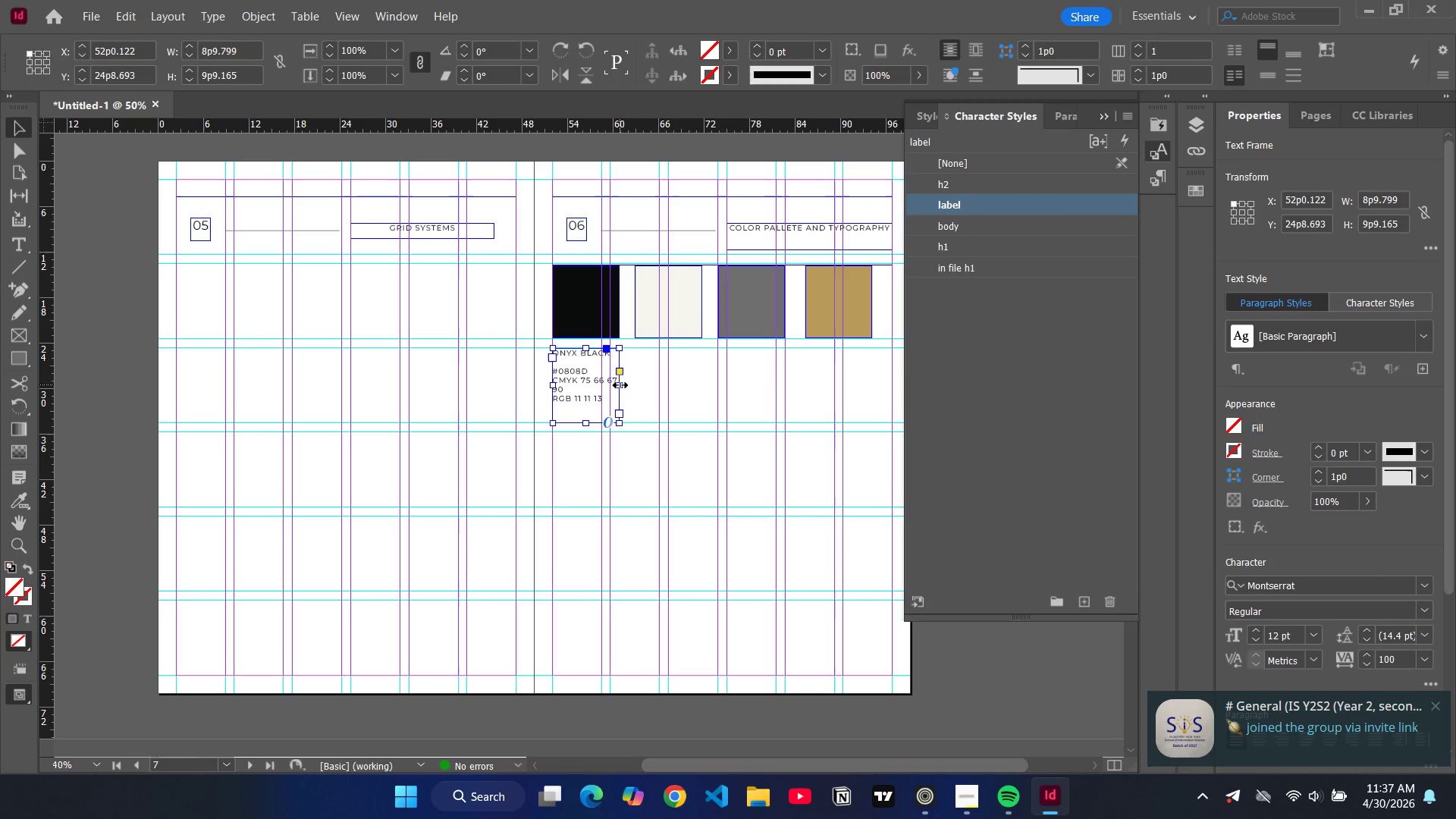 
left_click_drag(start_coordinate=[620, 385], to_coordinate=[632, 387])
 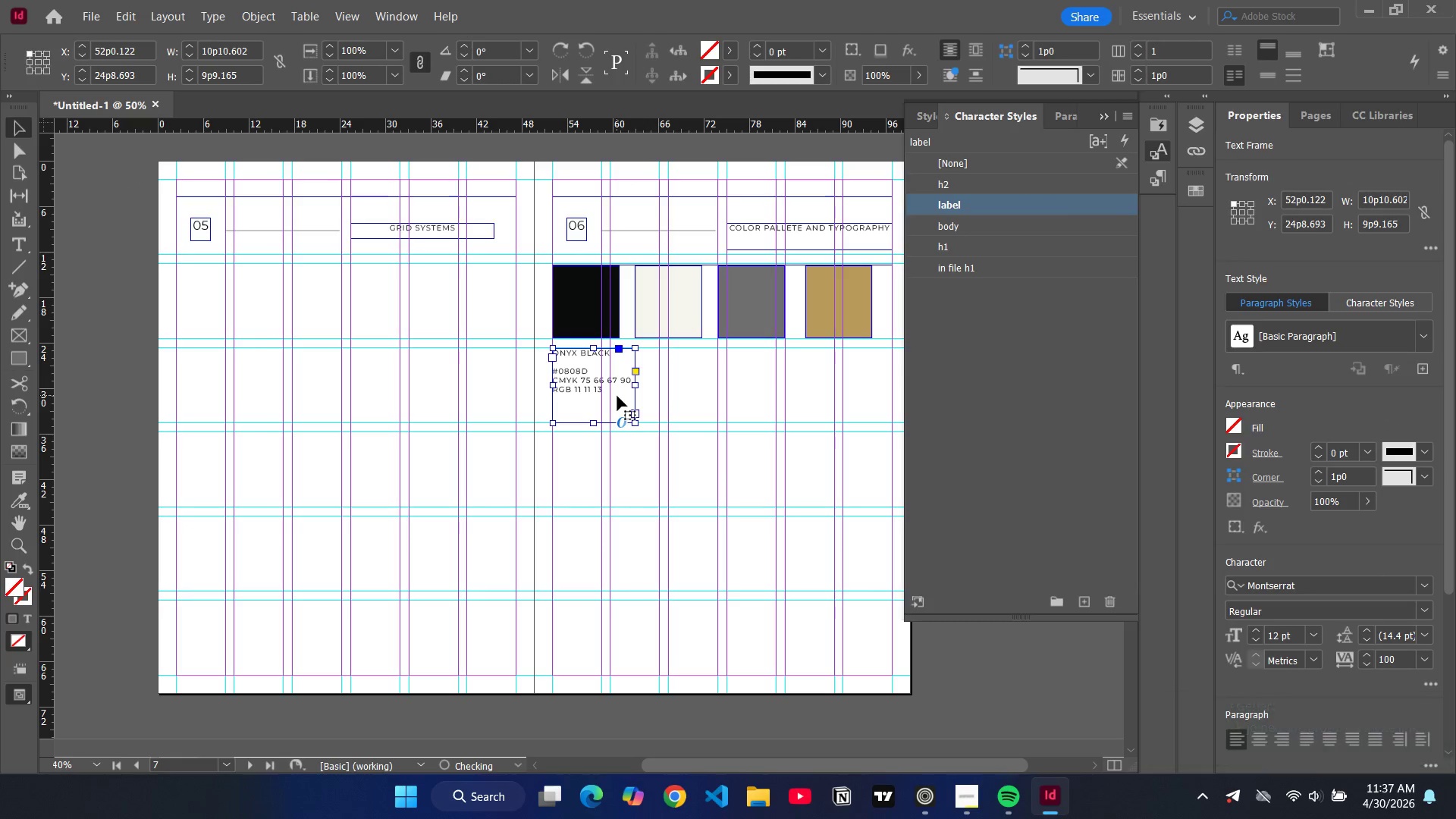 
left_click([617, 396])
 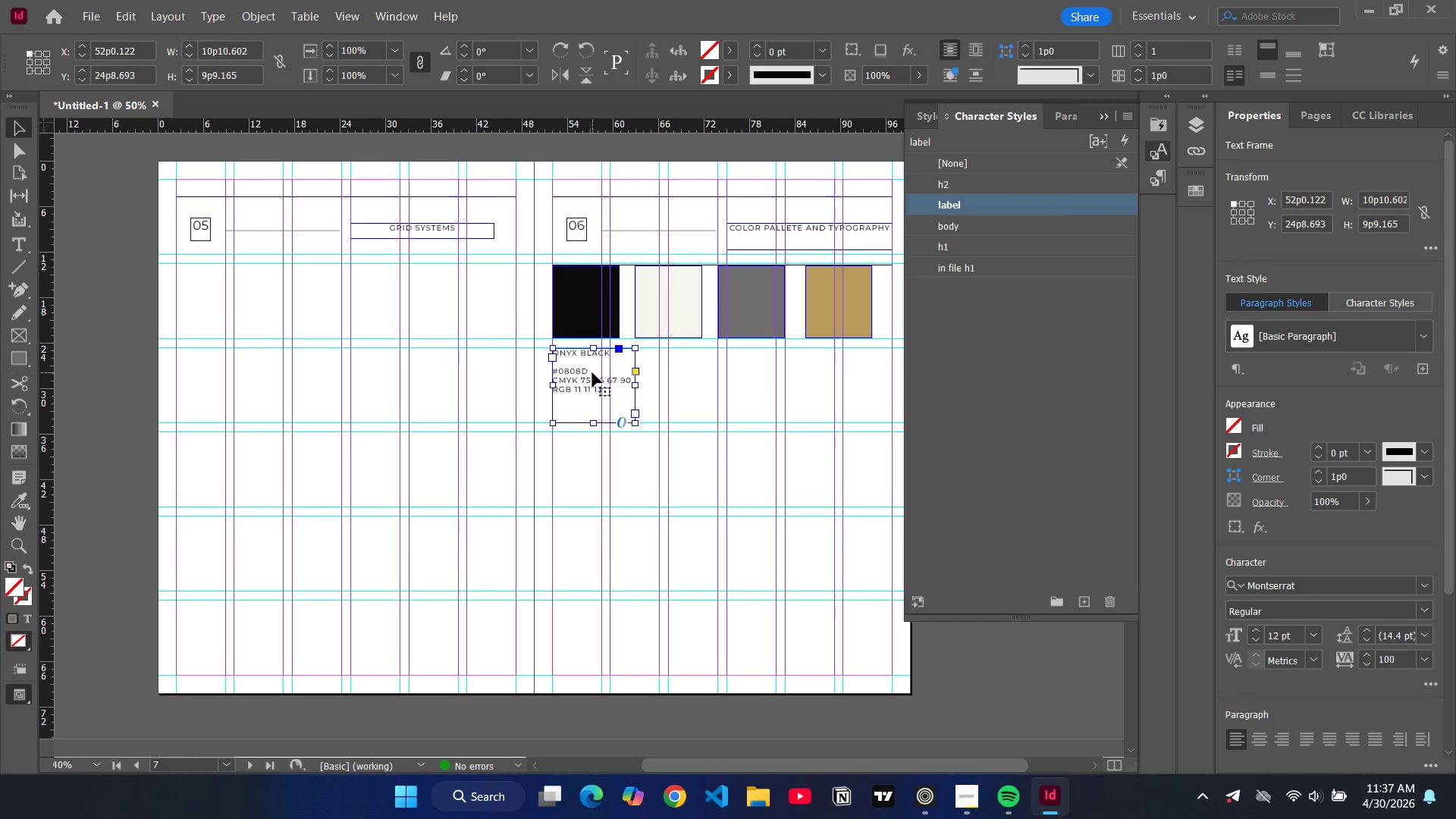 
double_click([592, 372])
 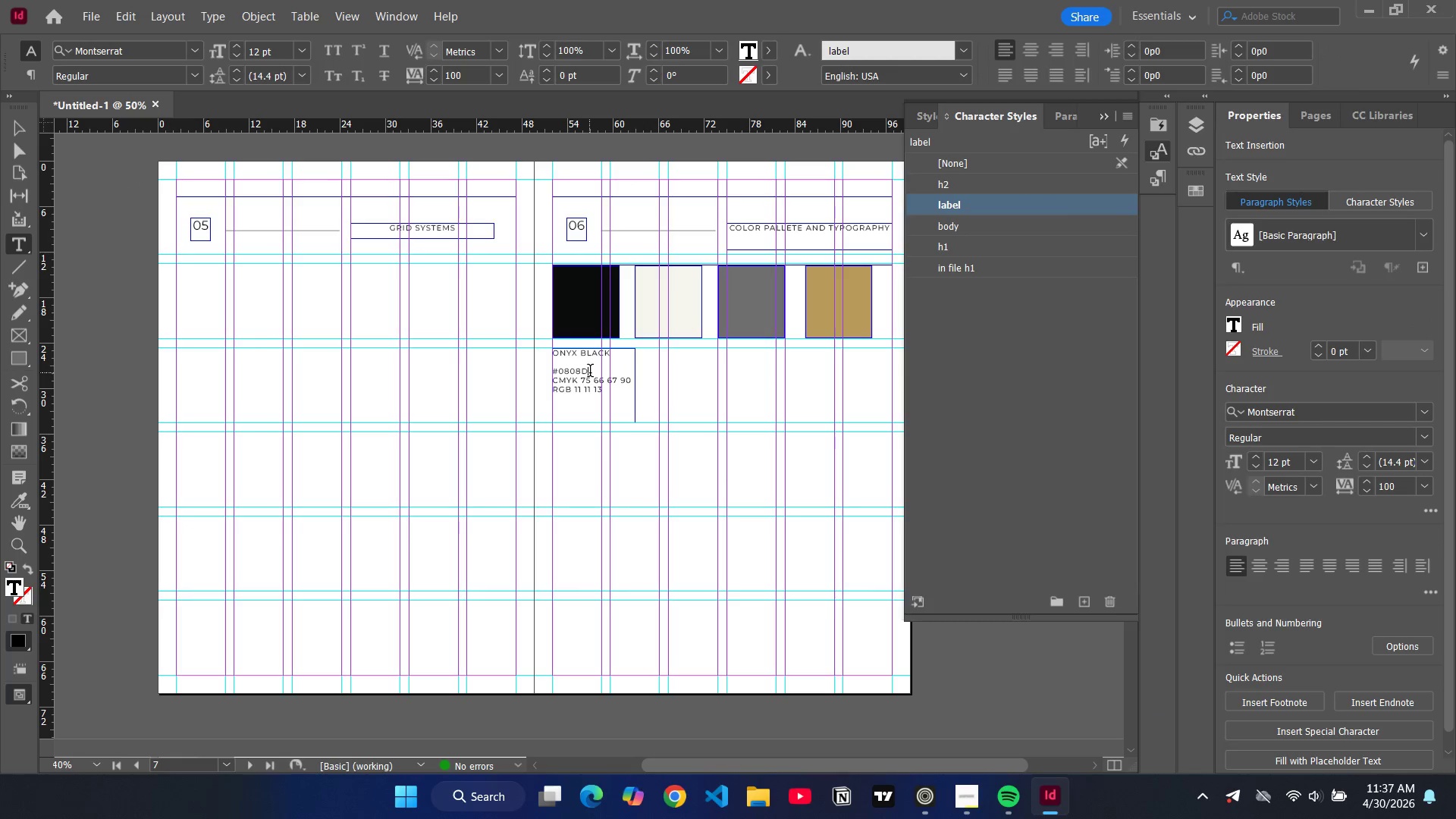 
key(Enter)
 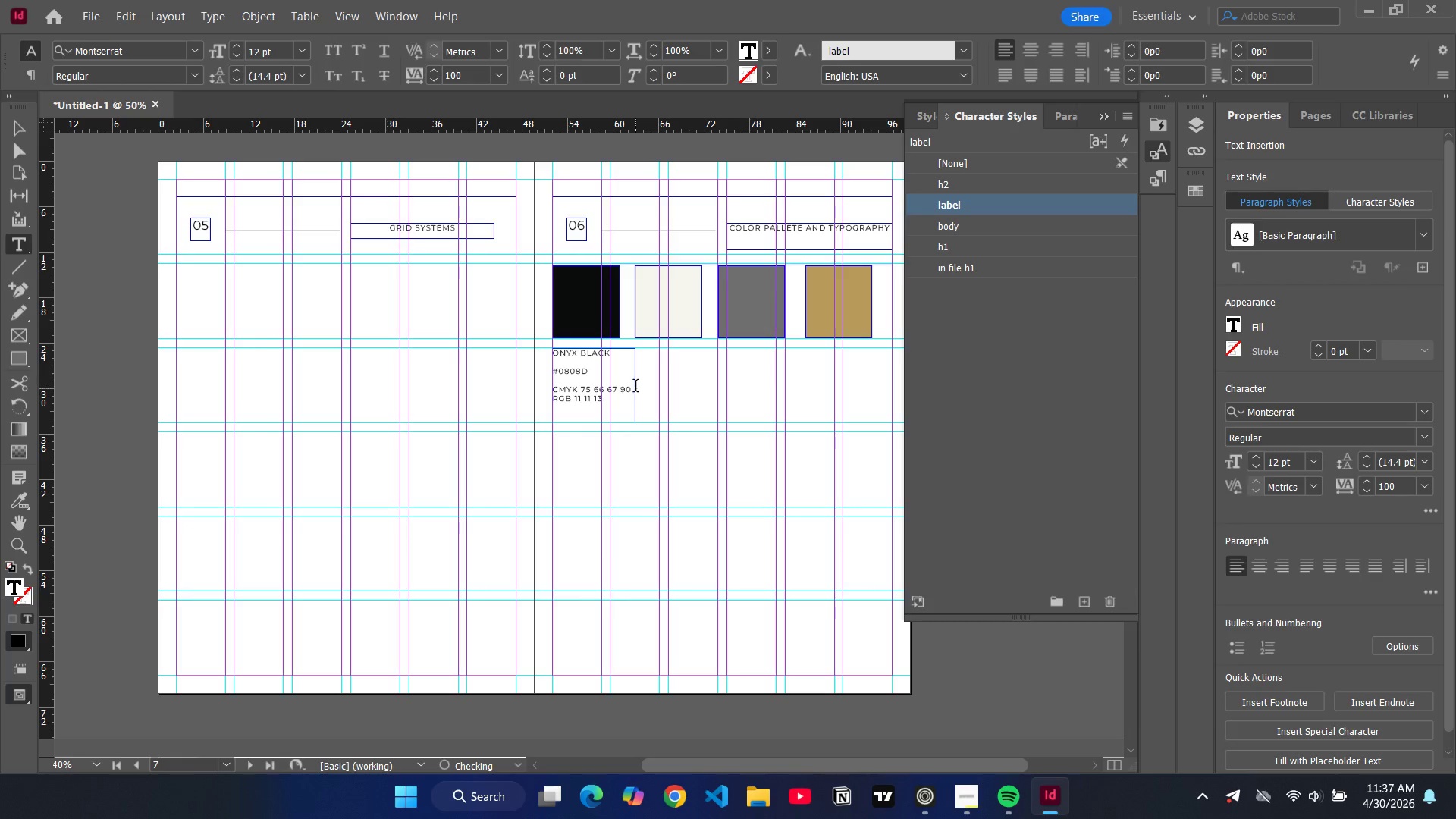 
left_click([635, 388])
 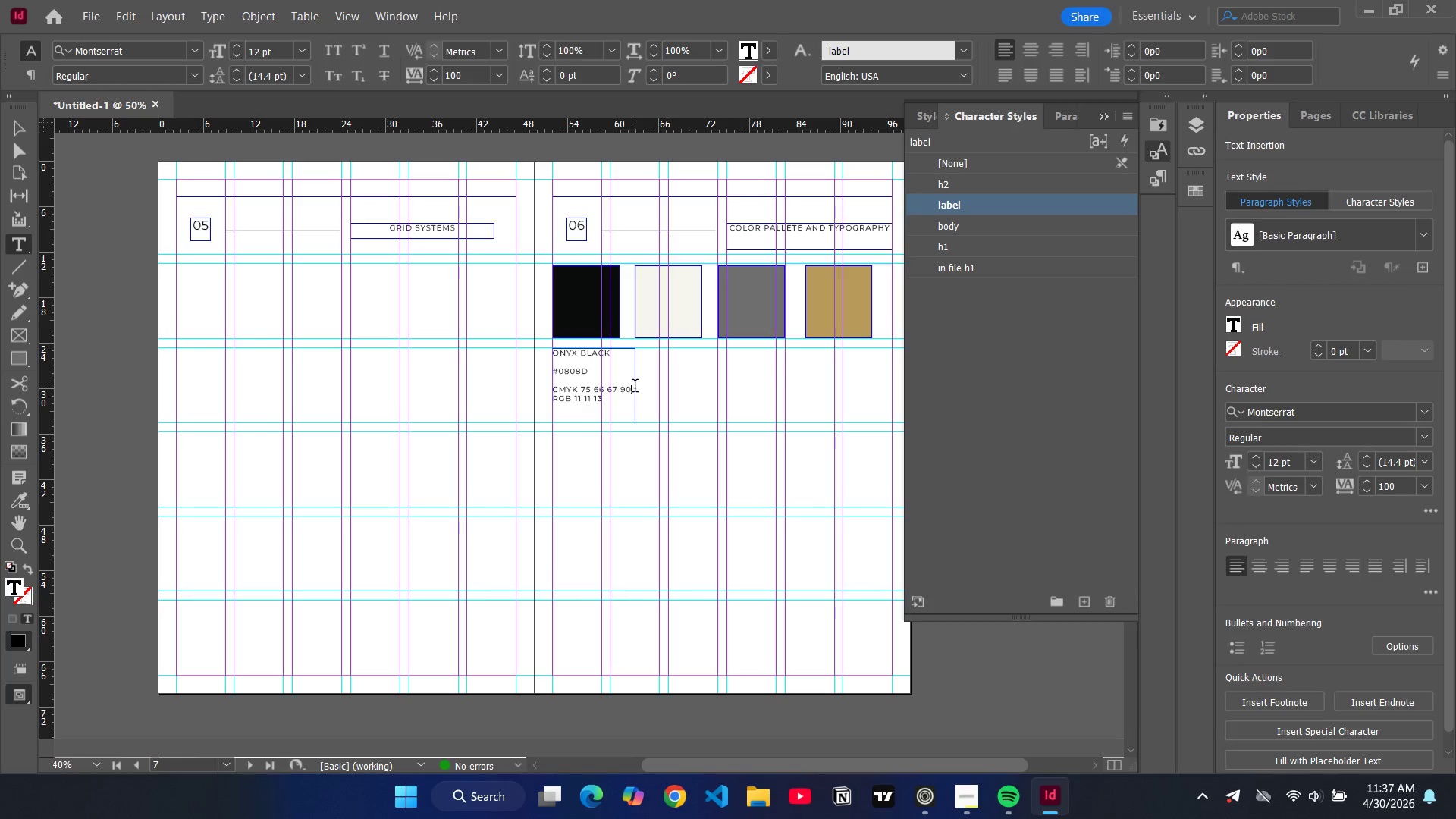 
key(Enter)
 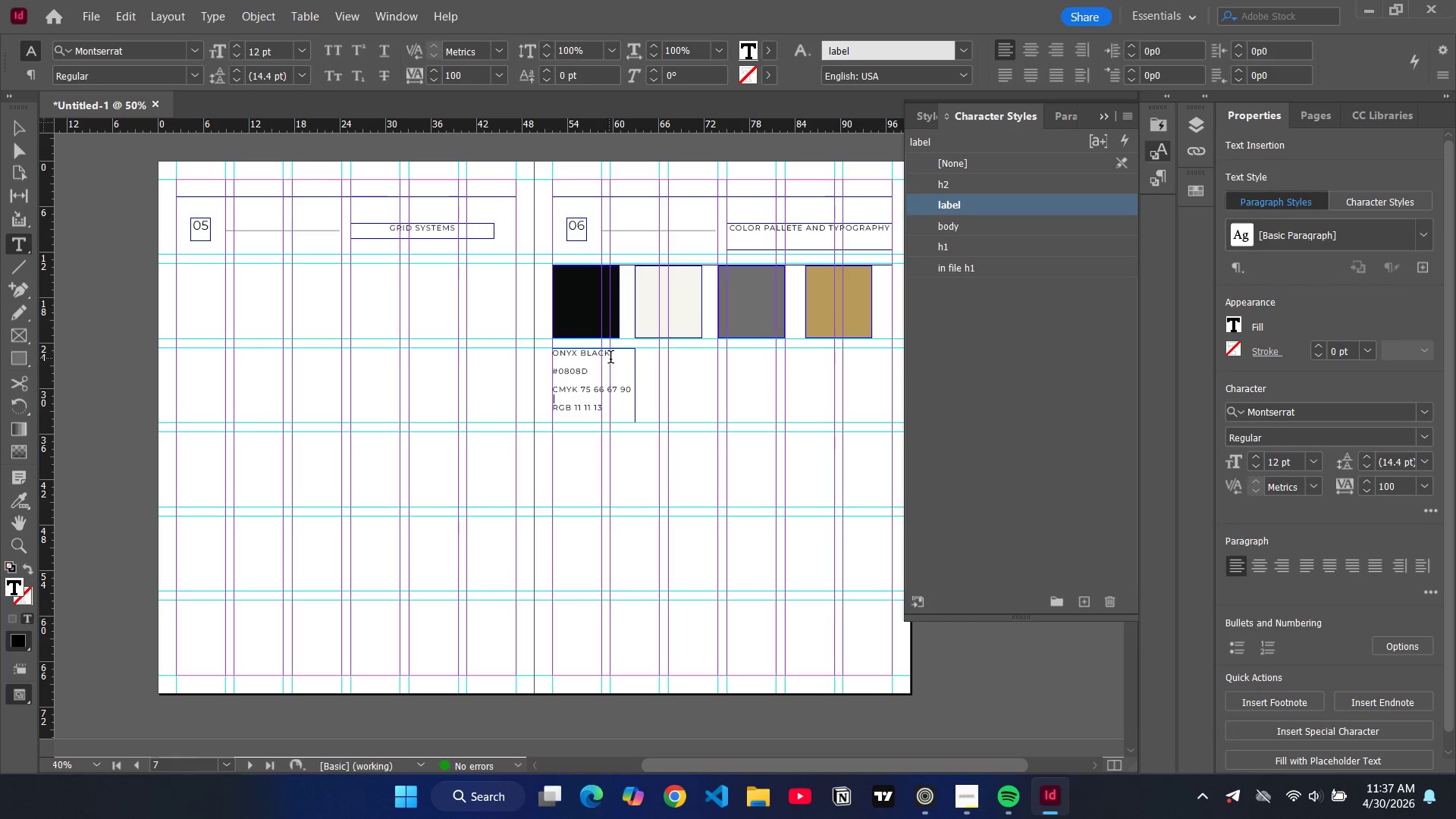 
left_click_drag(start_coordinate=[617, 356], to_coordinate=[534, 359])
 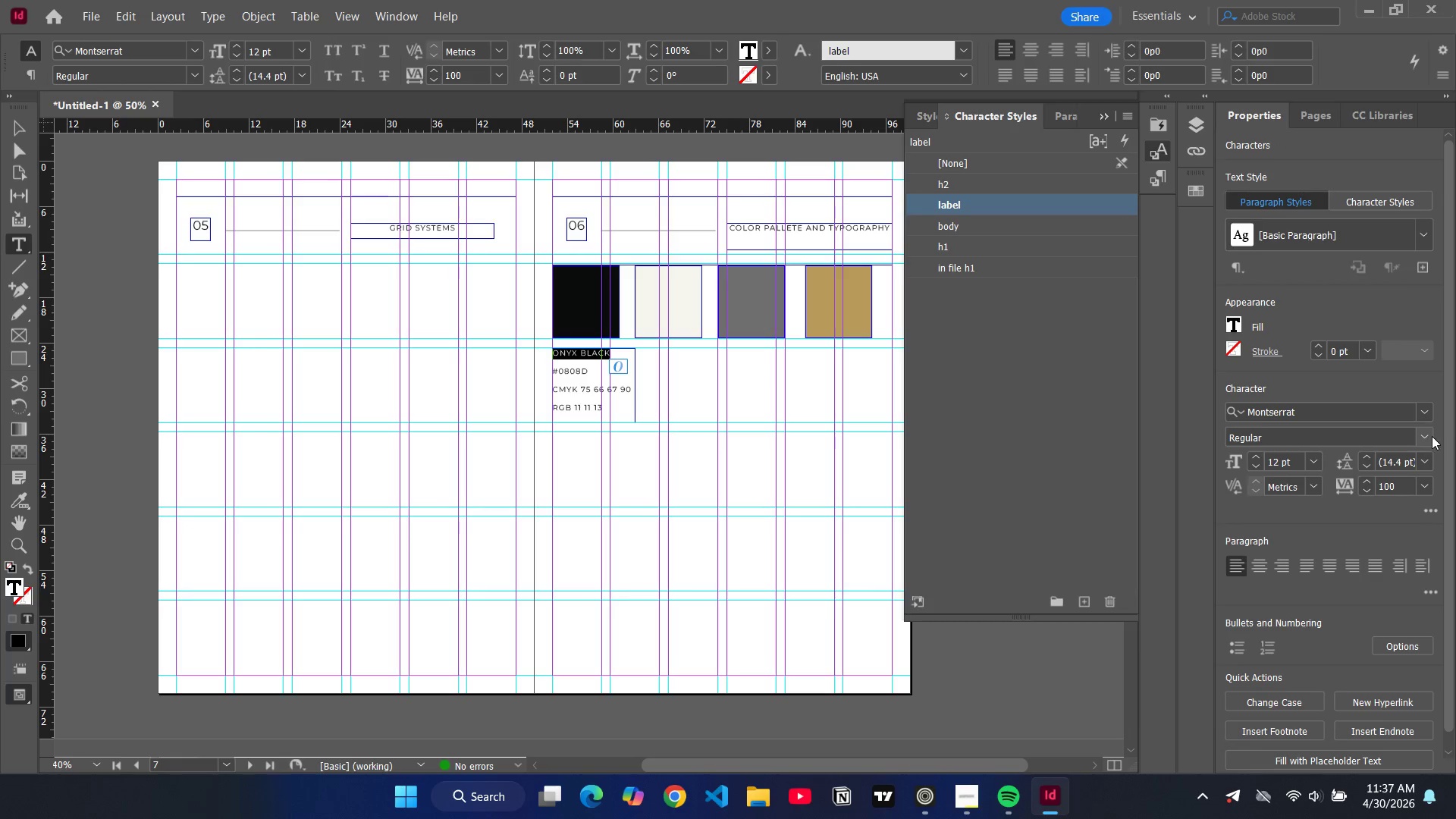 
left_click([1430, 436])
 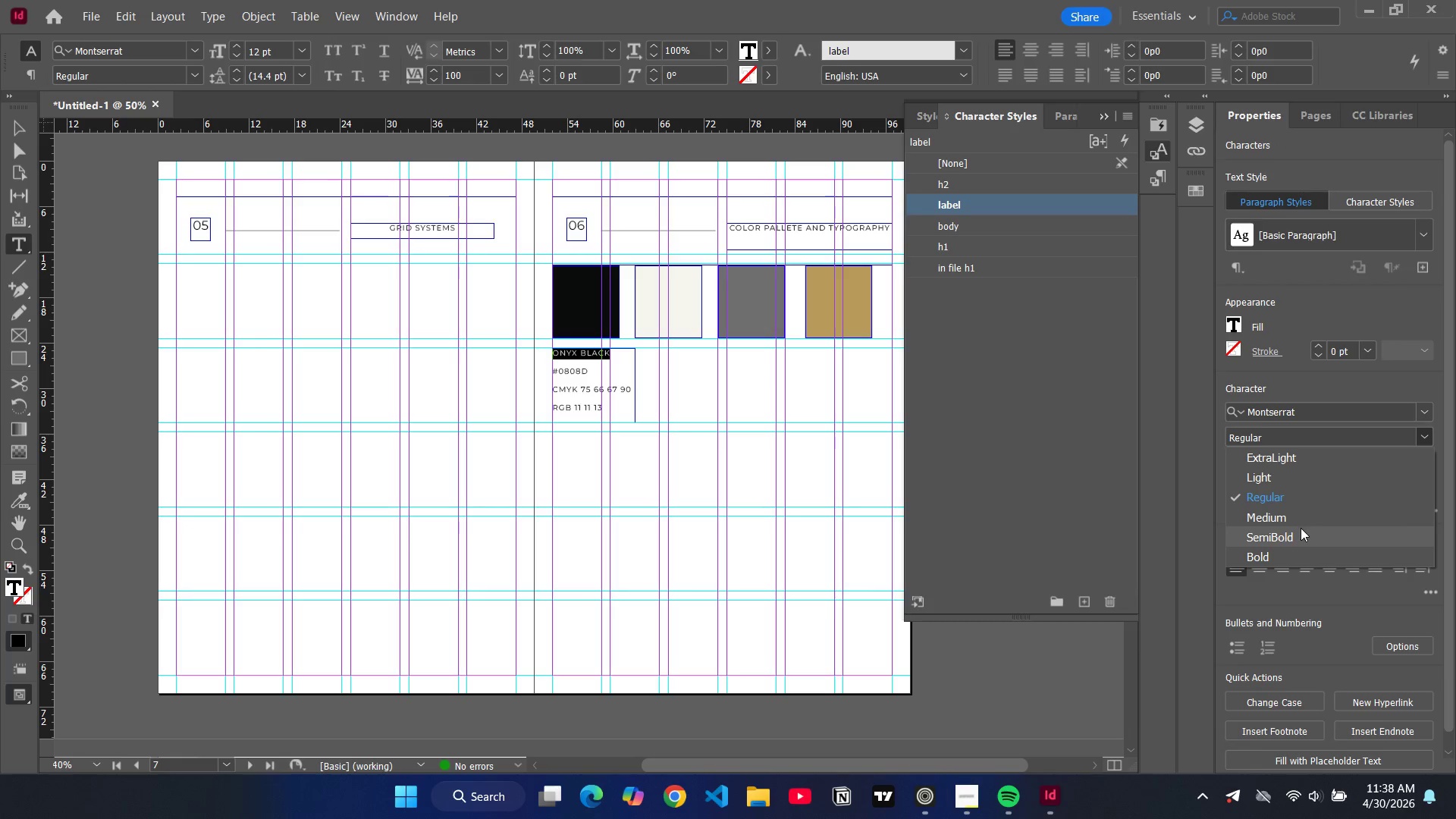 
left_click([1301, 528])
 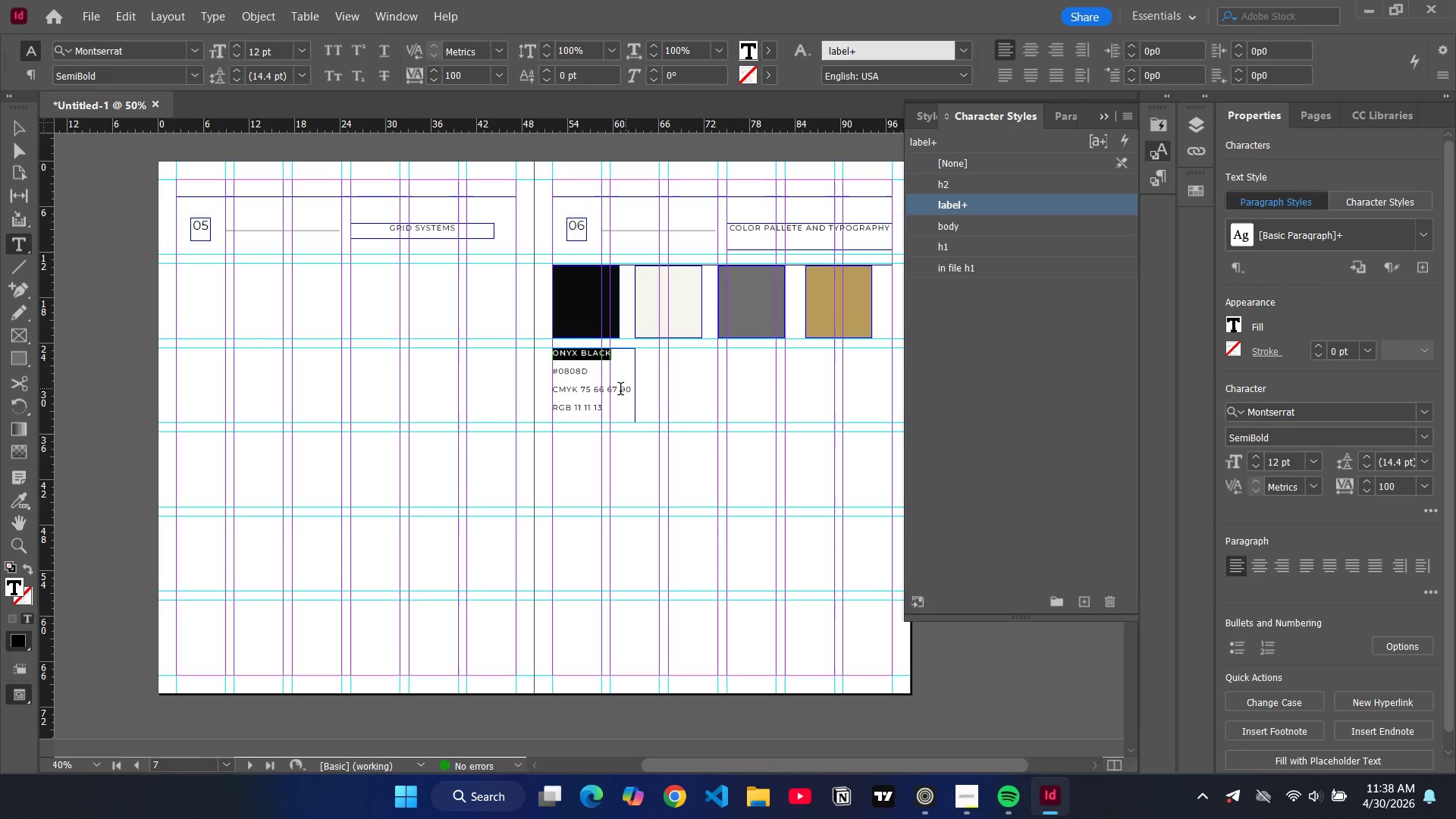 
left_click_drag(start_coordinate=[605, 406], to_coordinate=[563, 388])
 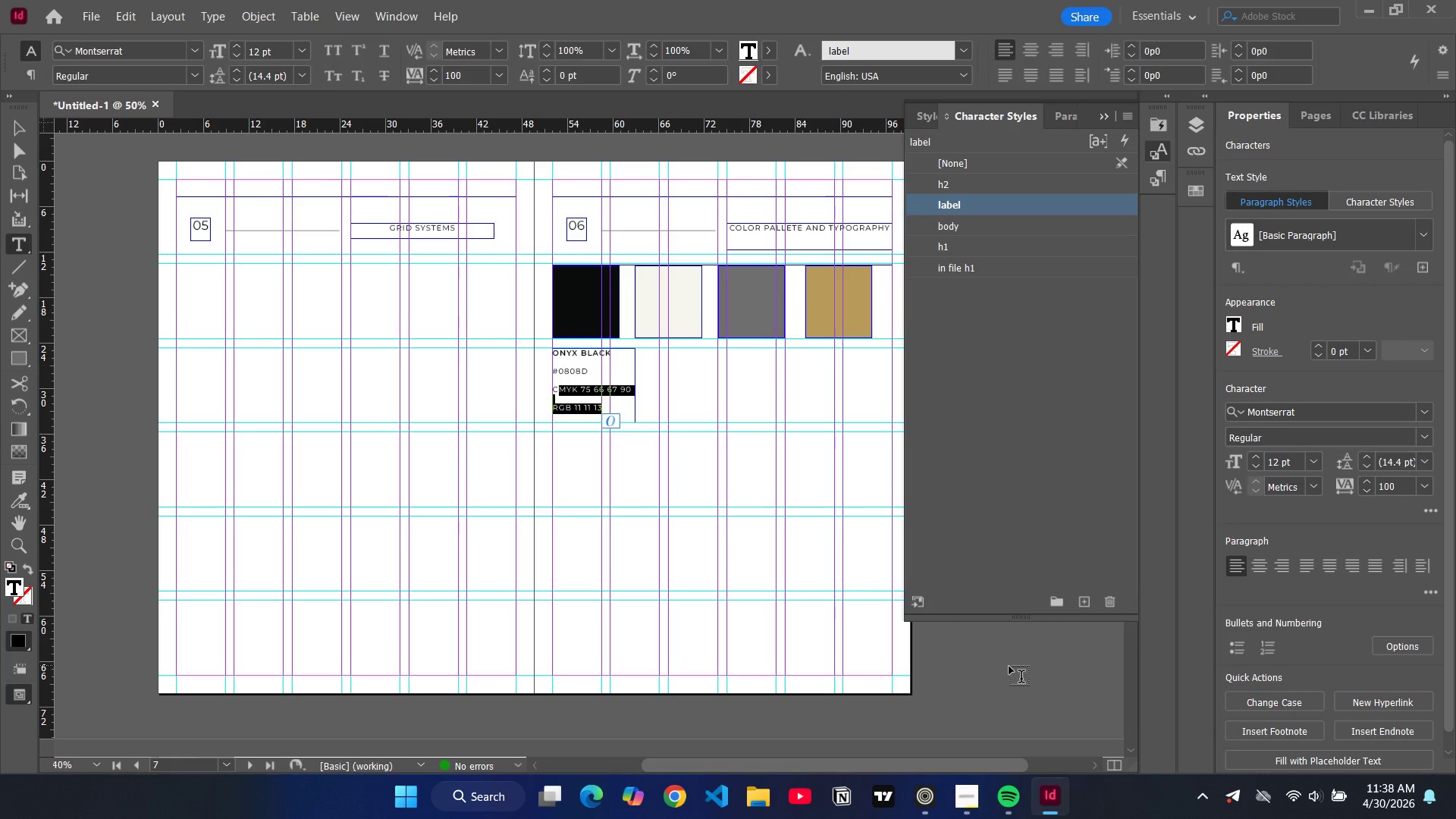 
left_click([1009, 667])
 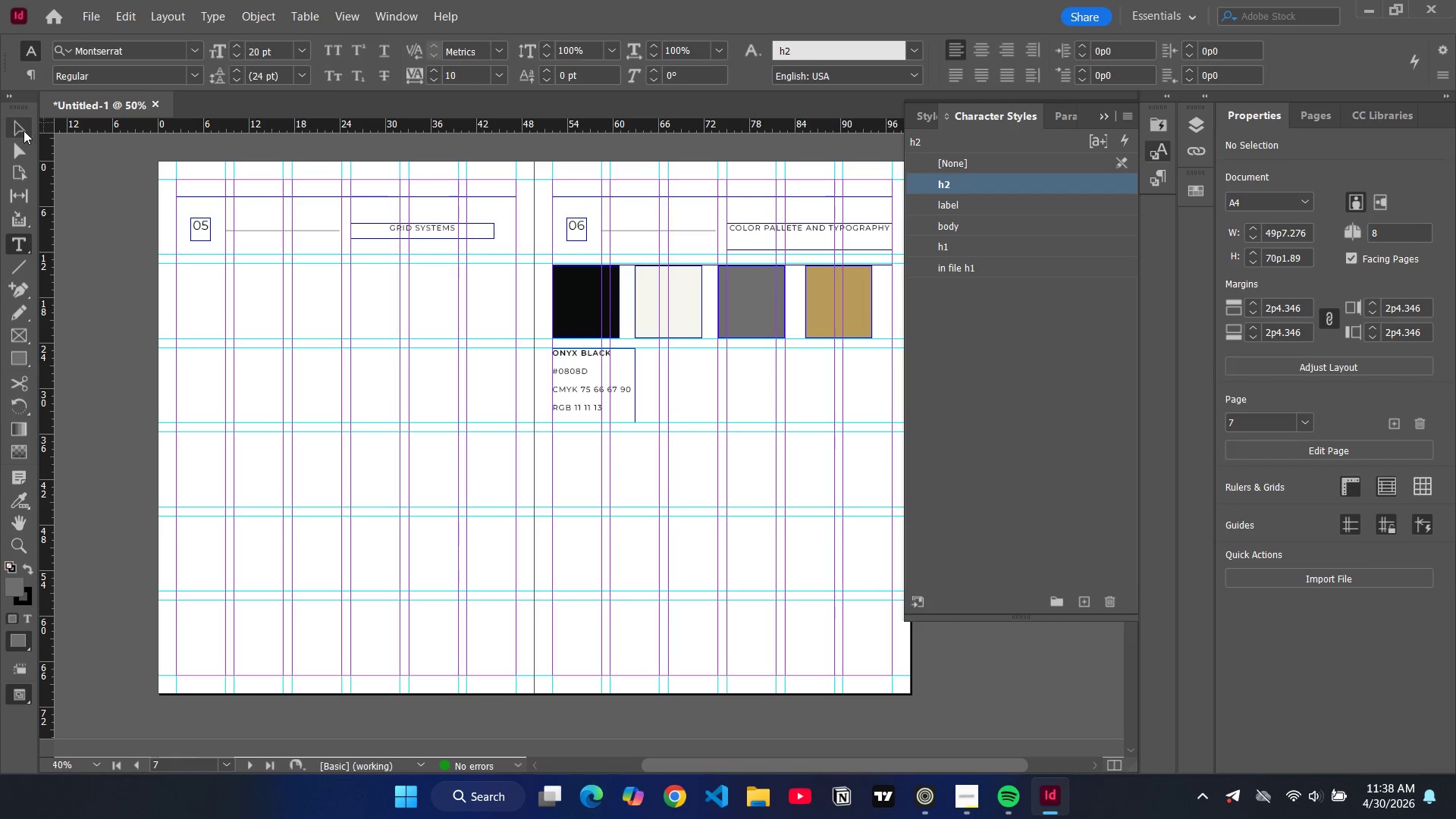 
left_click([24, 130])
 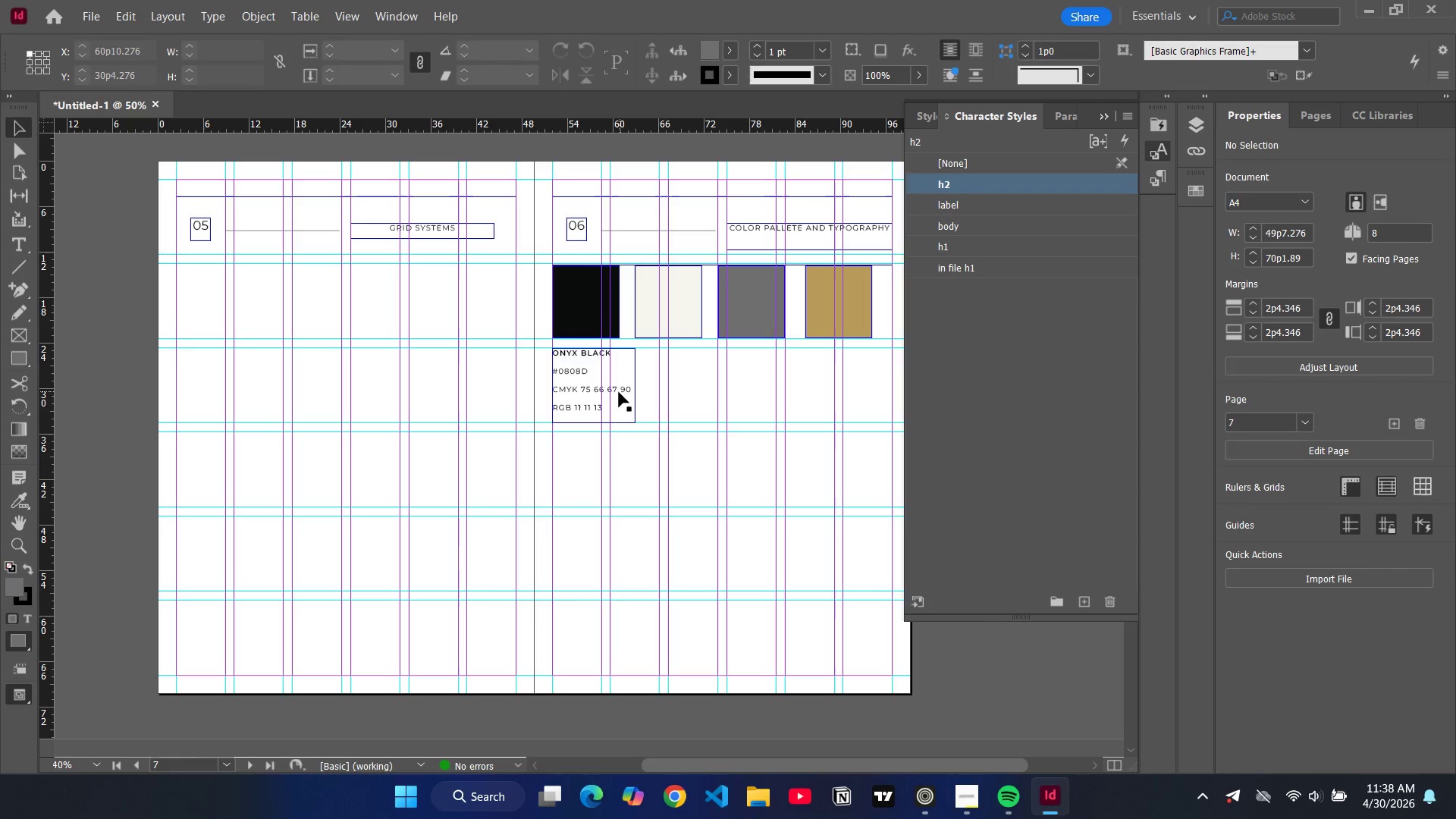 
left_click([619, 392])
 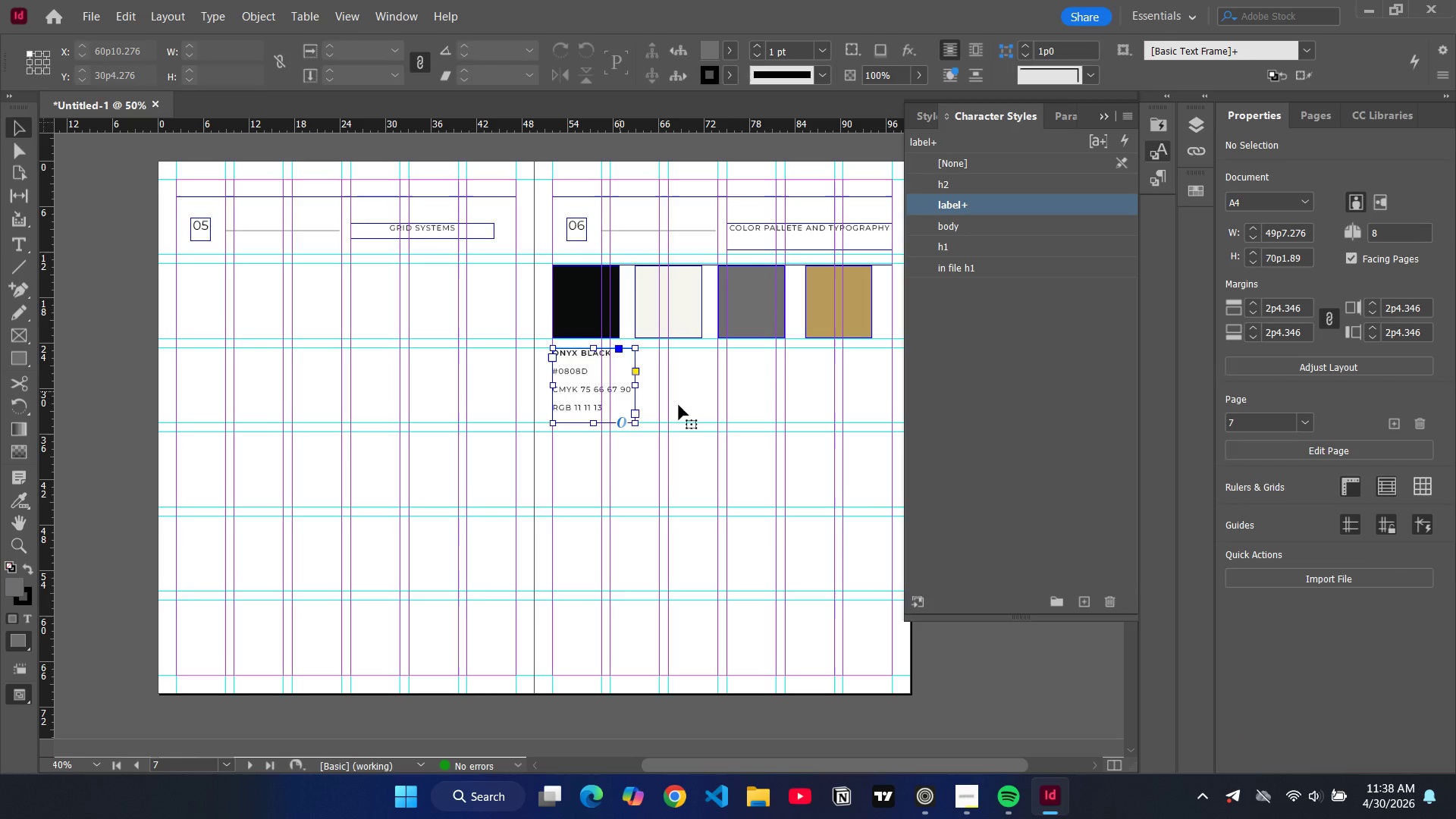 
key(Control+C)
 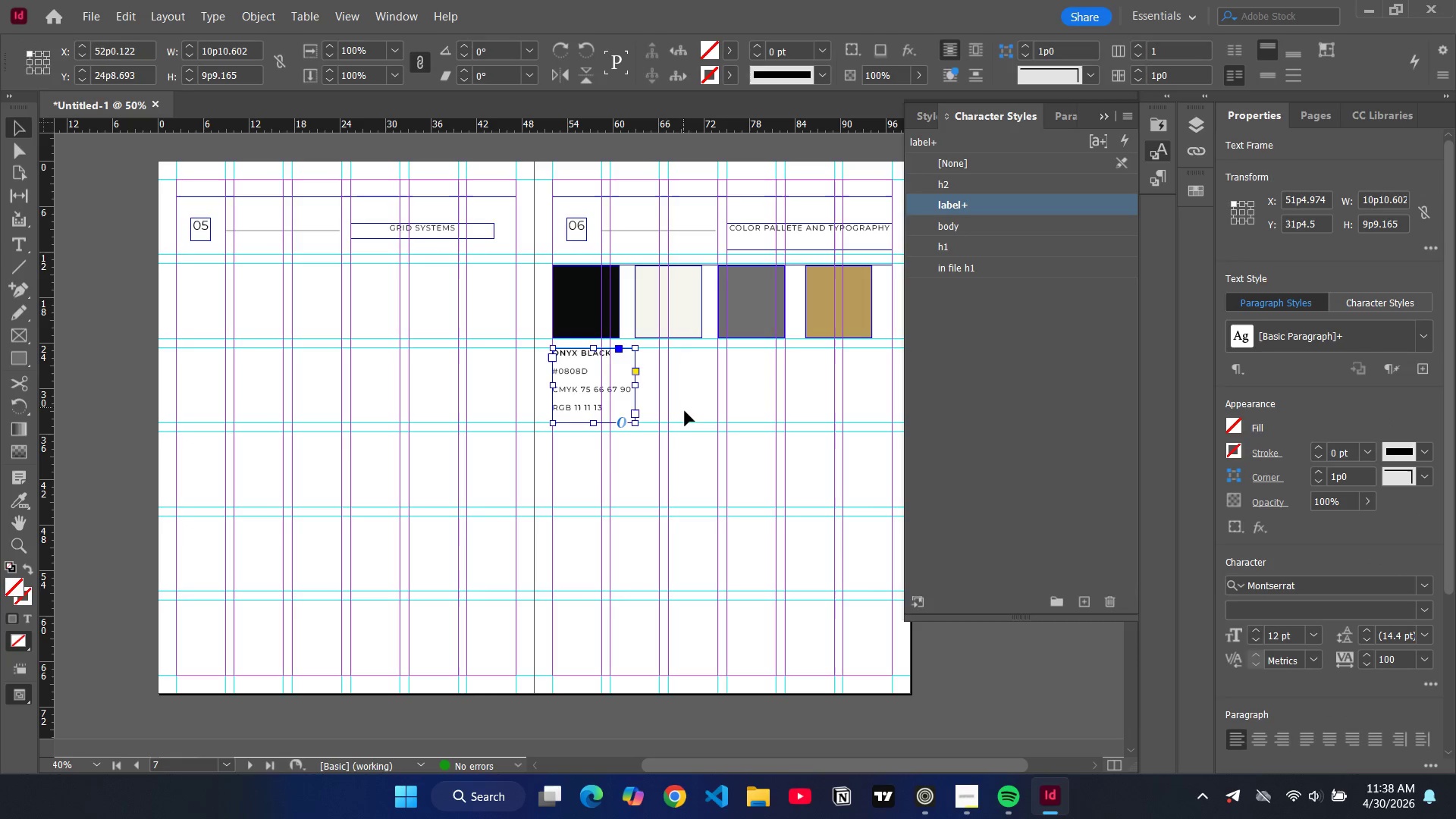 
key(Control+V)
 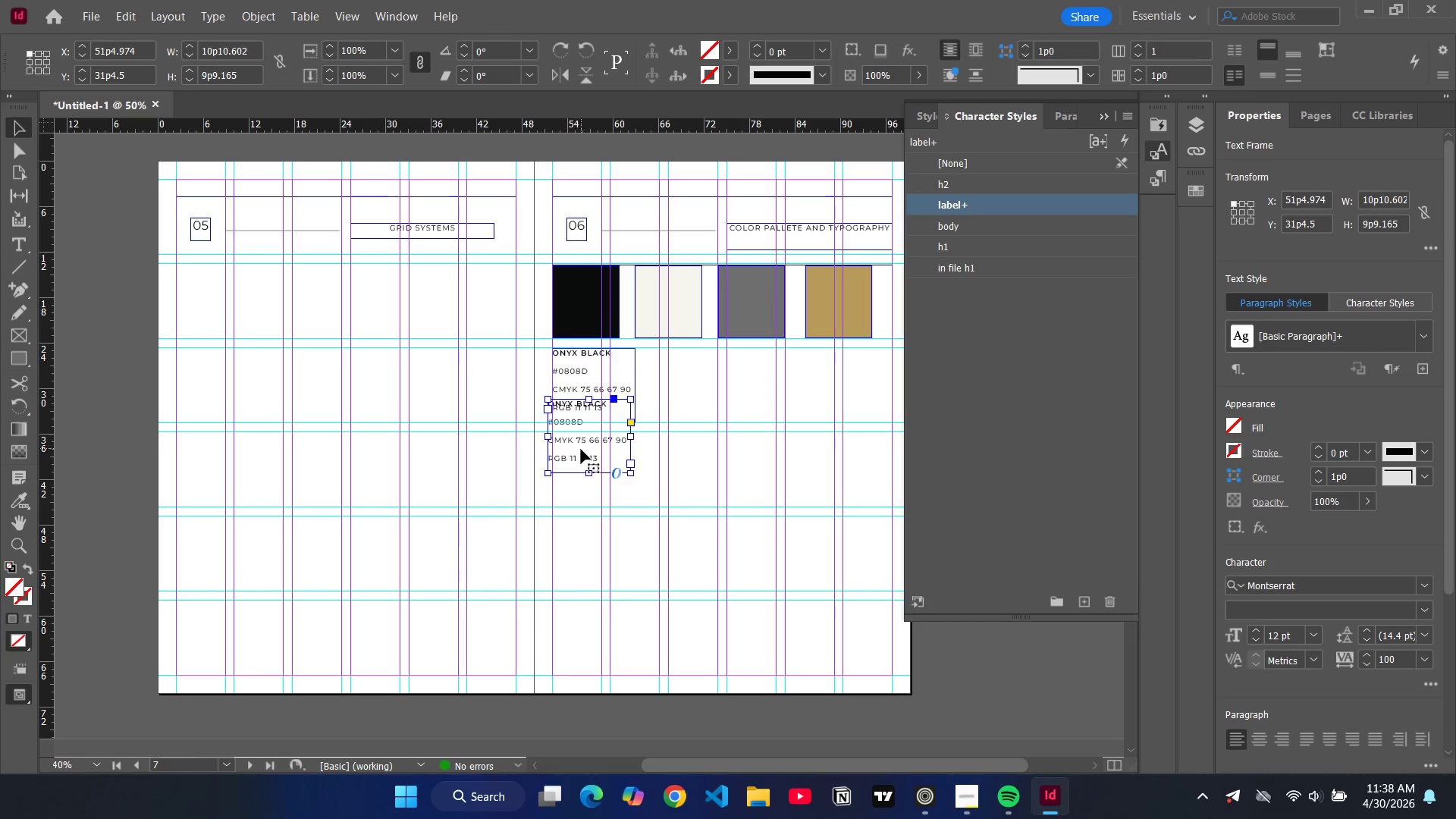 
left_click_drag(start_coordinate=[581, 449], to_coordinate=[670, 399])
 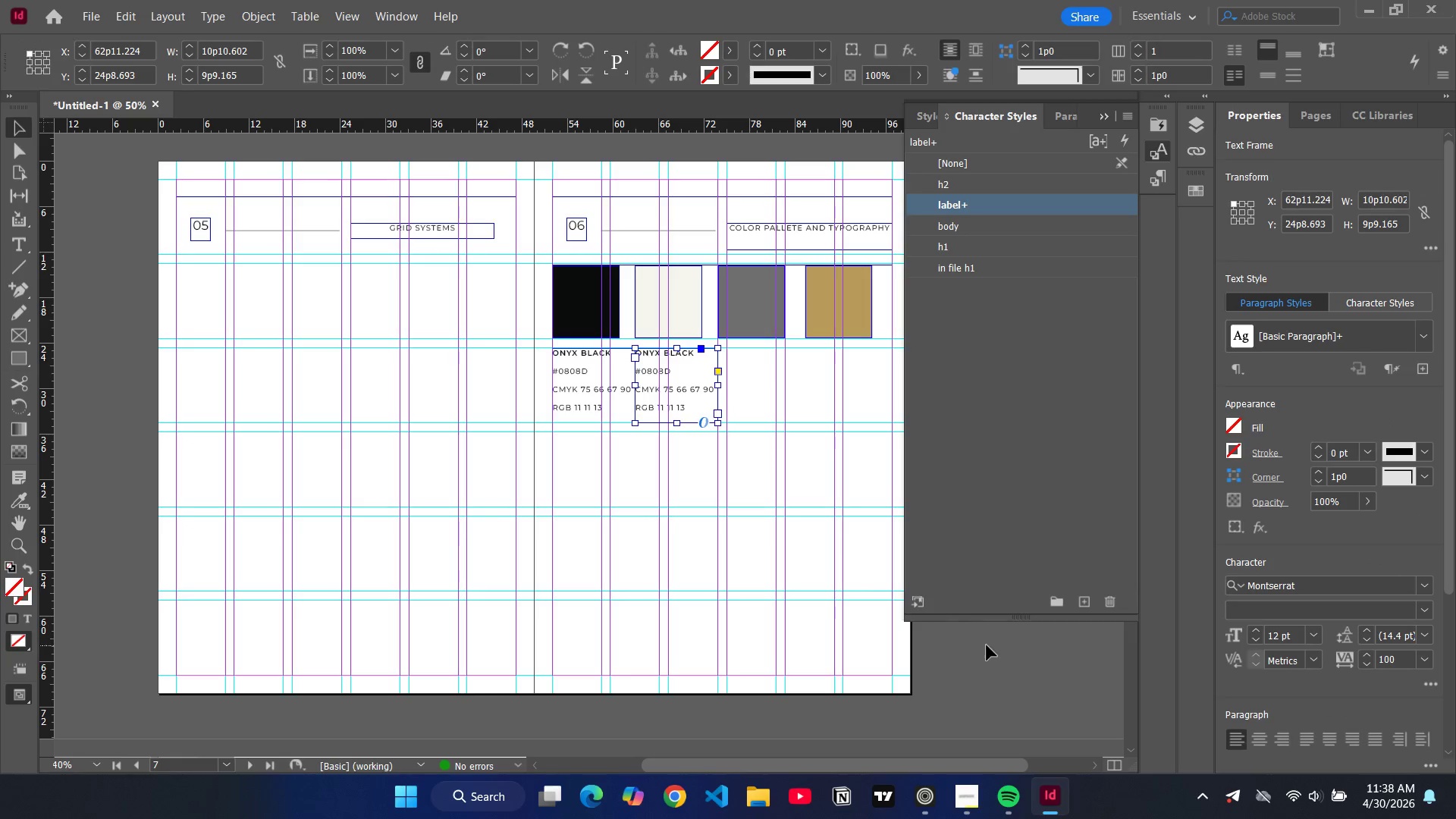 
left_click([987, 648])
 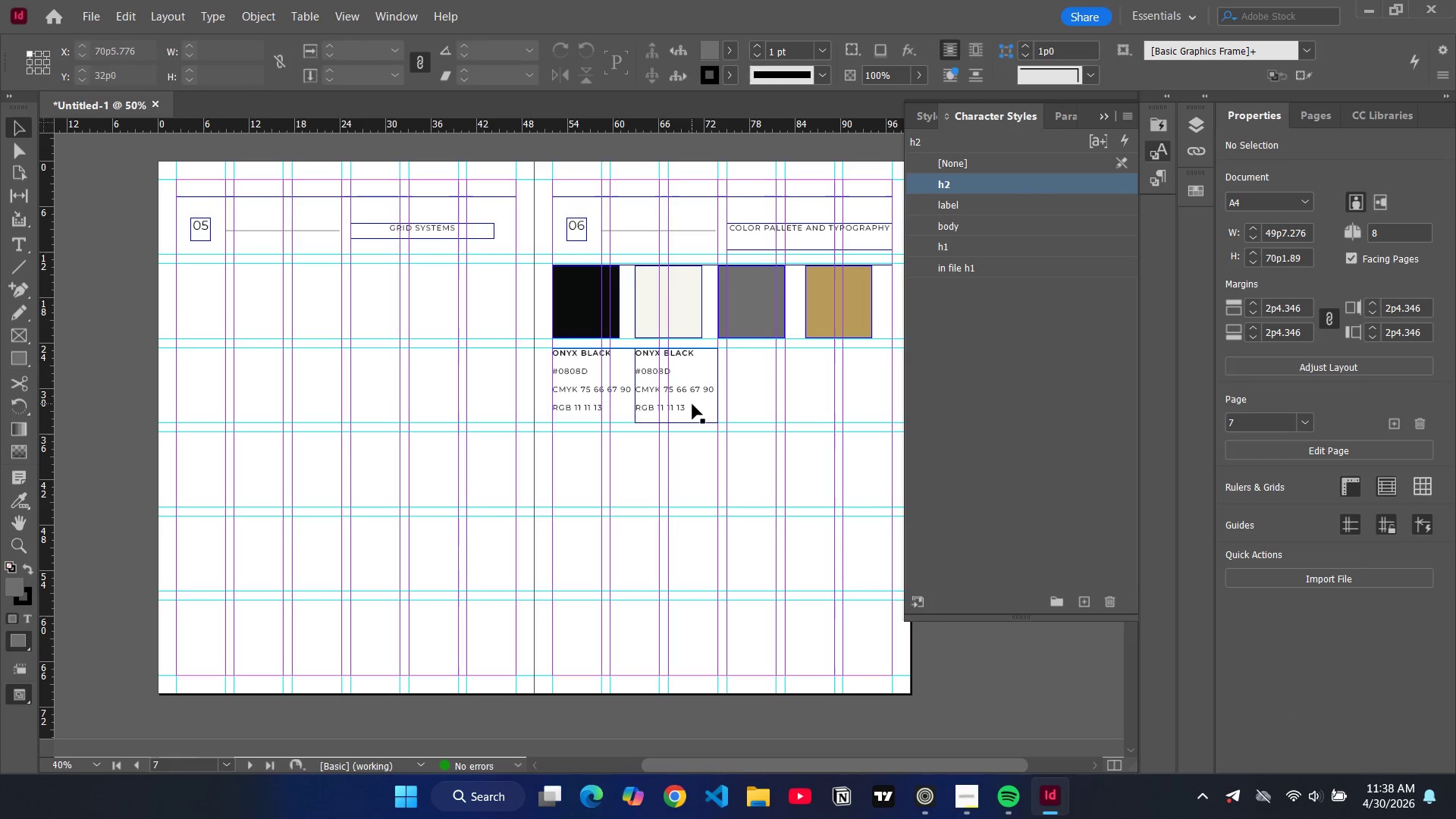 
left_click([692, 404])
 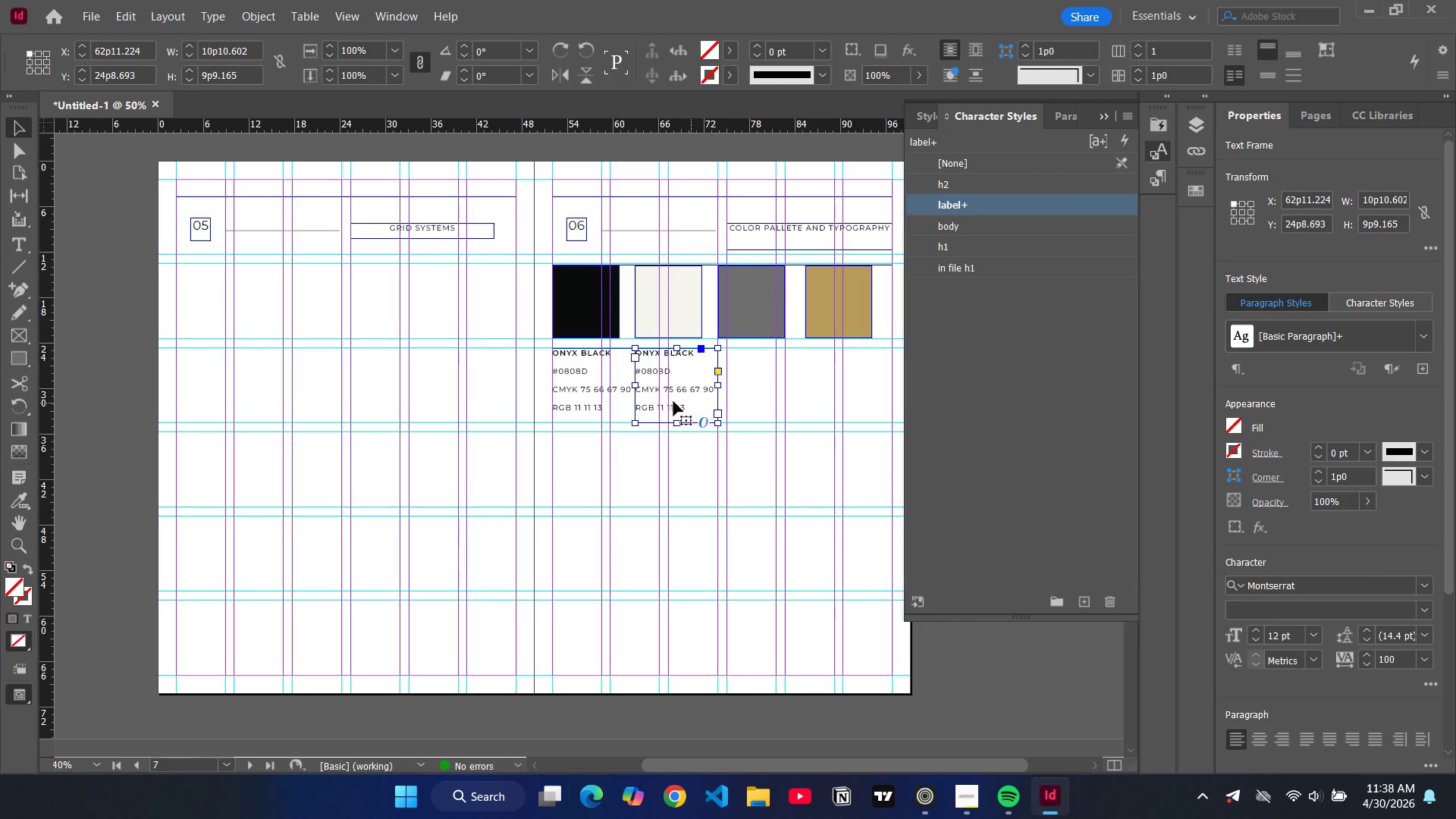 
left_click([624, 394])
 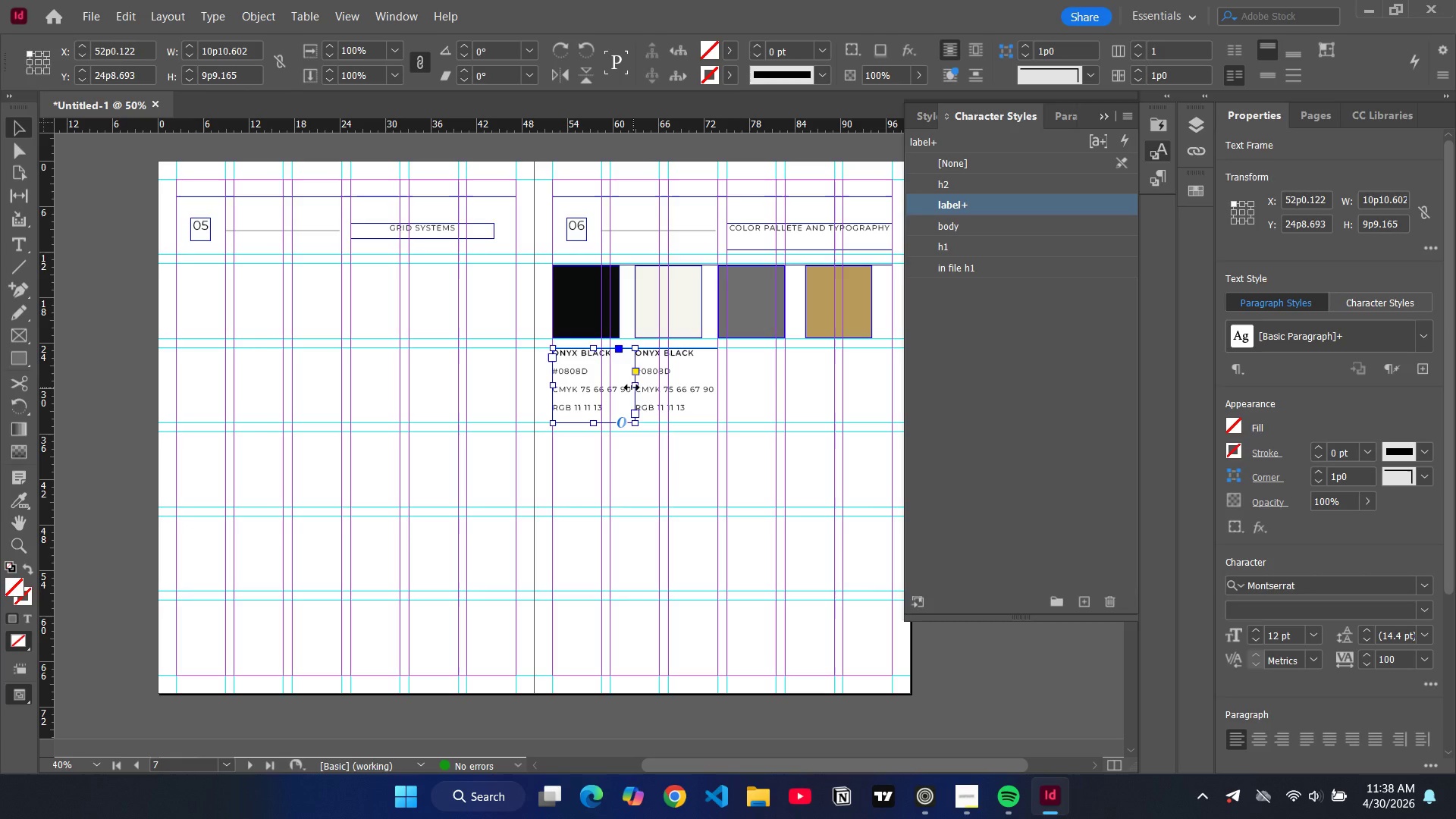 
left_click_drag(start_coordinate=[633, 388], to_coordinate=[626, 388])
 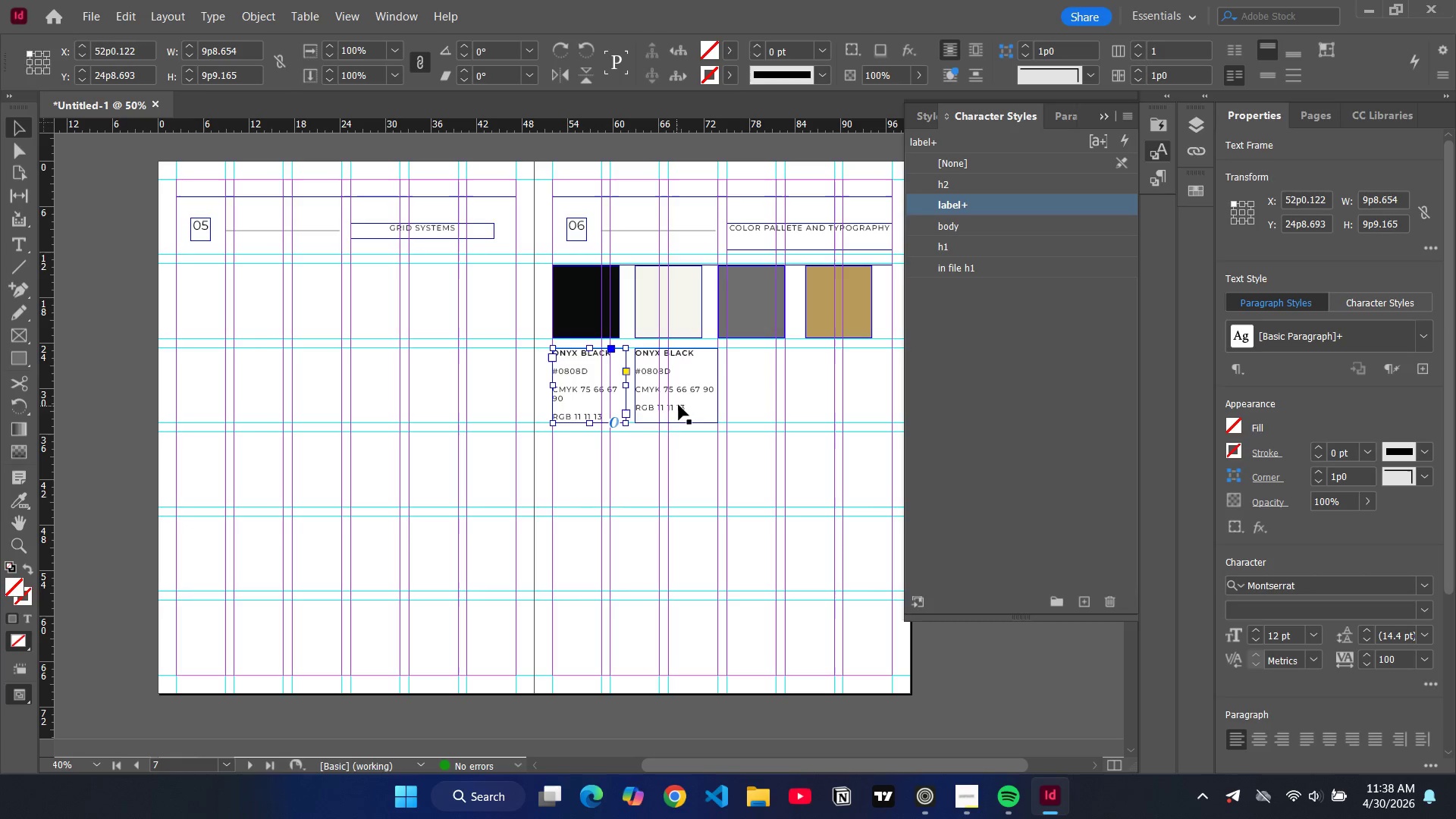 
left_click([679, 403])
 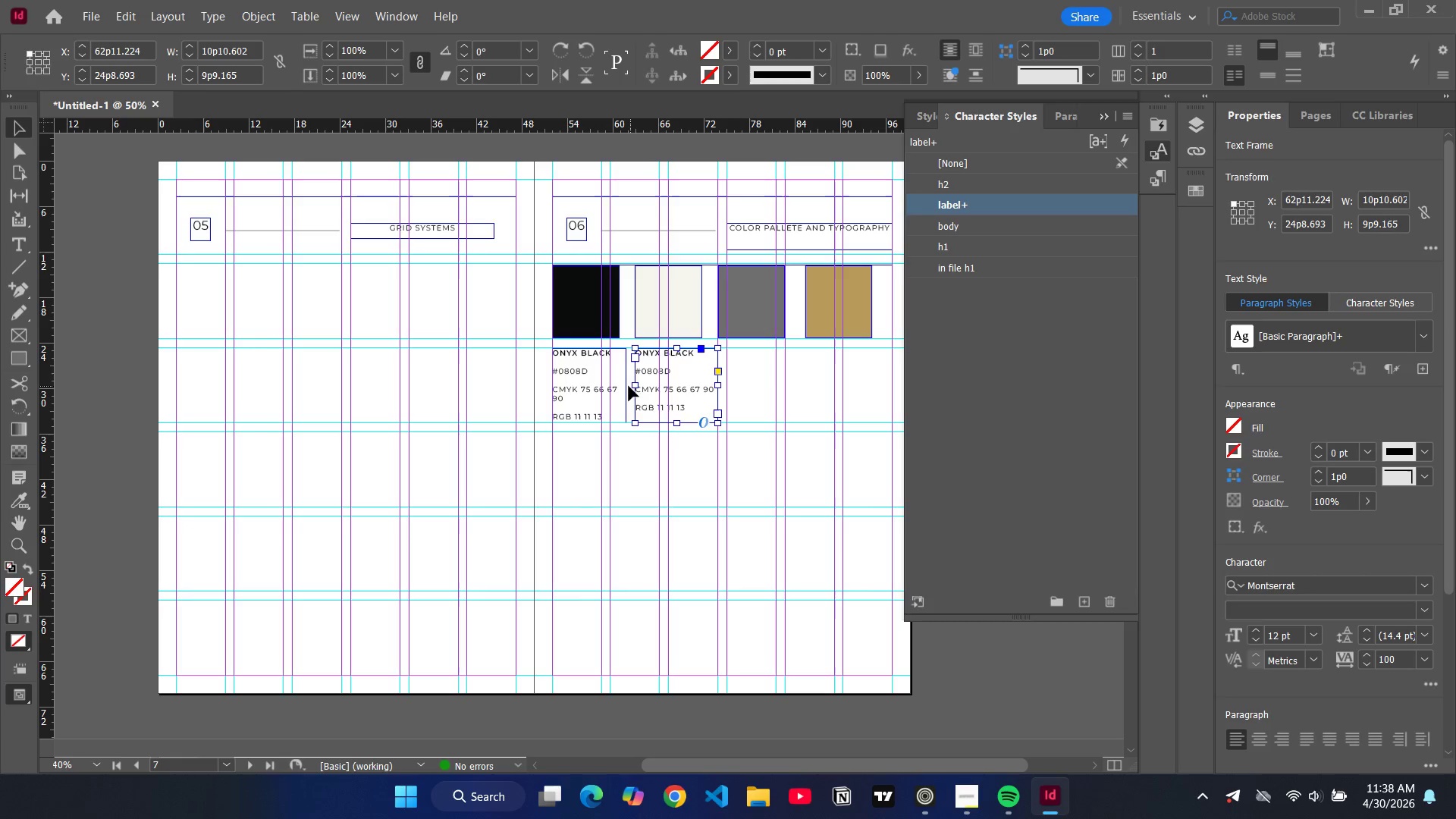 
left_click([623, 388])
 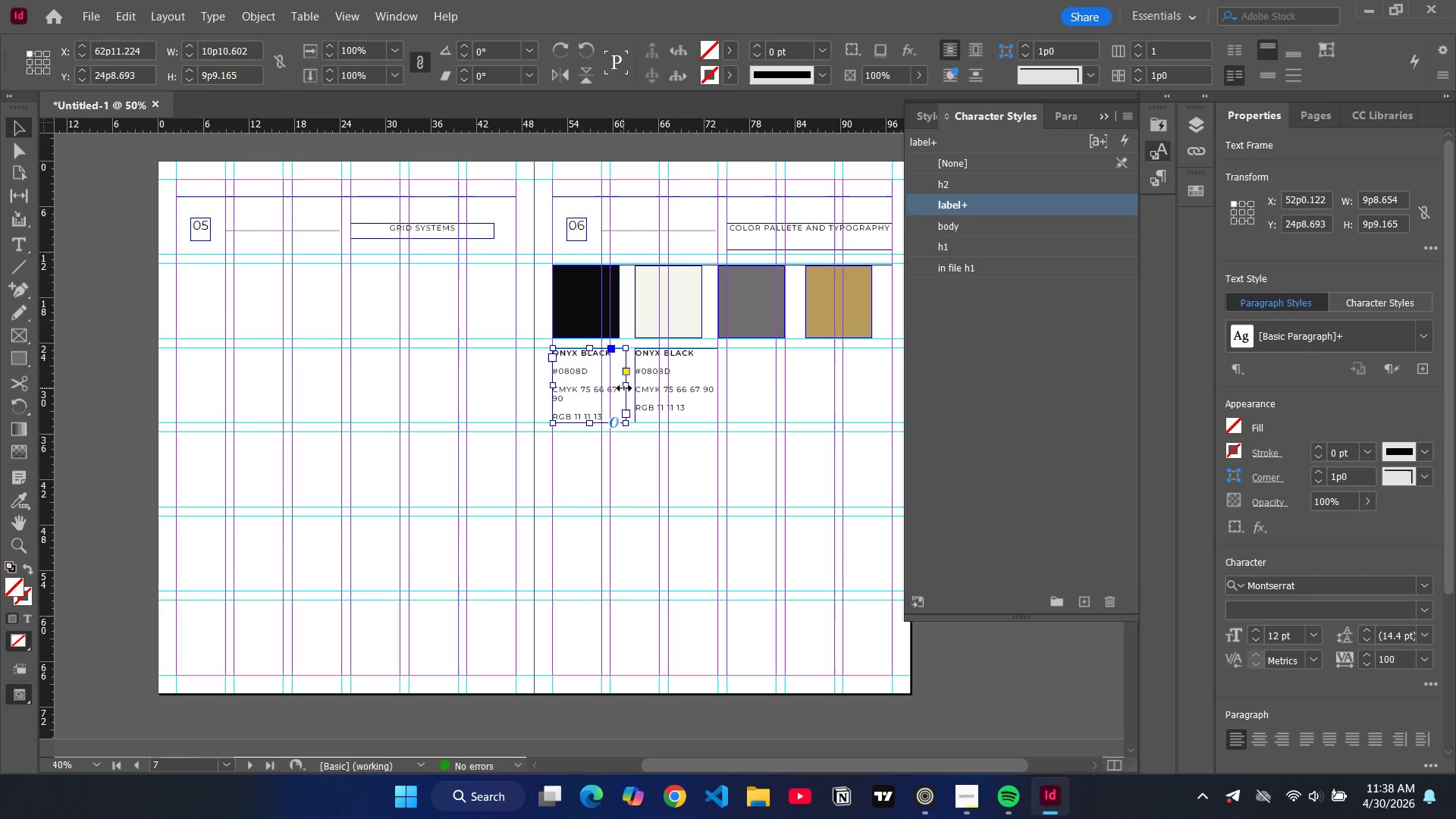 
left_click_drag(start_coordinate=[624, 388], to_coordinate=[604, 388])
 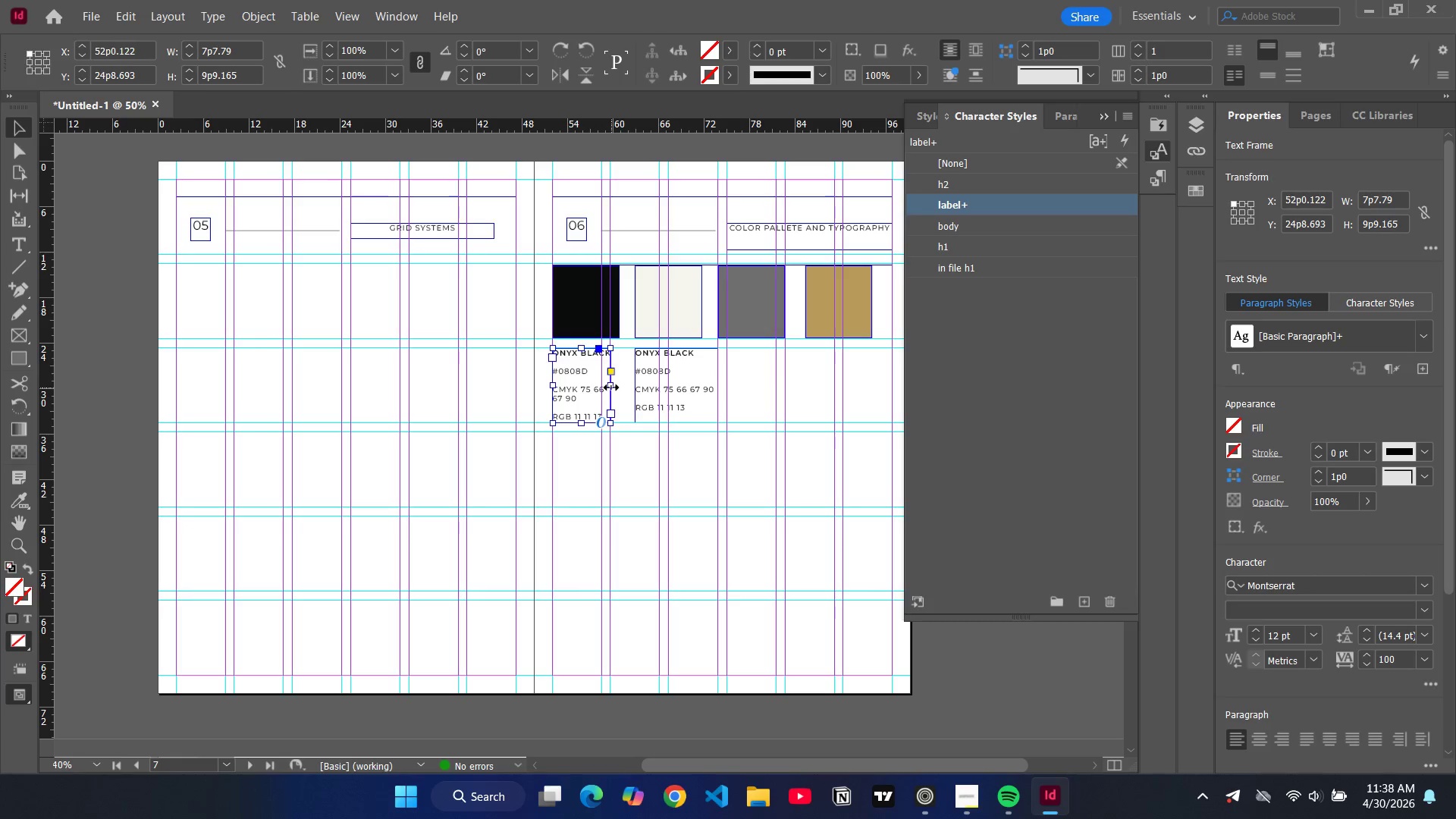 
left_click_drag(start_coordinate=[611, 388], to_coordinate=[617, 388])
 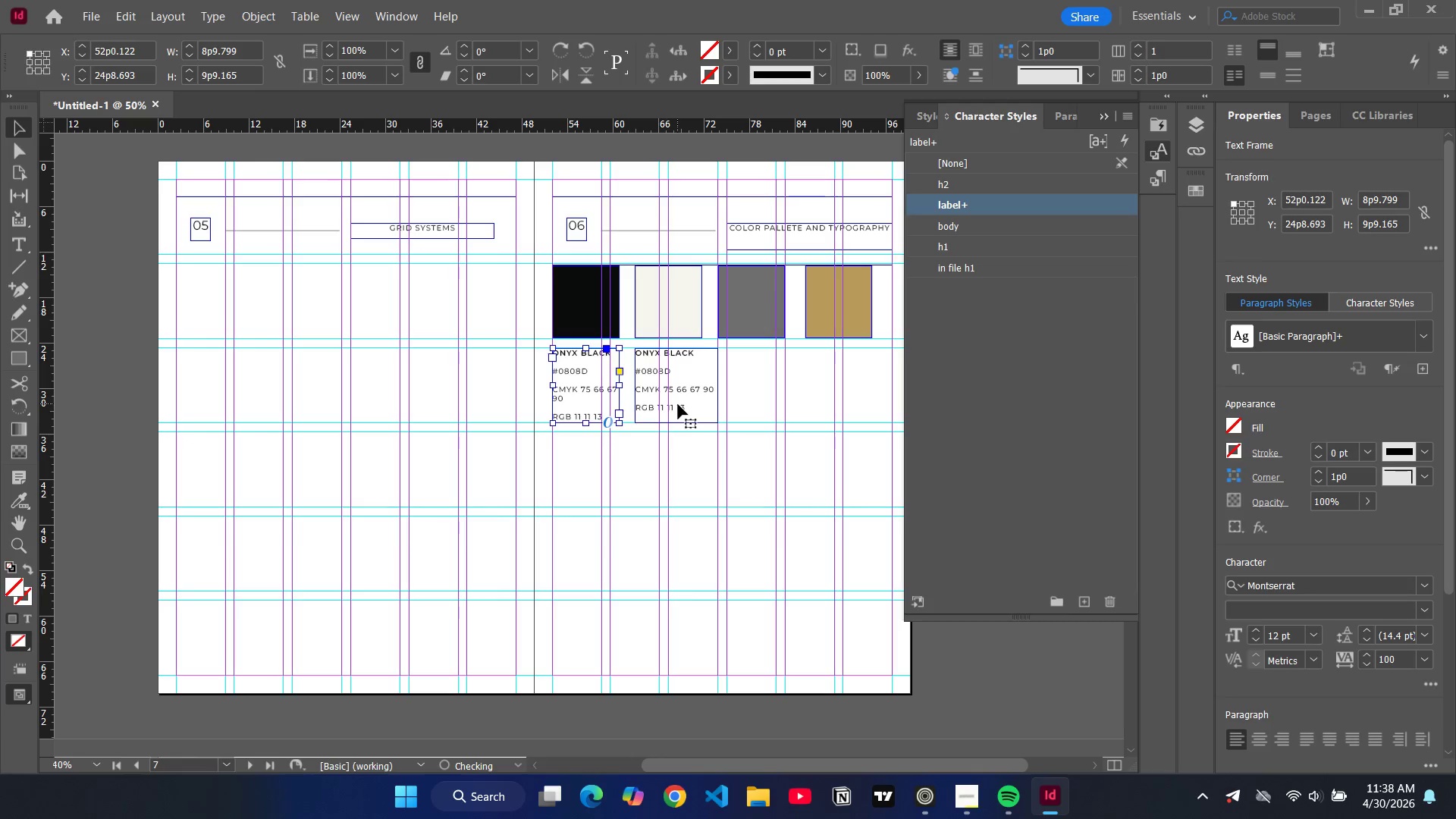 
left_click([678, 404])
 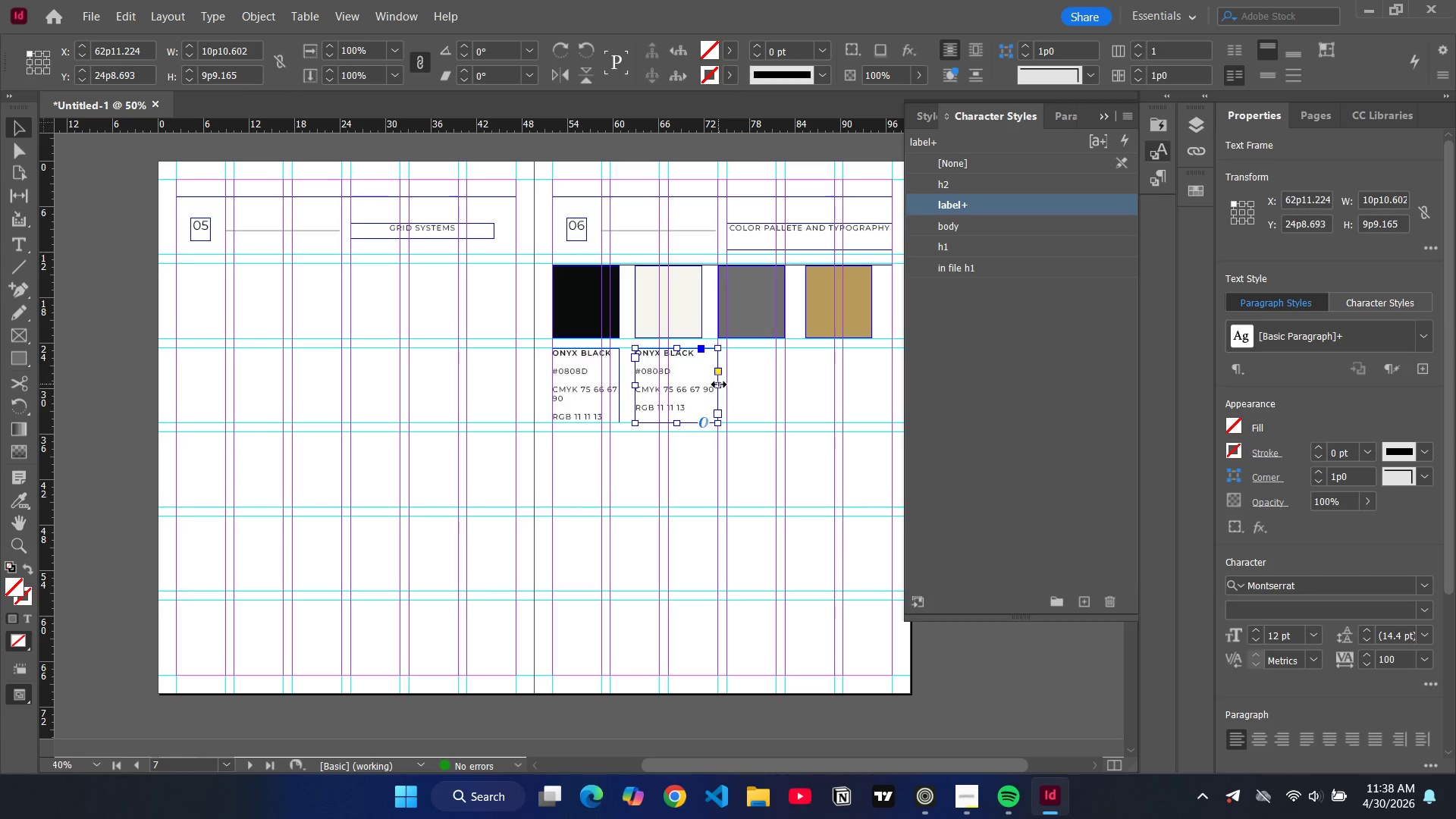 
left_click_drag(start_coordinate=[719, 384], to_coordinate=[702, 381])
 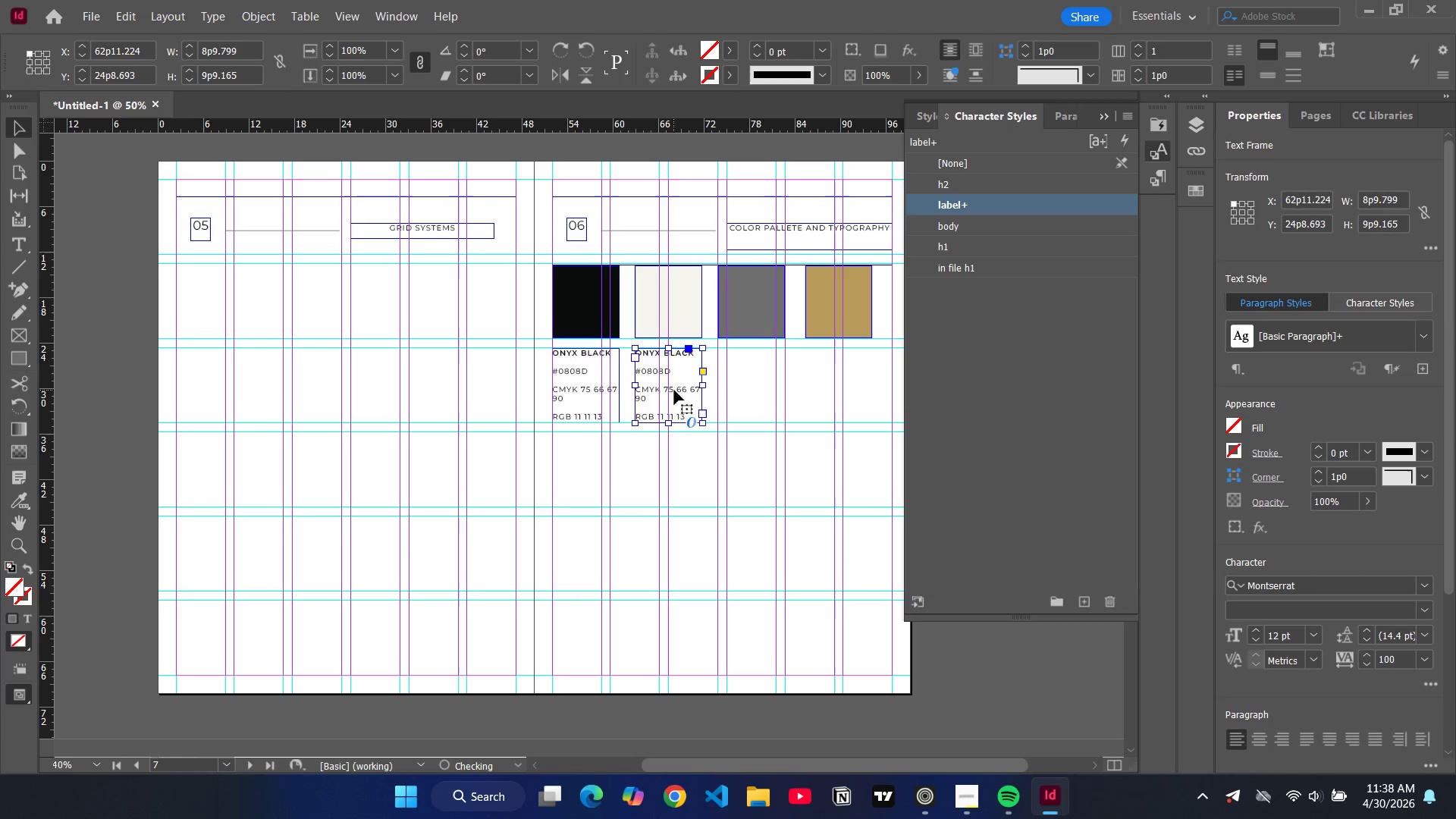 
double_click([674, 390])
 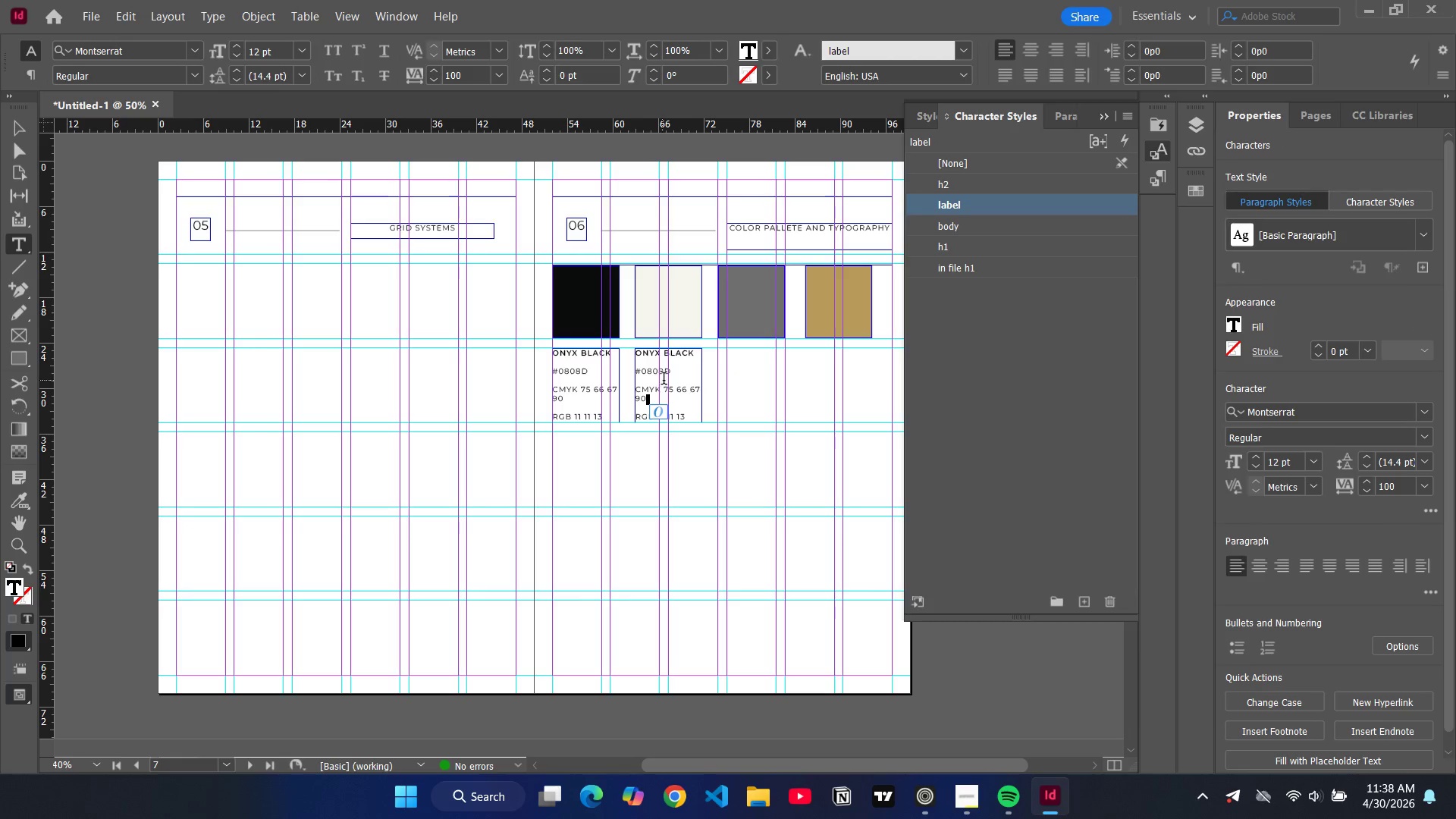 
wait(5.5)
 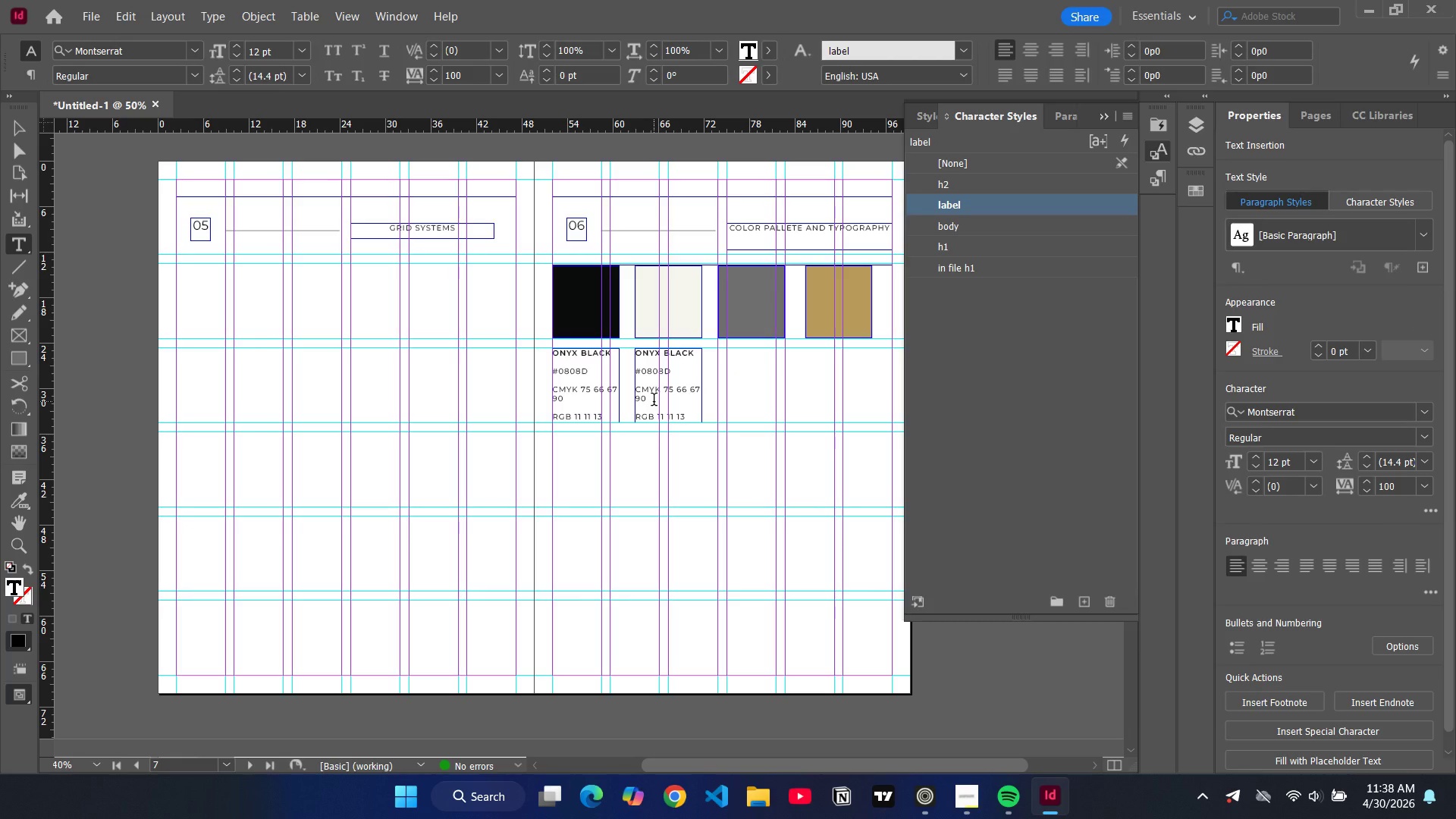 
double_click([664, 371])
 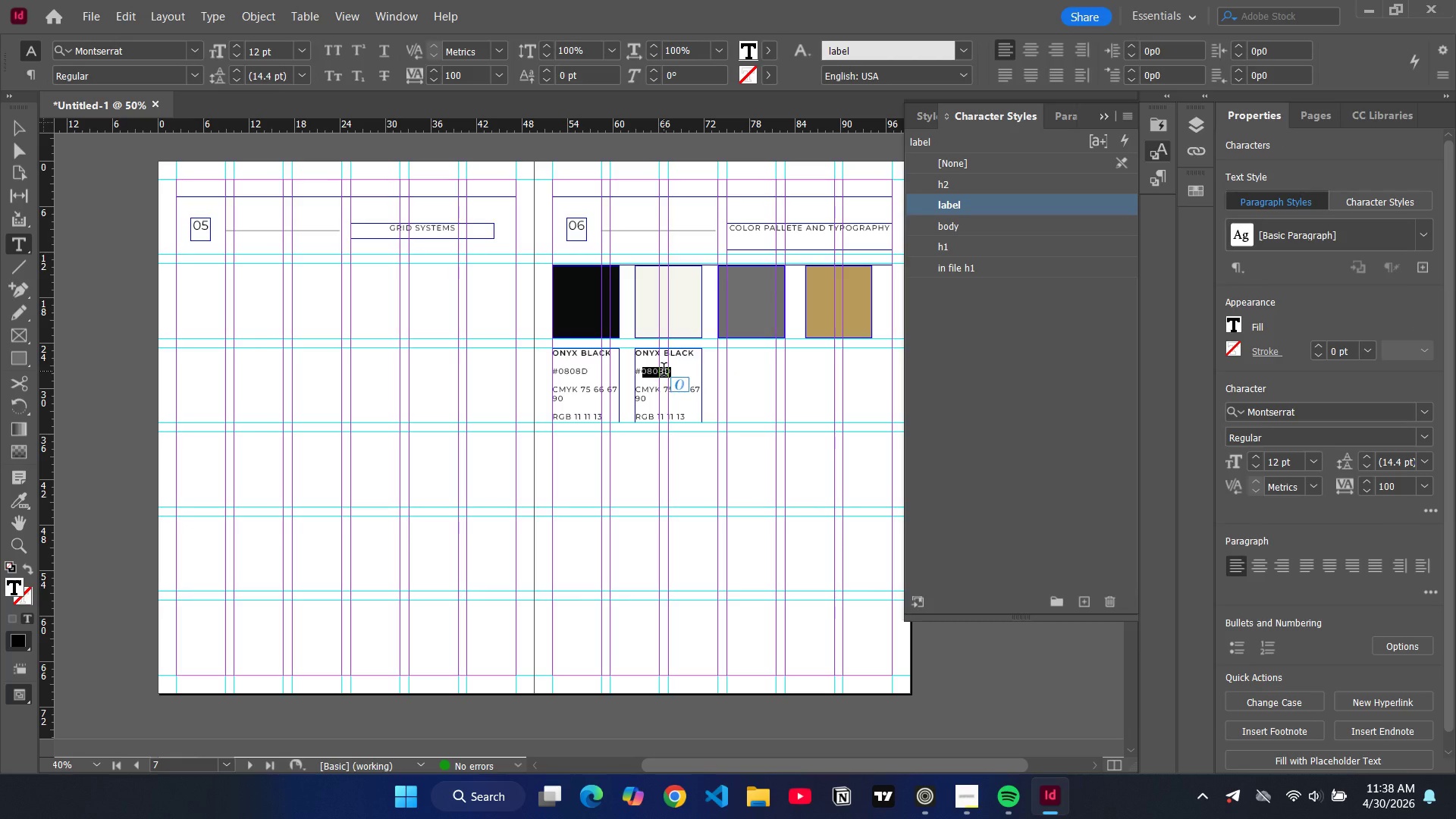 
type(F7F4)
key(Backspace)
type(4EF)
 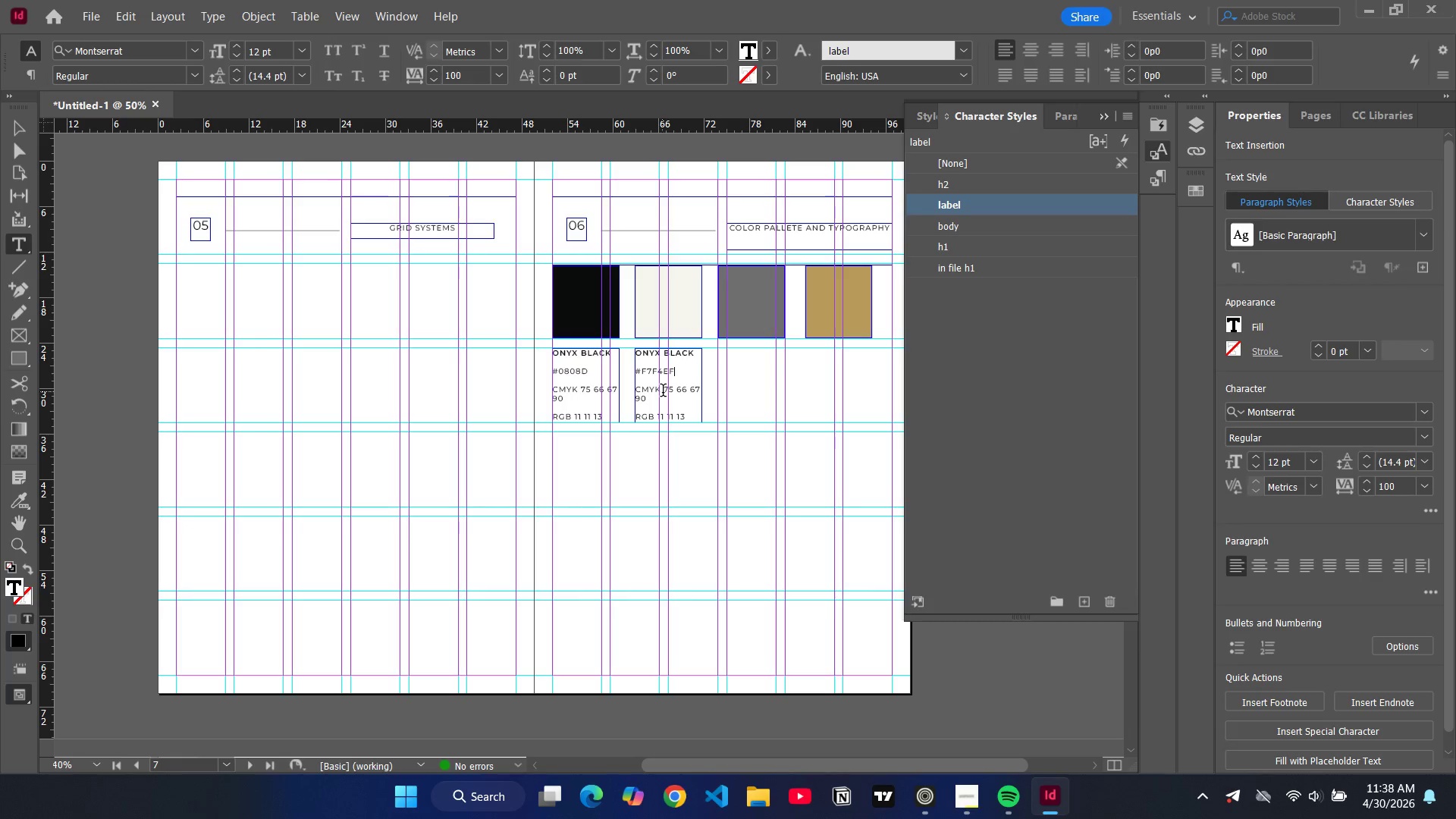 
left_click_drag(start_coordinate=[663, 392], to_coordinate=[664, 401])
 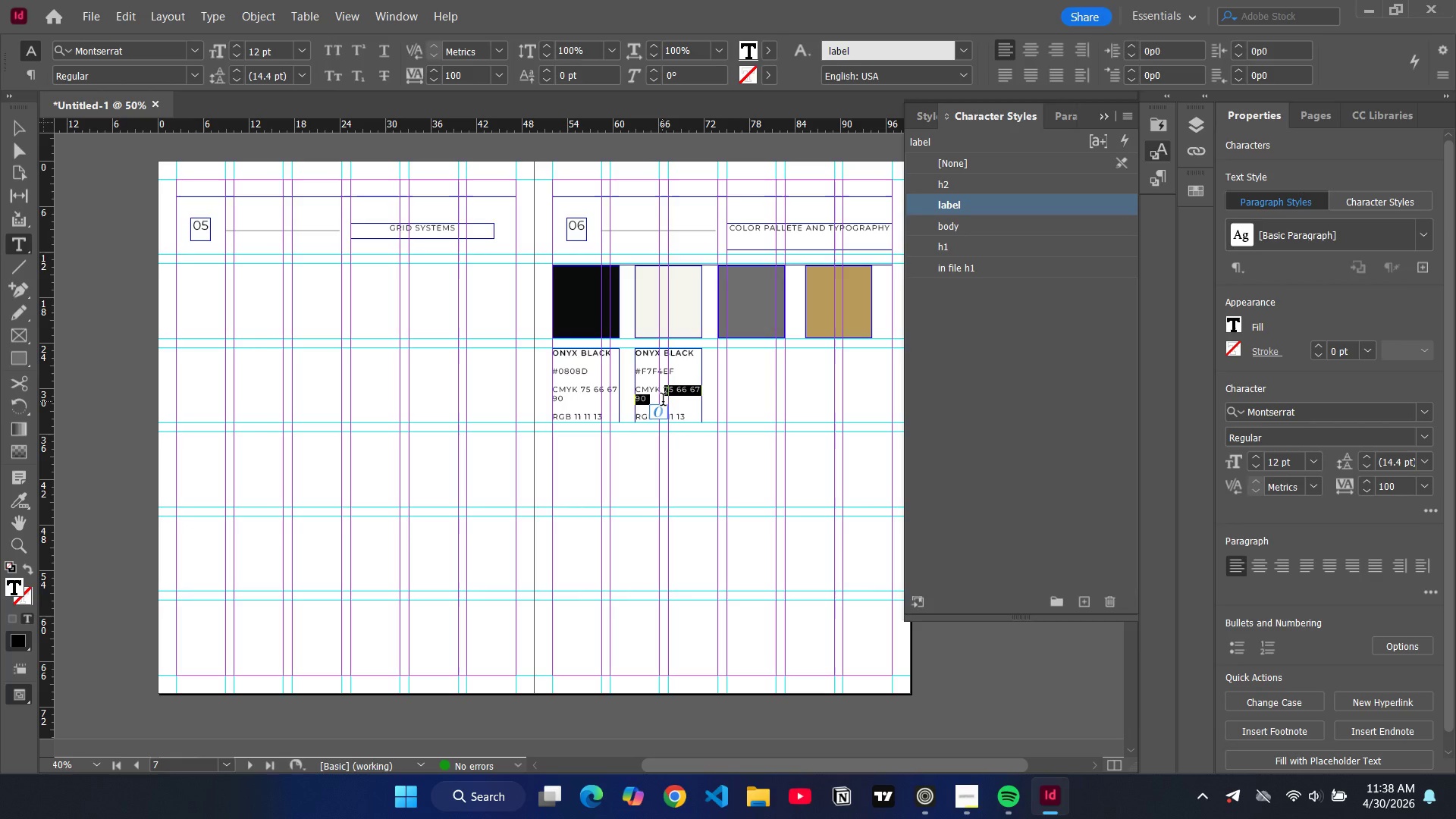 
key(3)
 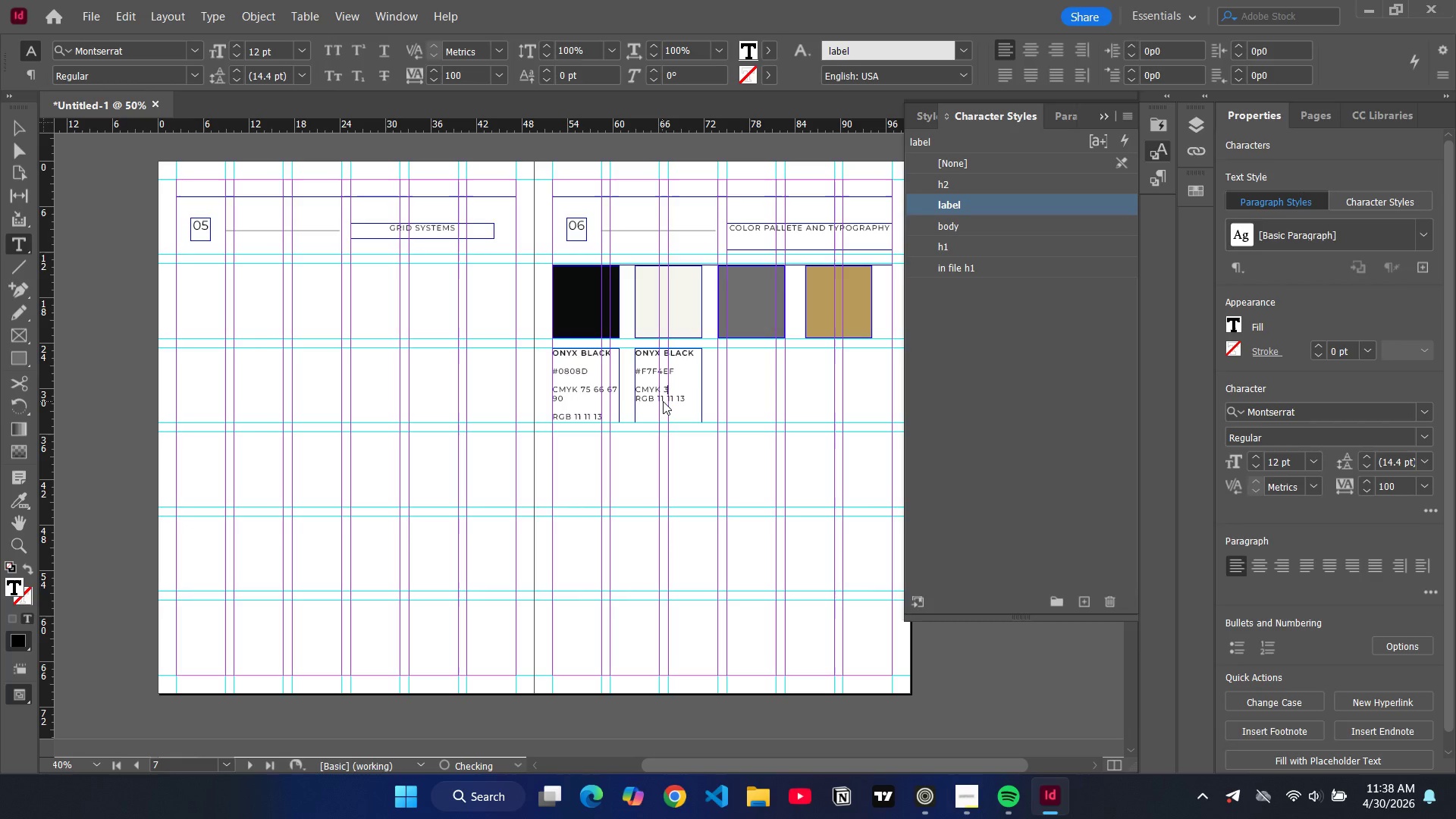 
key(Space)
 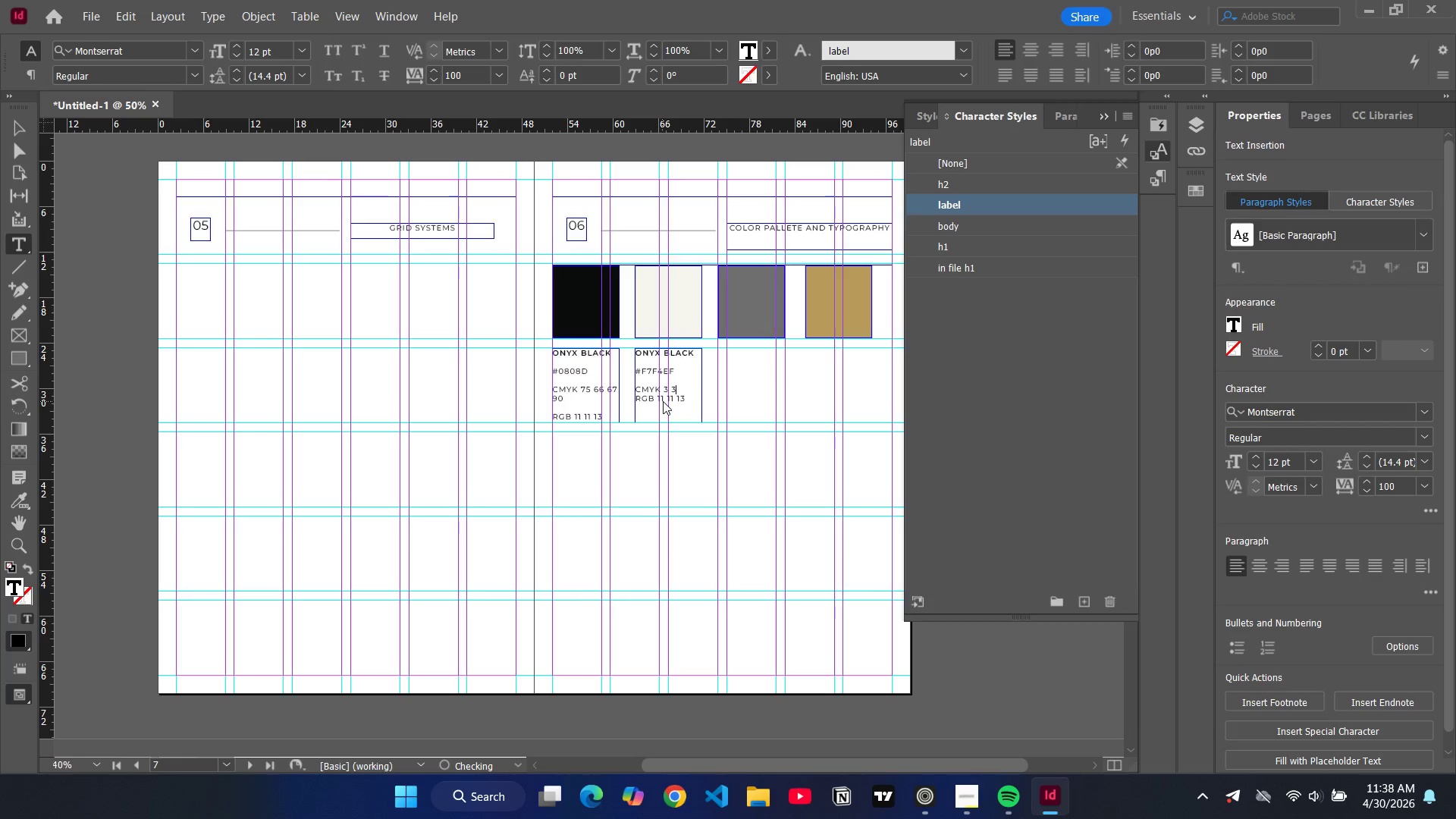 
key(3)
 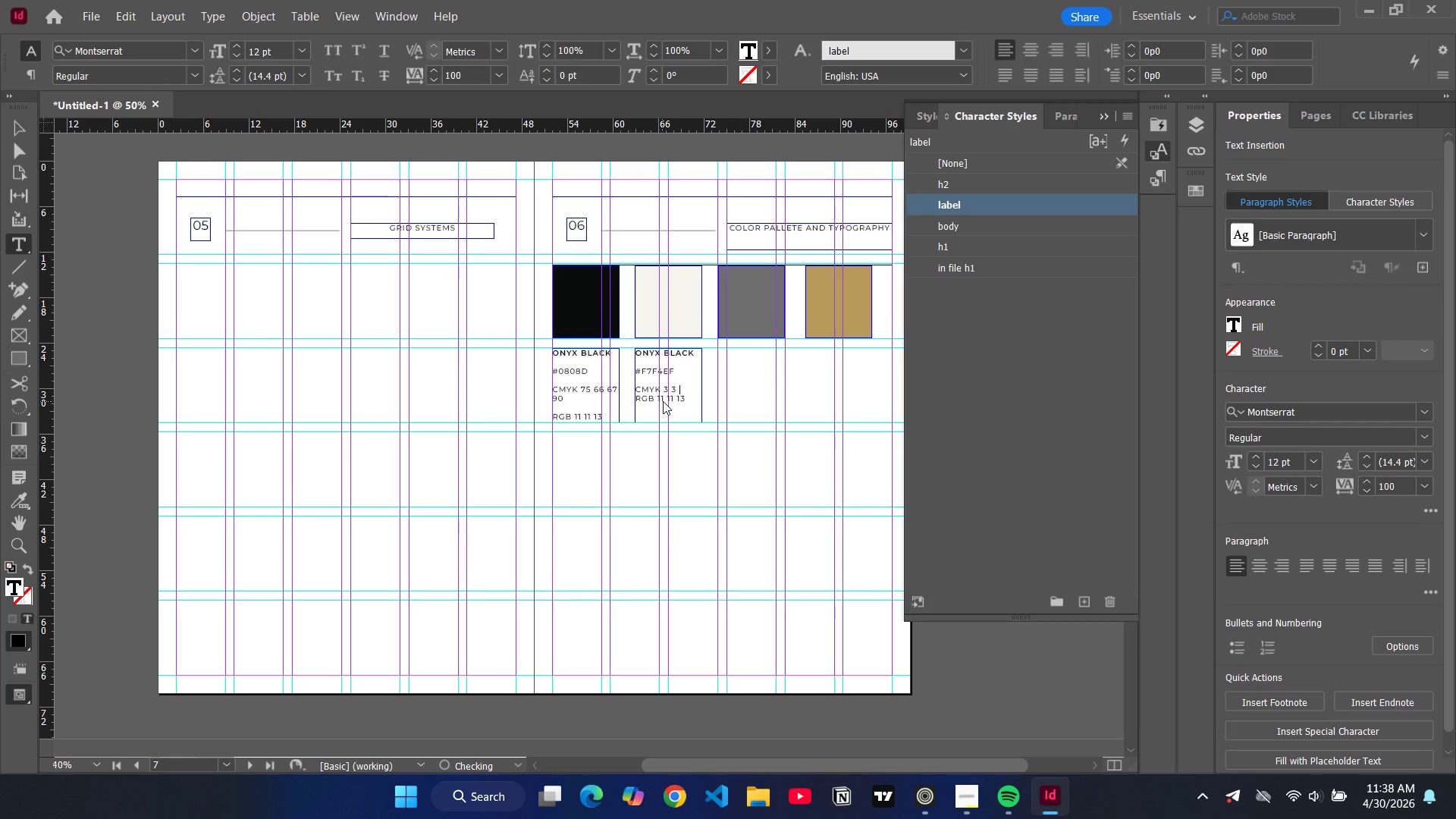 
key(Space)
 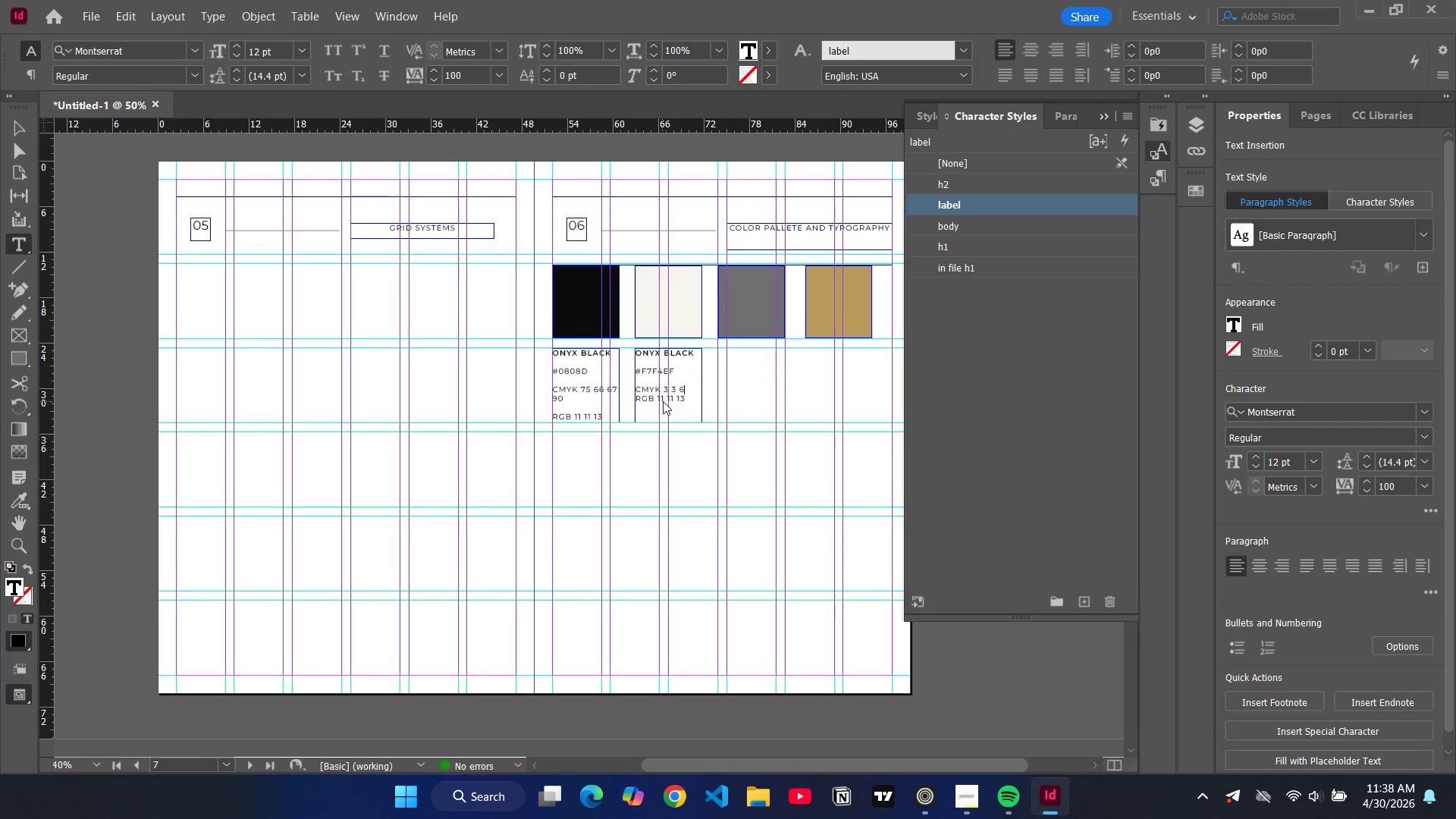 
key(6)
 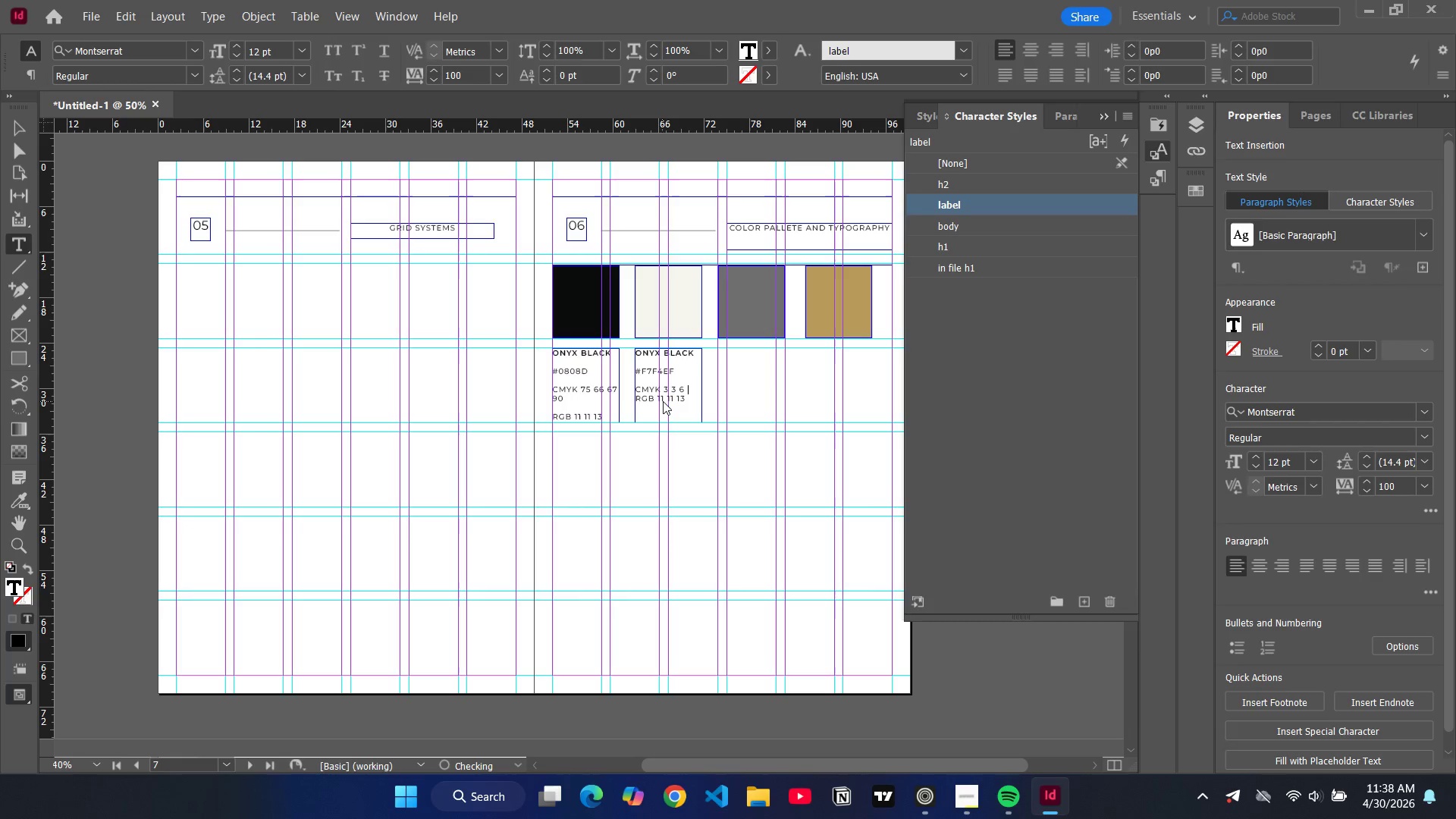 
key(Space)
 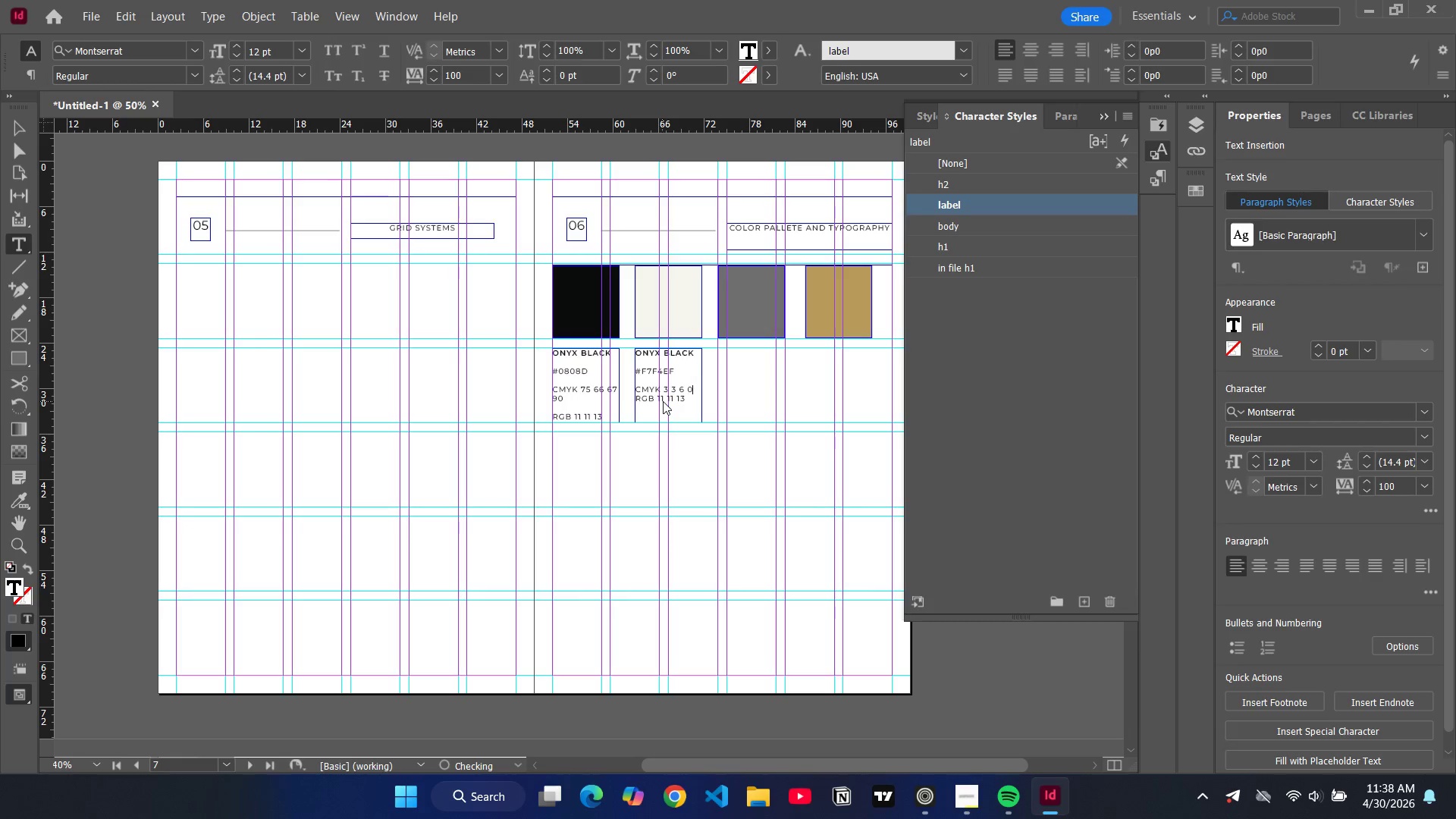 
key(0)
 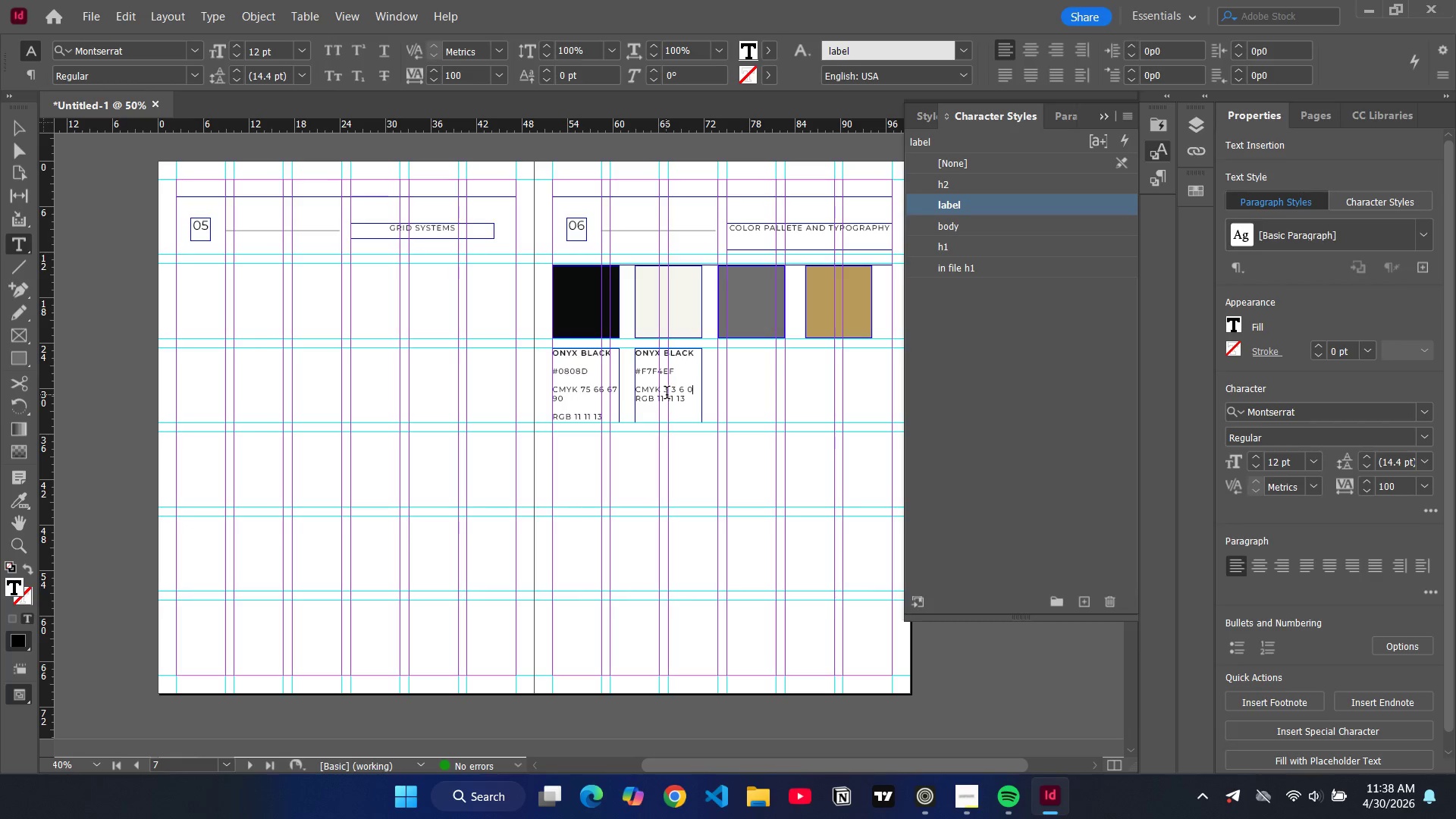 
key(Enter)
 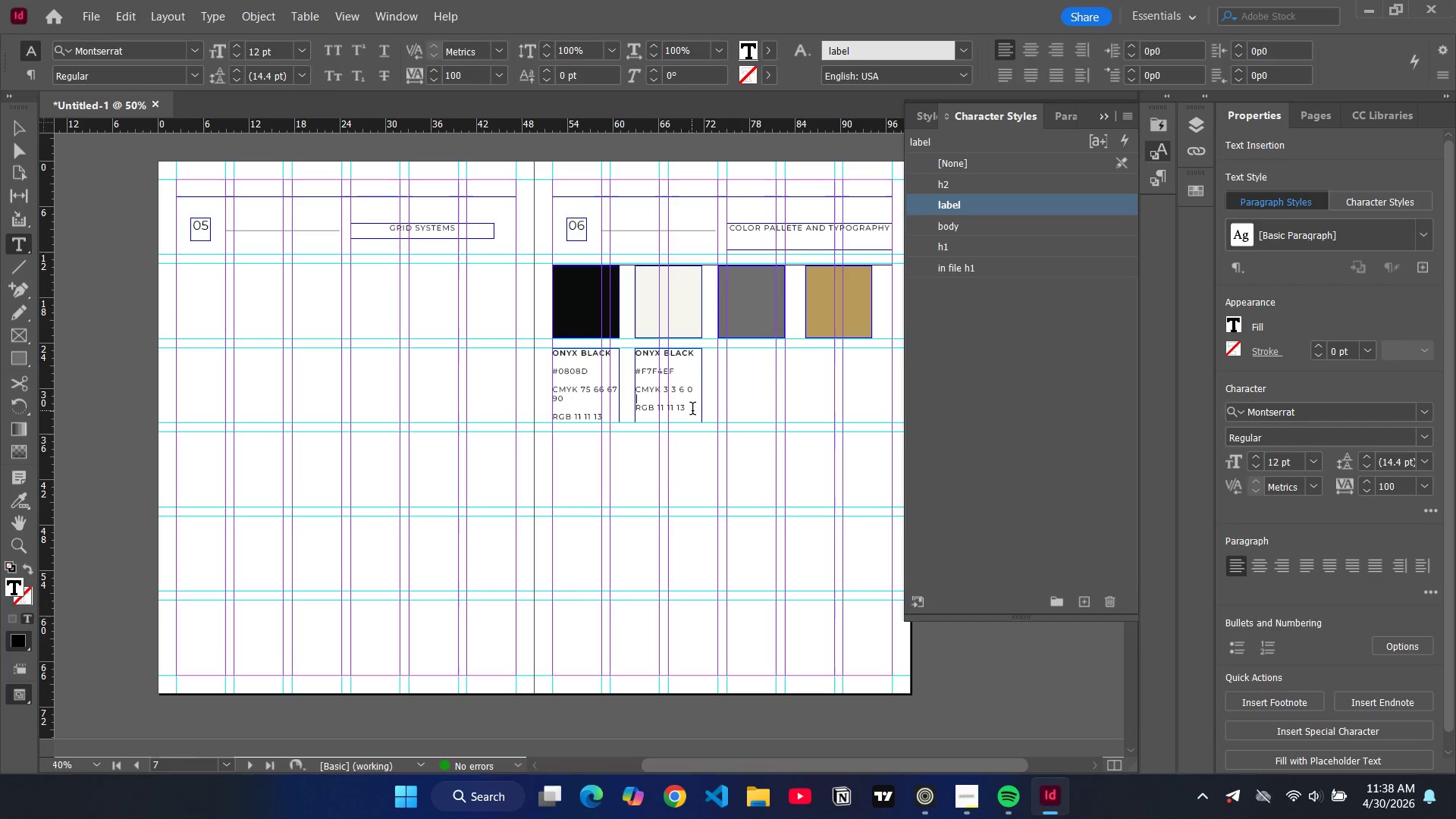 
left_click_drag(start_coordinate=[686, 411], to_coordinate=[657, 410])
 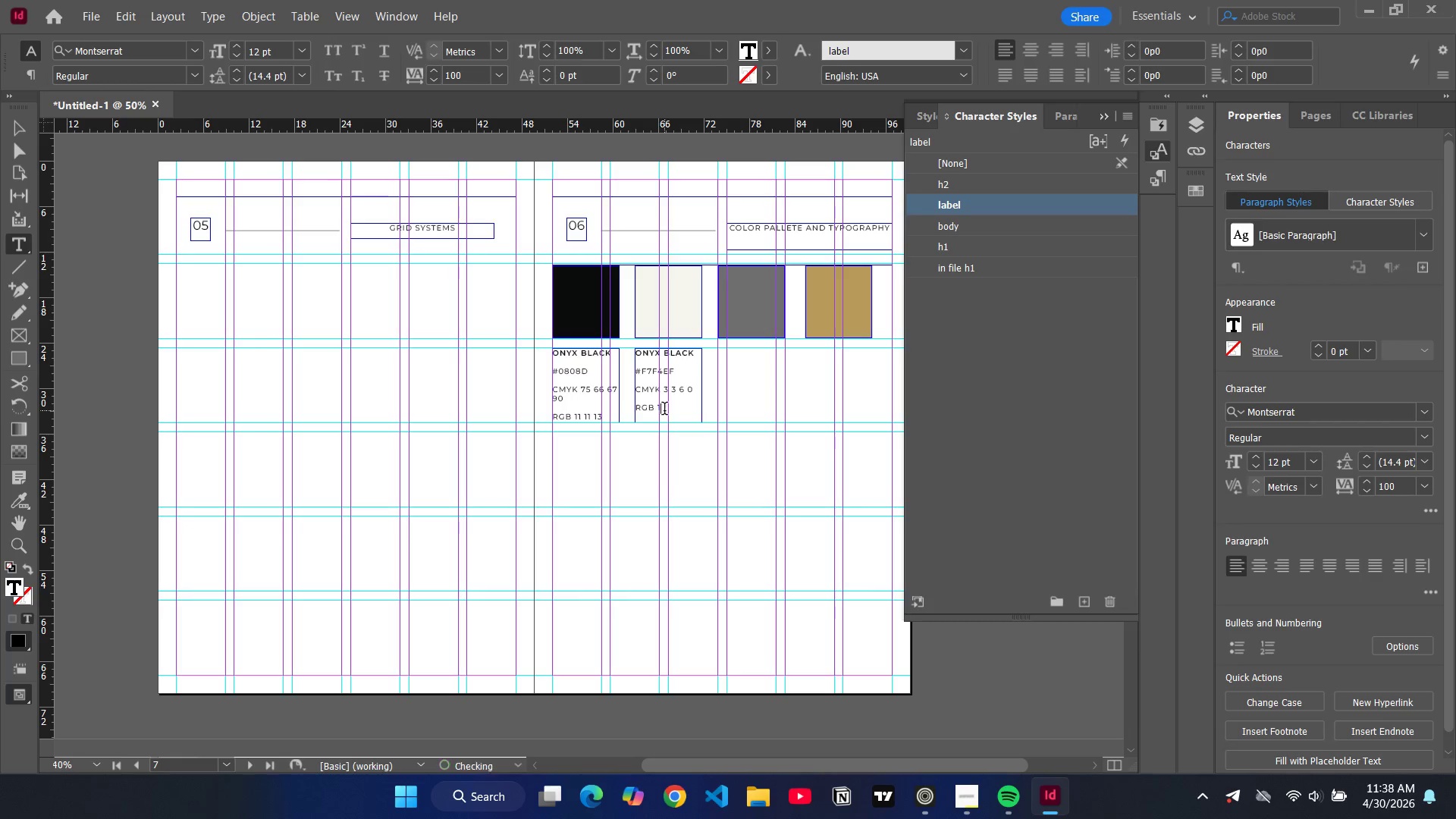 
key(Backspace)
key(Backspace)
type(247 244 239)
 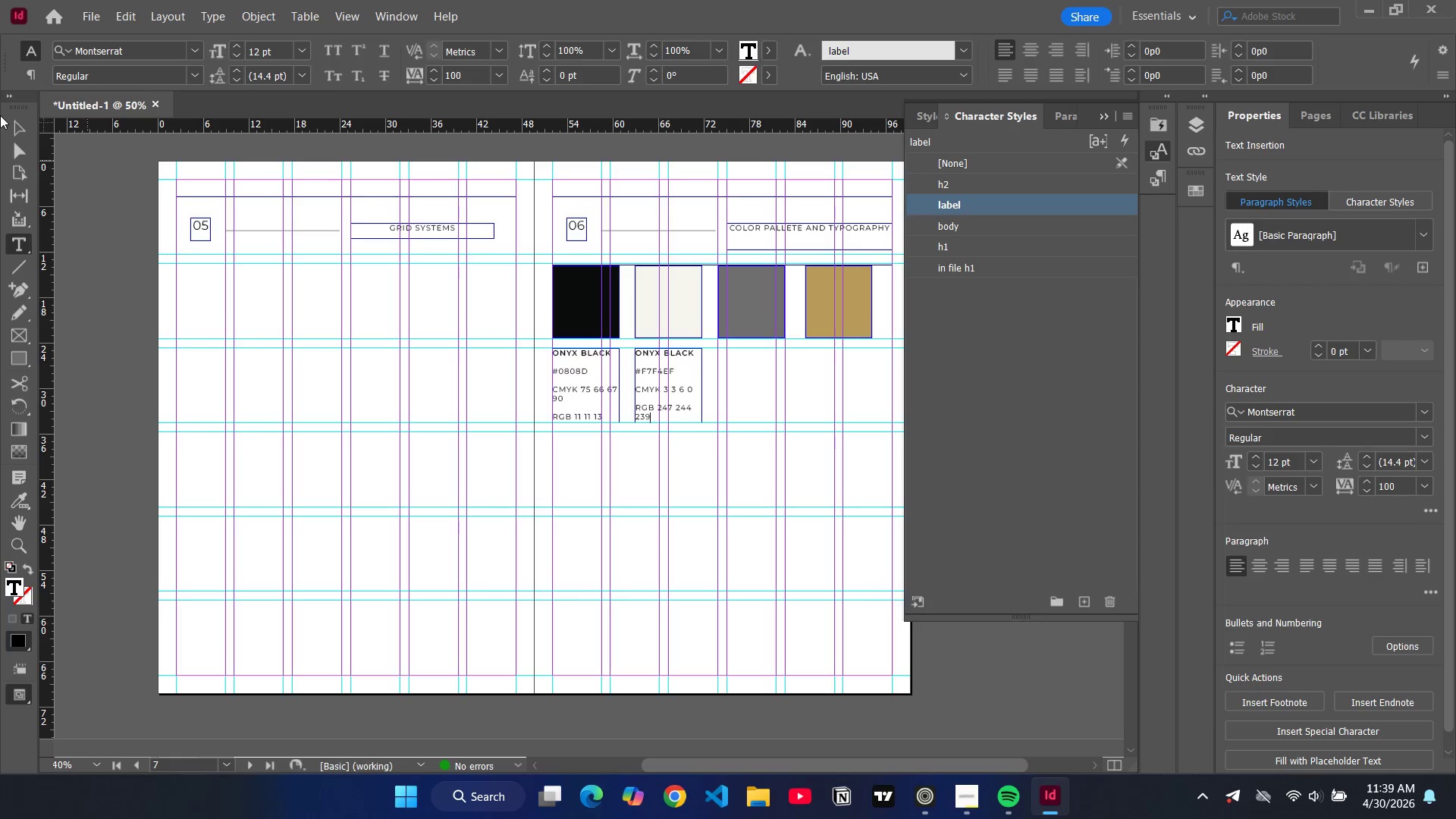 
double_click([27, 130])
 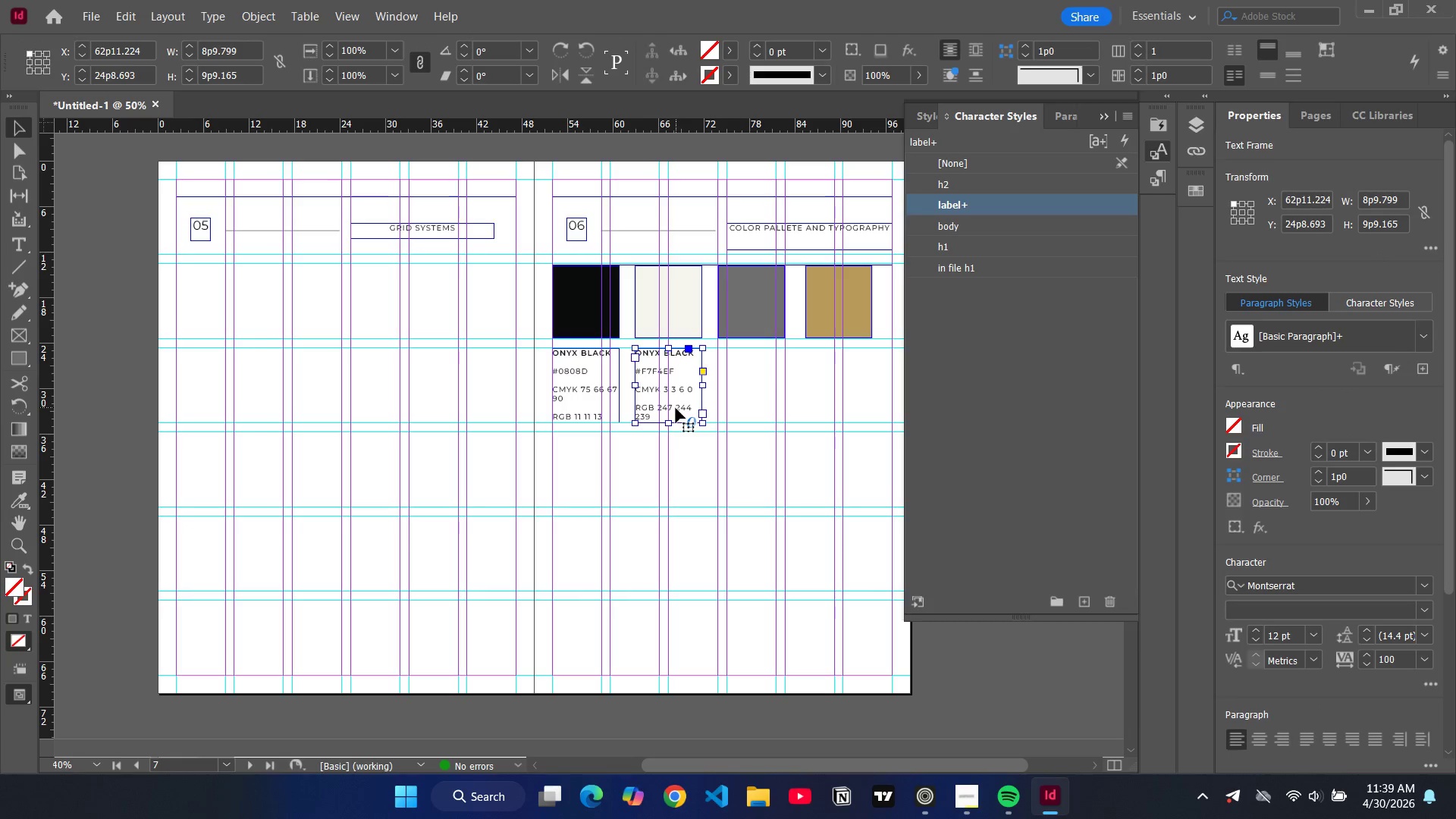 
key(Control+C)
 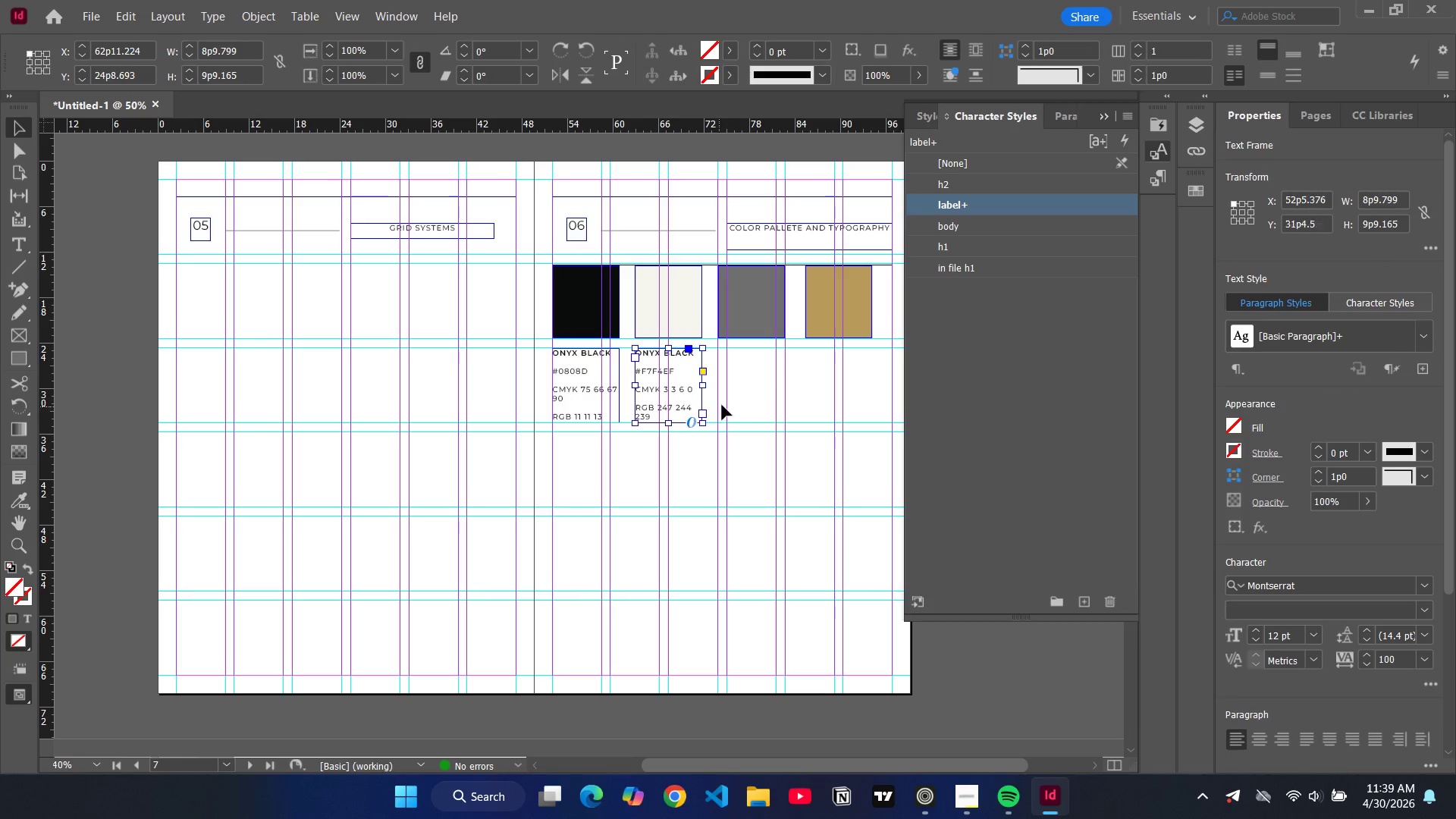 
key(Control+V)
 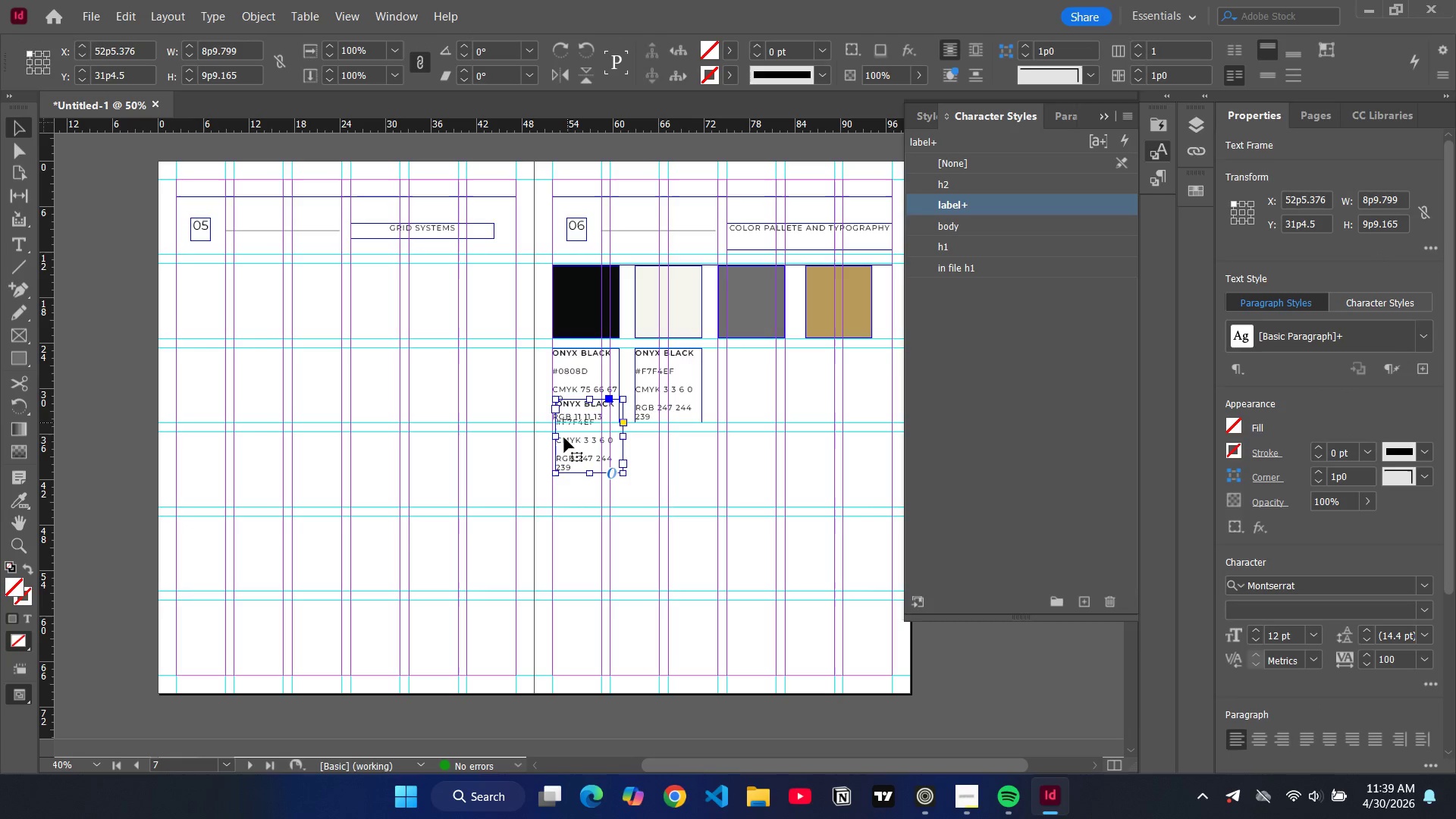 
left_click_drag(start_coordinate=[569, 438], to_coordinate=[732, 389])
 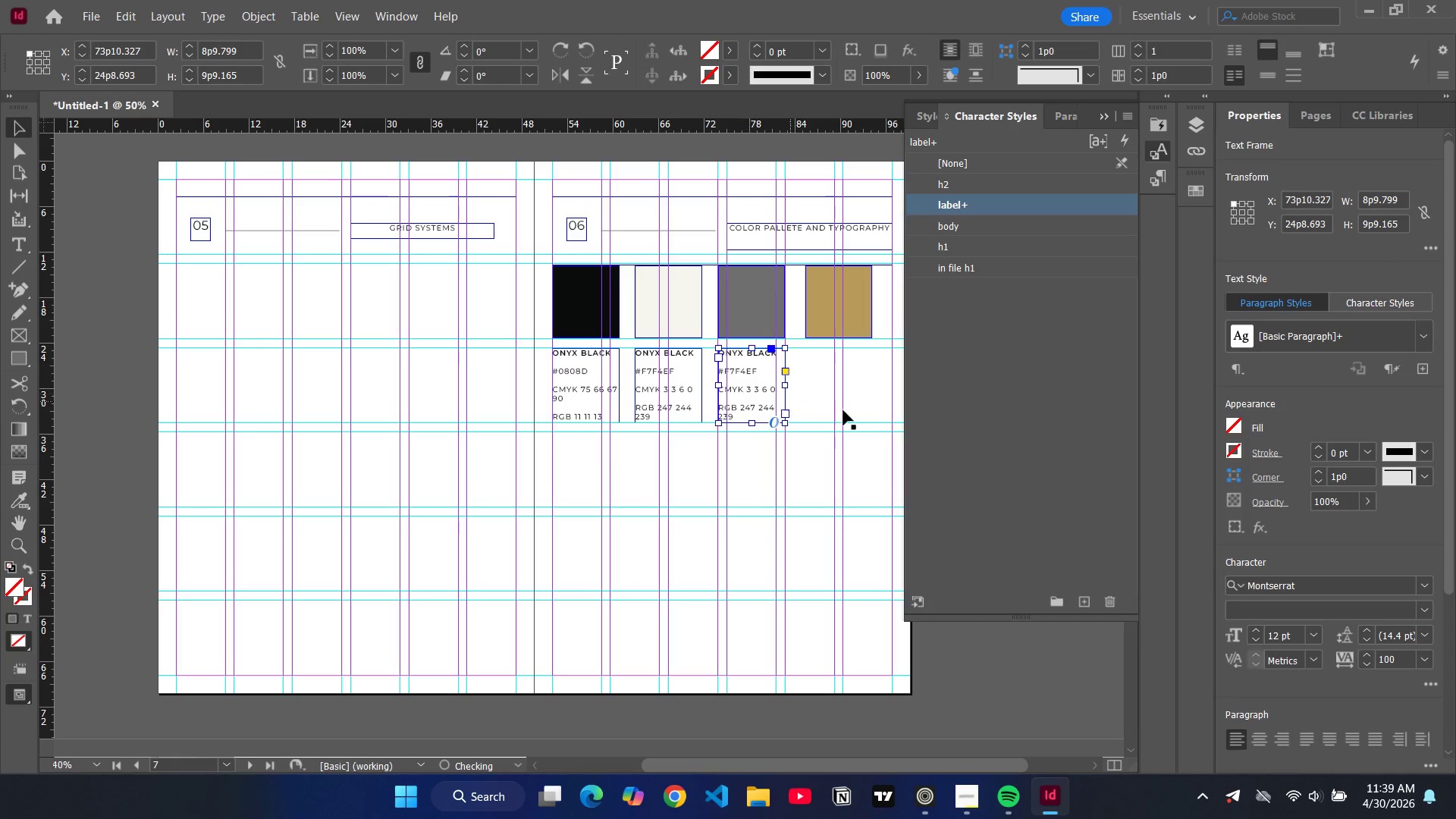 
key(Control+V)
 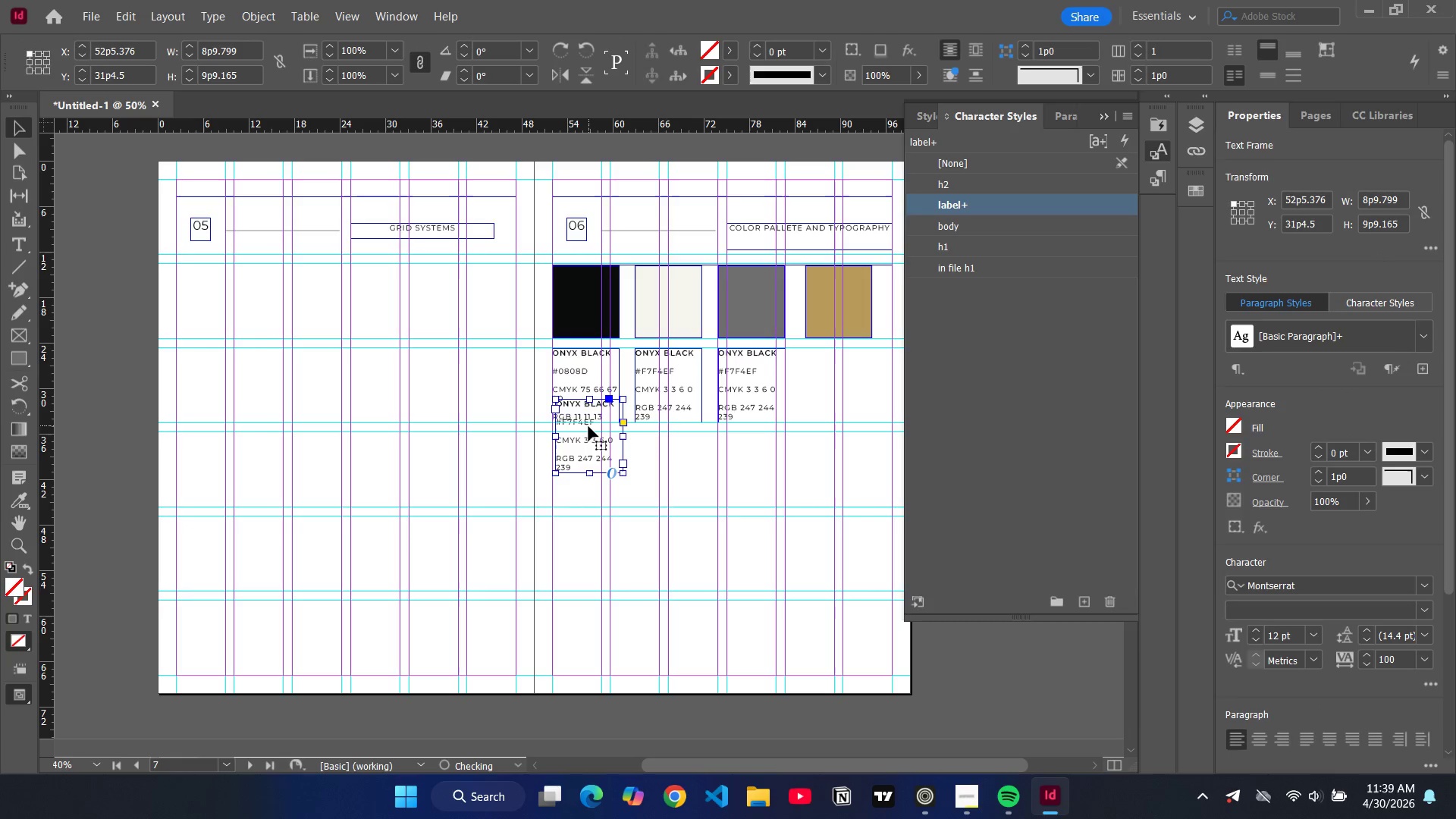 
left_click_drag(start_coordinate=[587, 426], to_coordinate=[838, 377])
 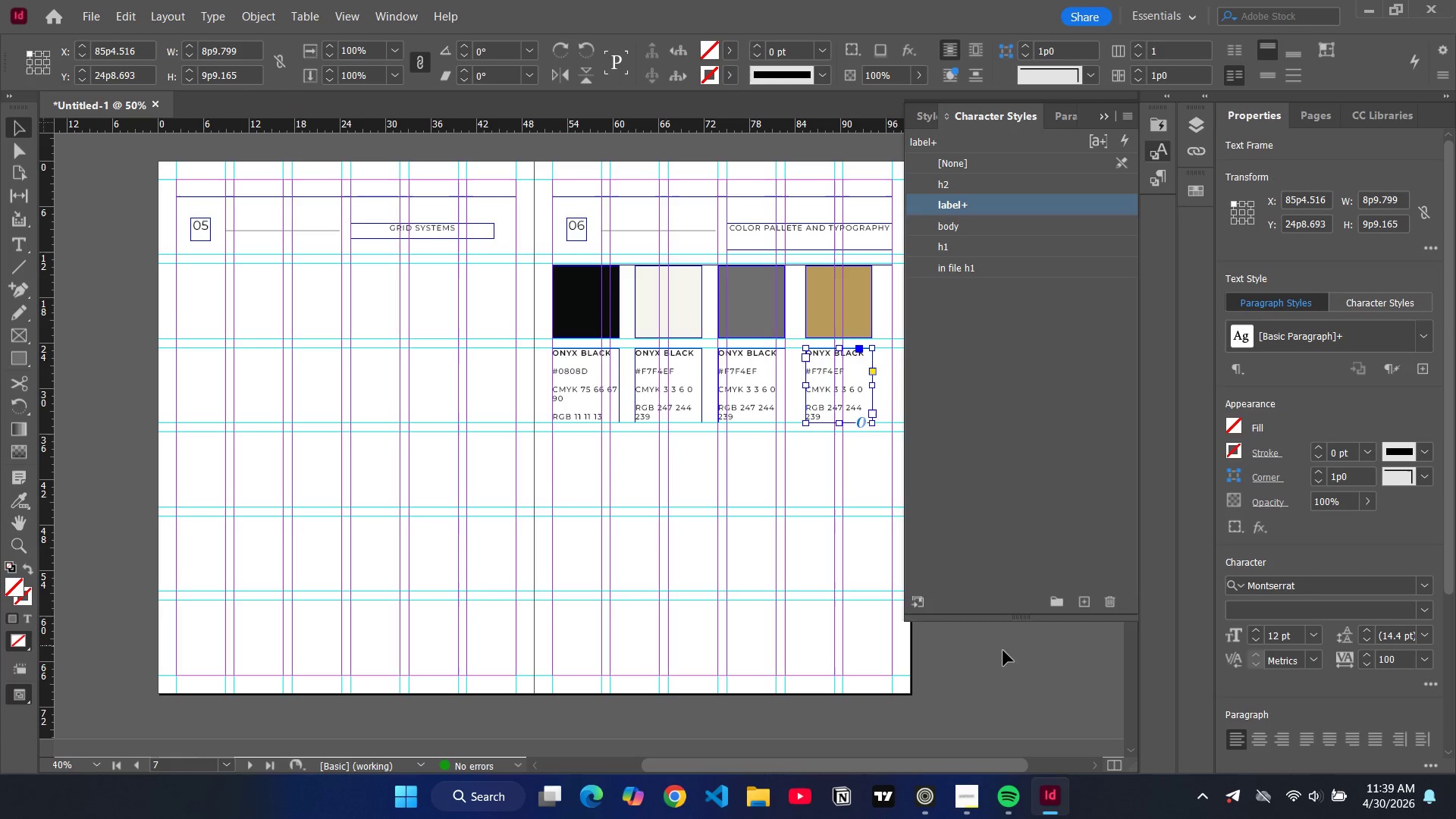 
left_click([1003, 656])
 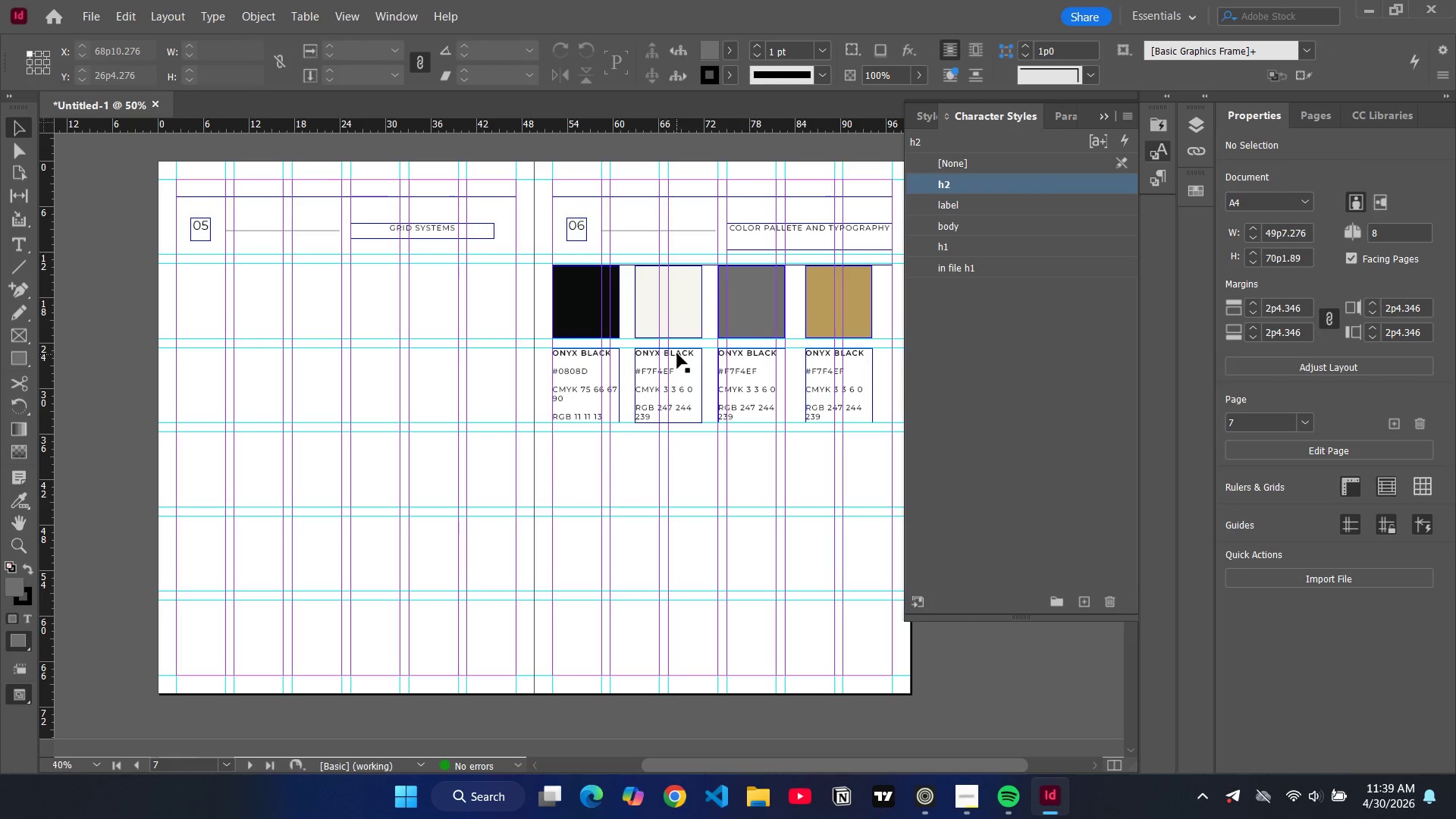 
double_click([677, 353])
 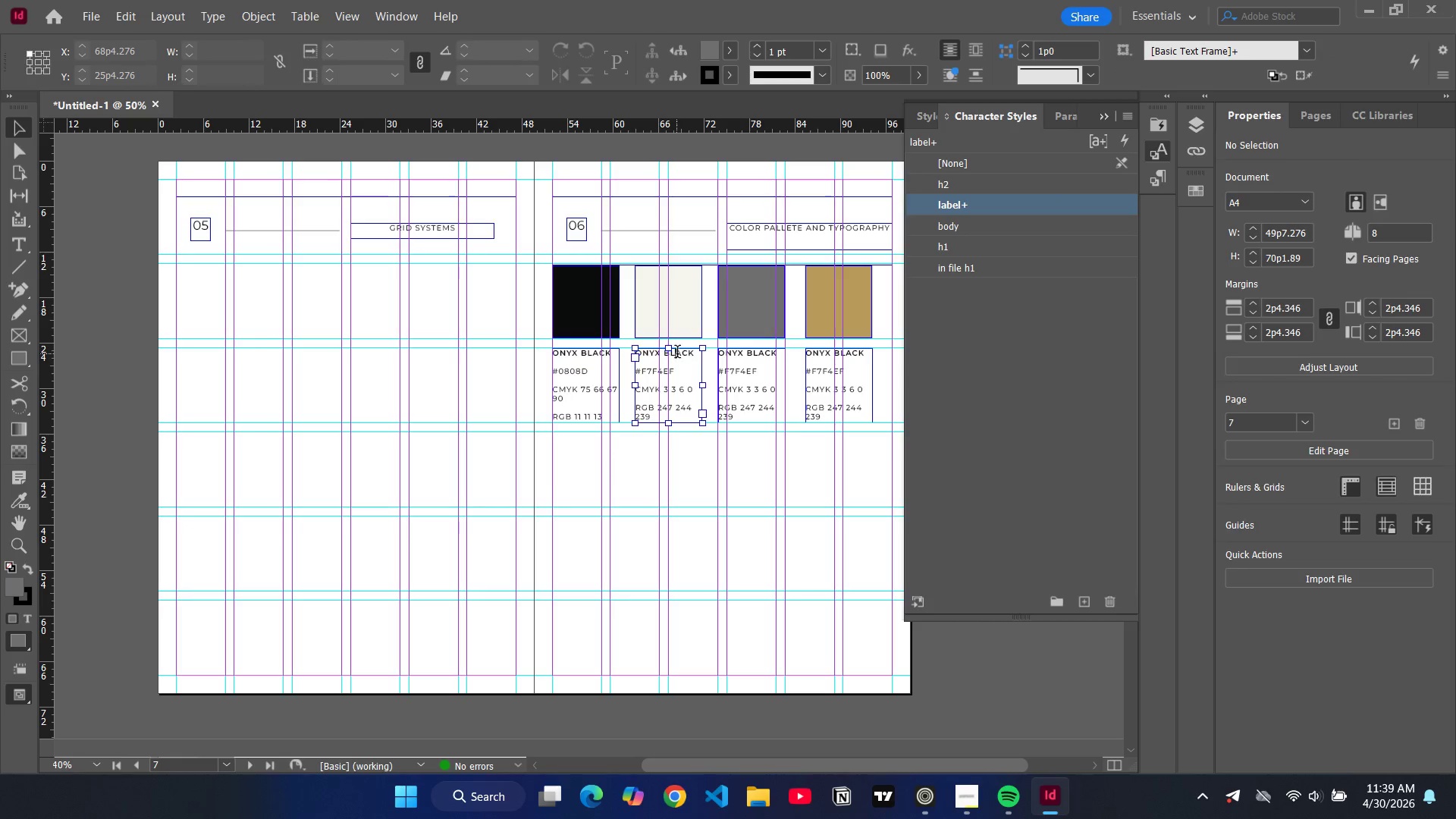 
triple_click([677, 353])
 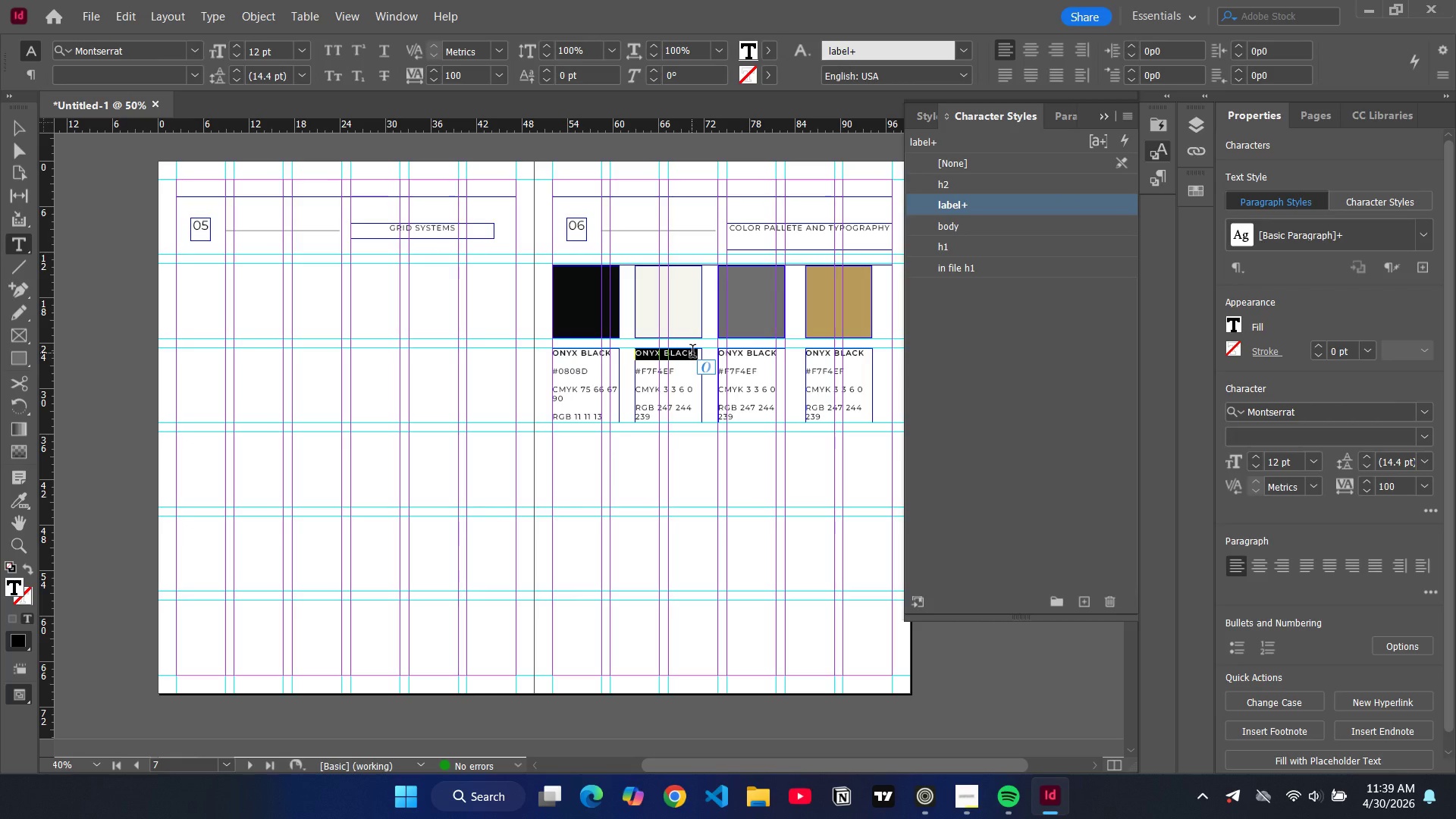 
type(IVORY)
 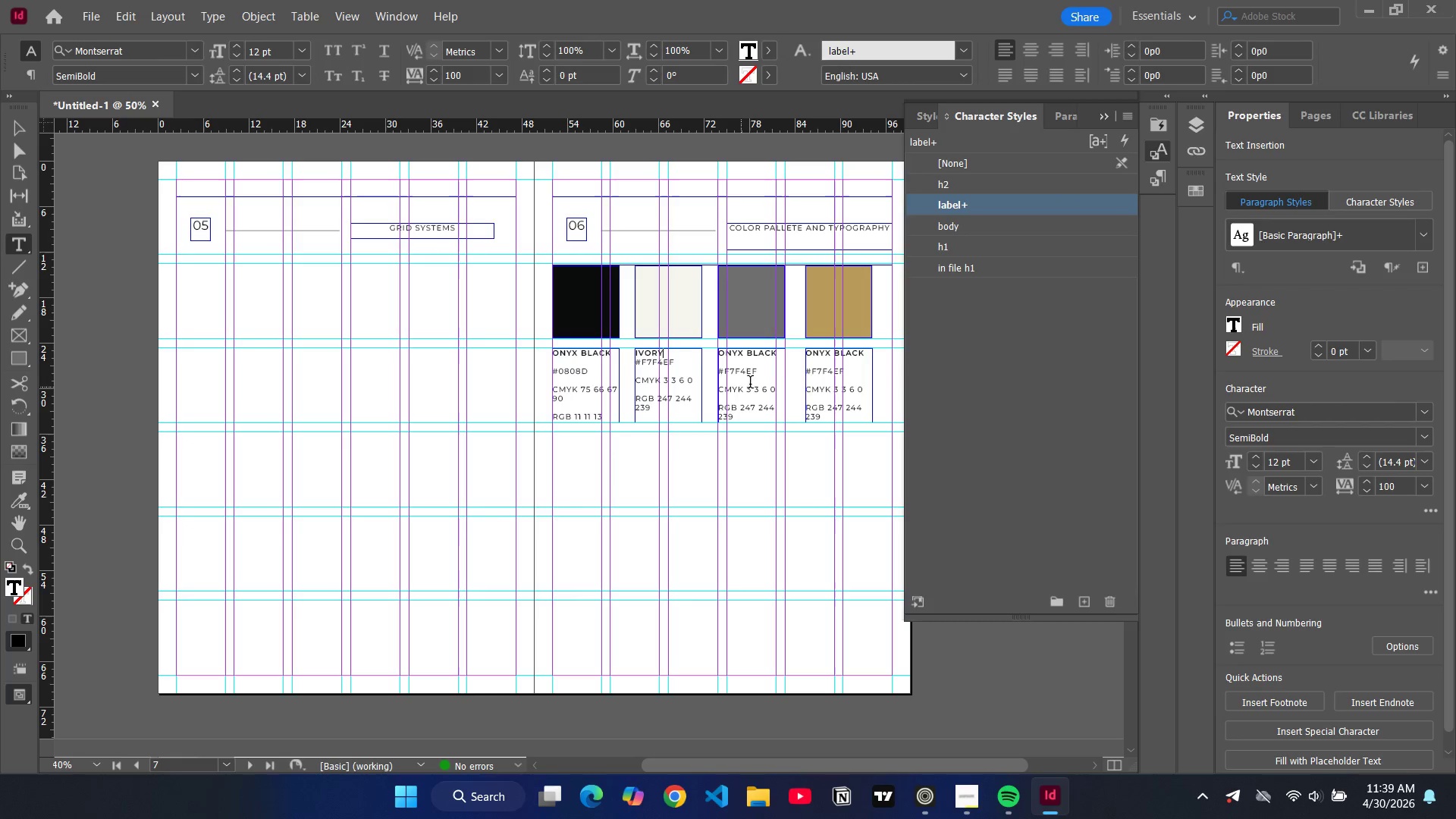 
key(Enter)
 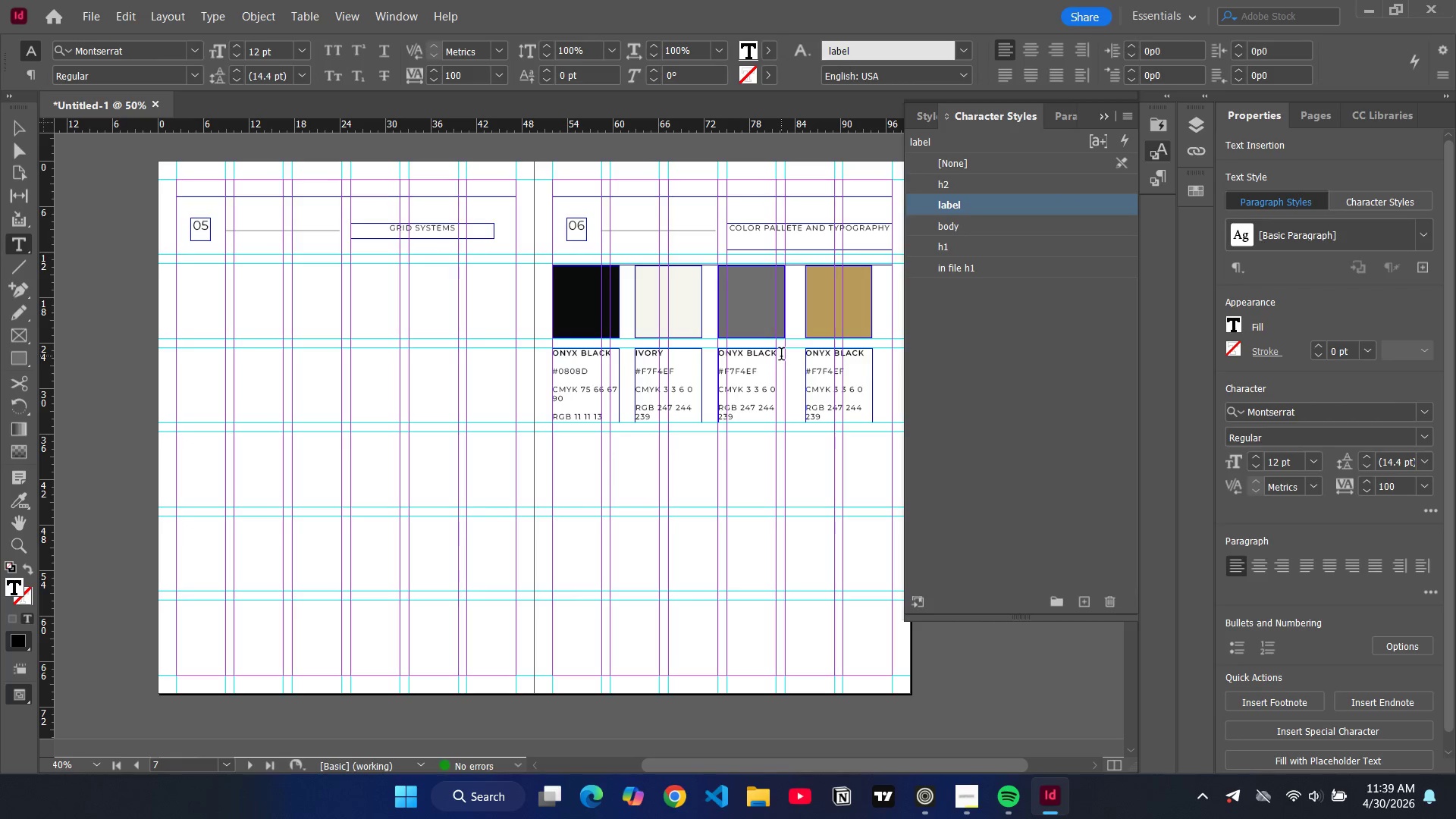 
left_click_drag(start_coordinate=[781, 356], to_coordinate=[718, 355])
 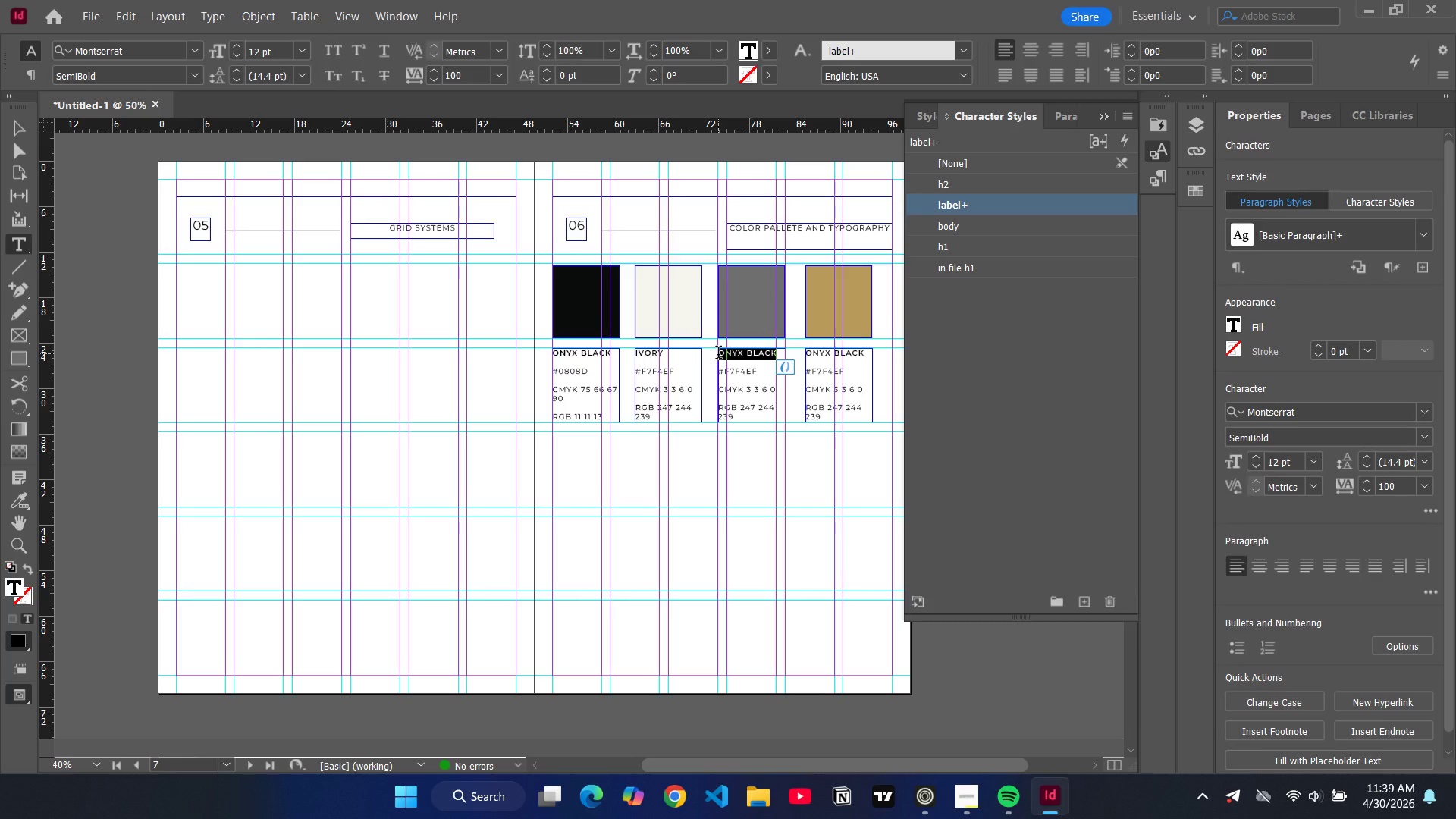 
type(SLATE GRAY)
 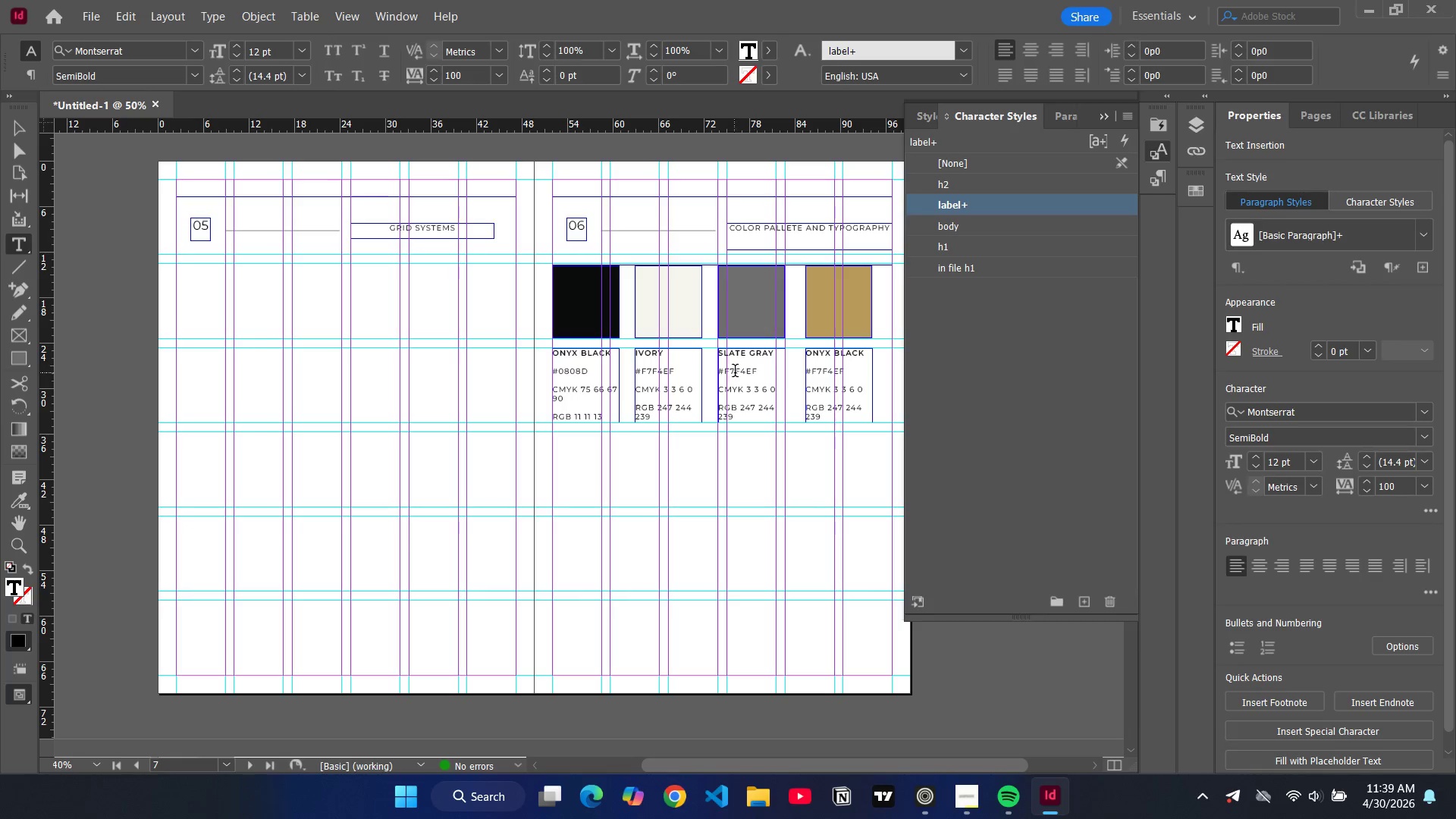 
double_click([735, 372])
 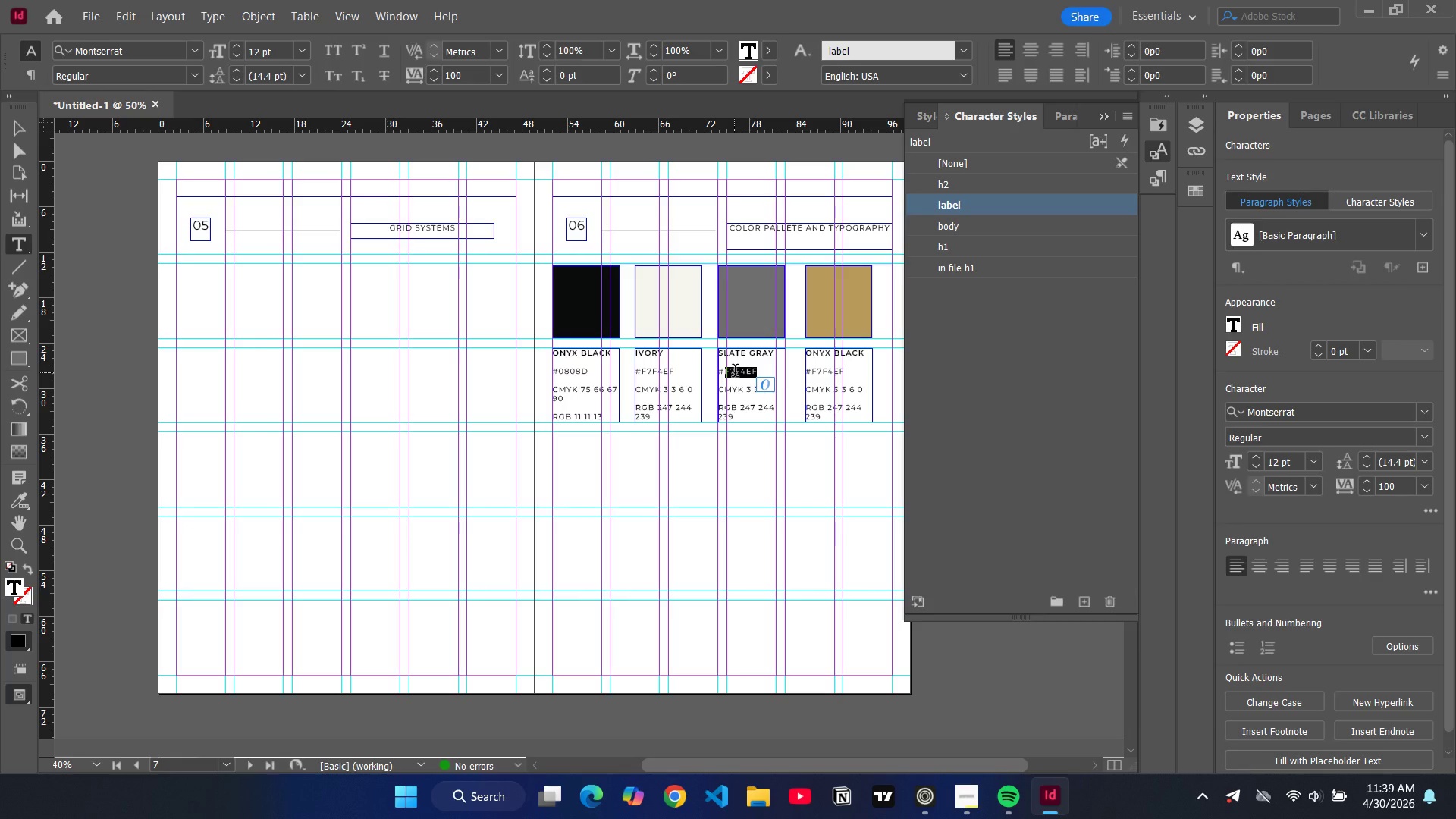 
type(2E2E2)
key(Backspace)
type(33)
 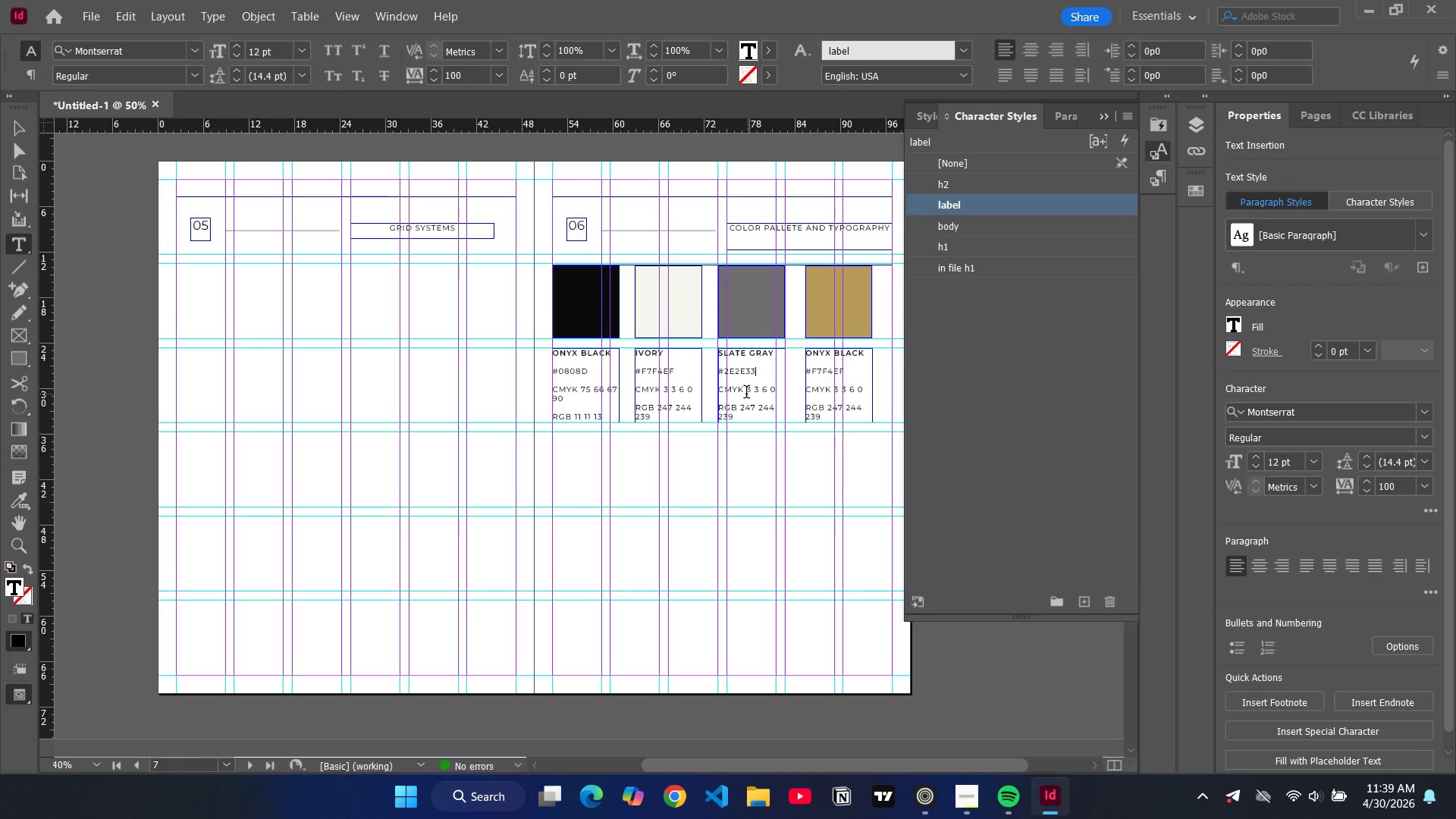 
left_click_drag(start_coordinate=[746, 394], to_coordinate=[764, 395])
 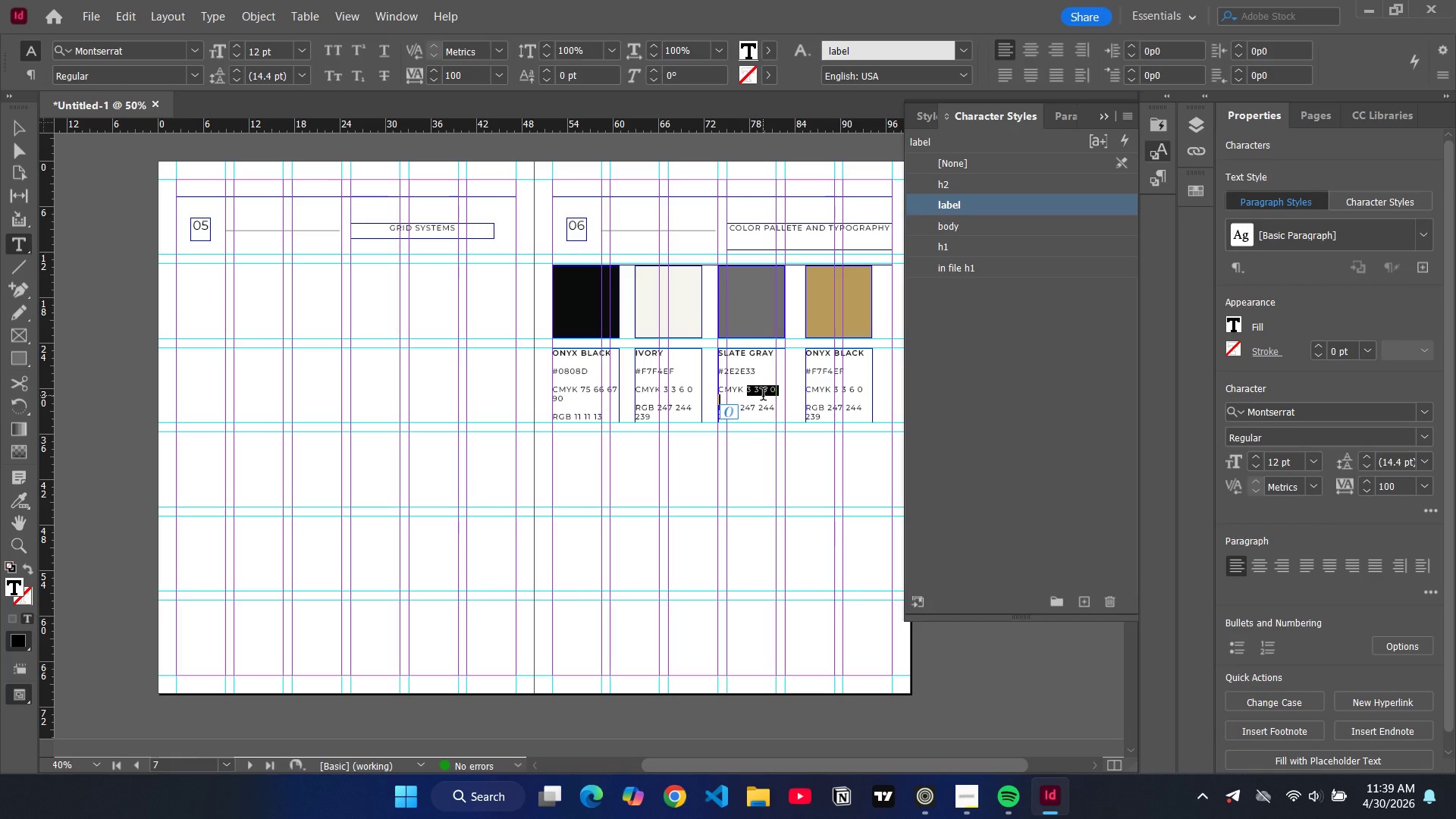 
type(70 61 58)
key(Backspace)
type(7 36 )
 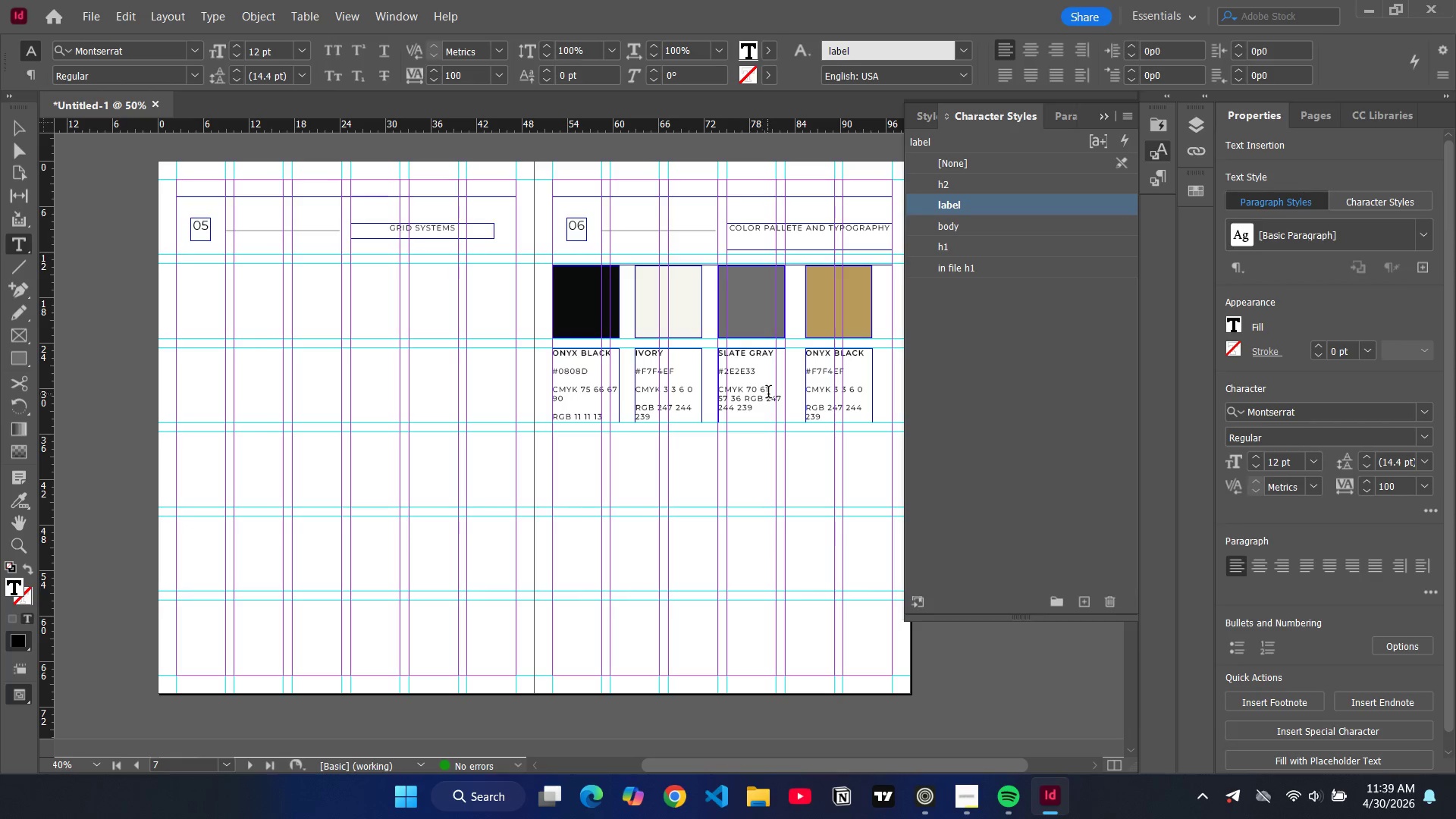 
key(Enter)
 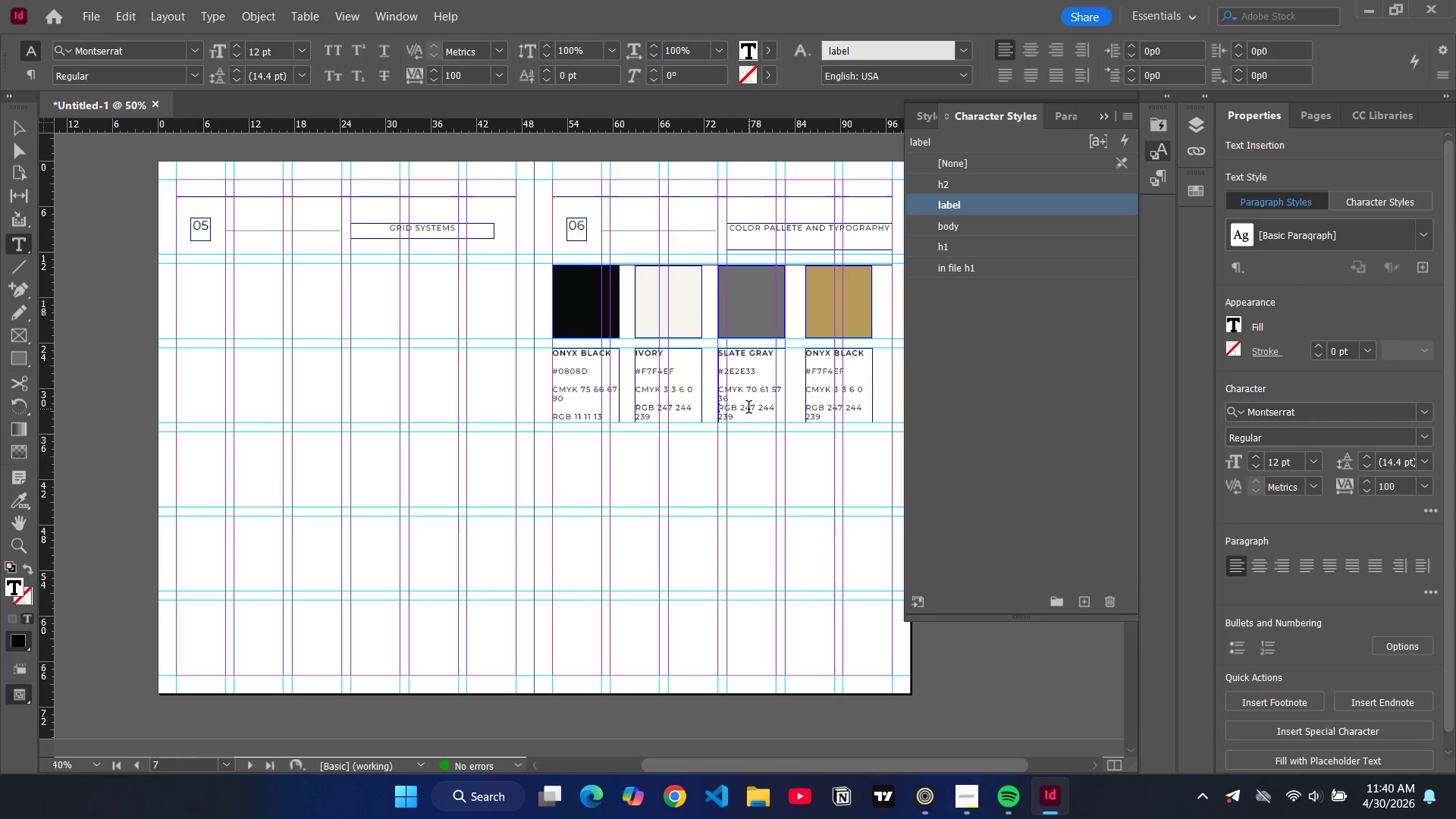 
key(Enter)
 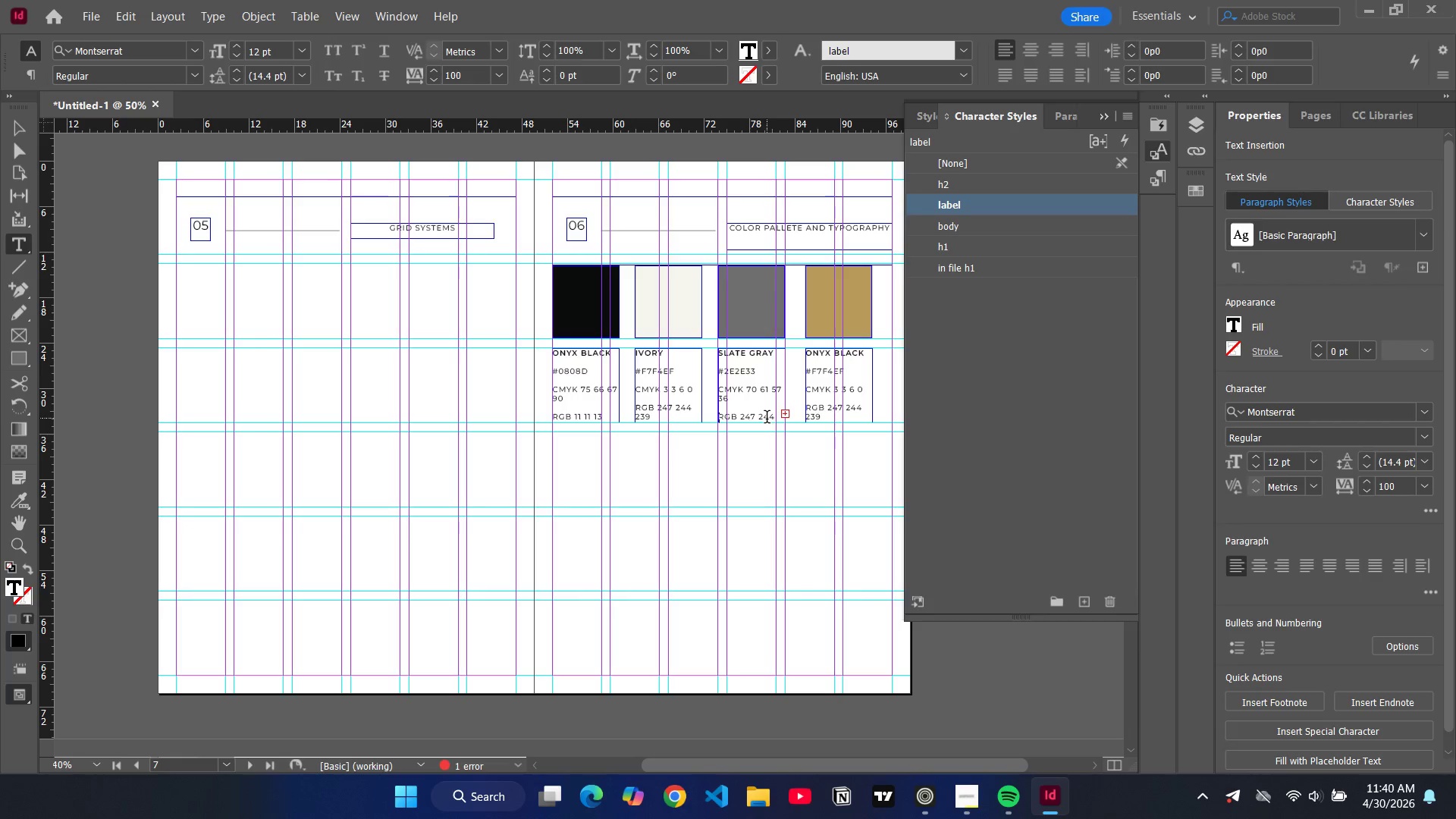 
left_click_drag(start_coordinate=[743, 417], to_coordinate=[780, 421])
 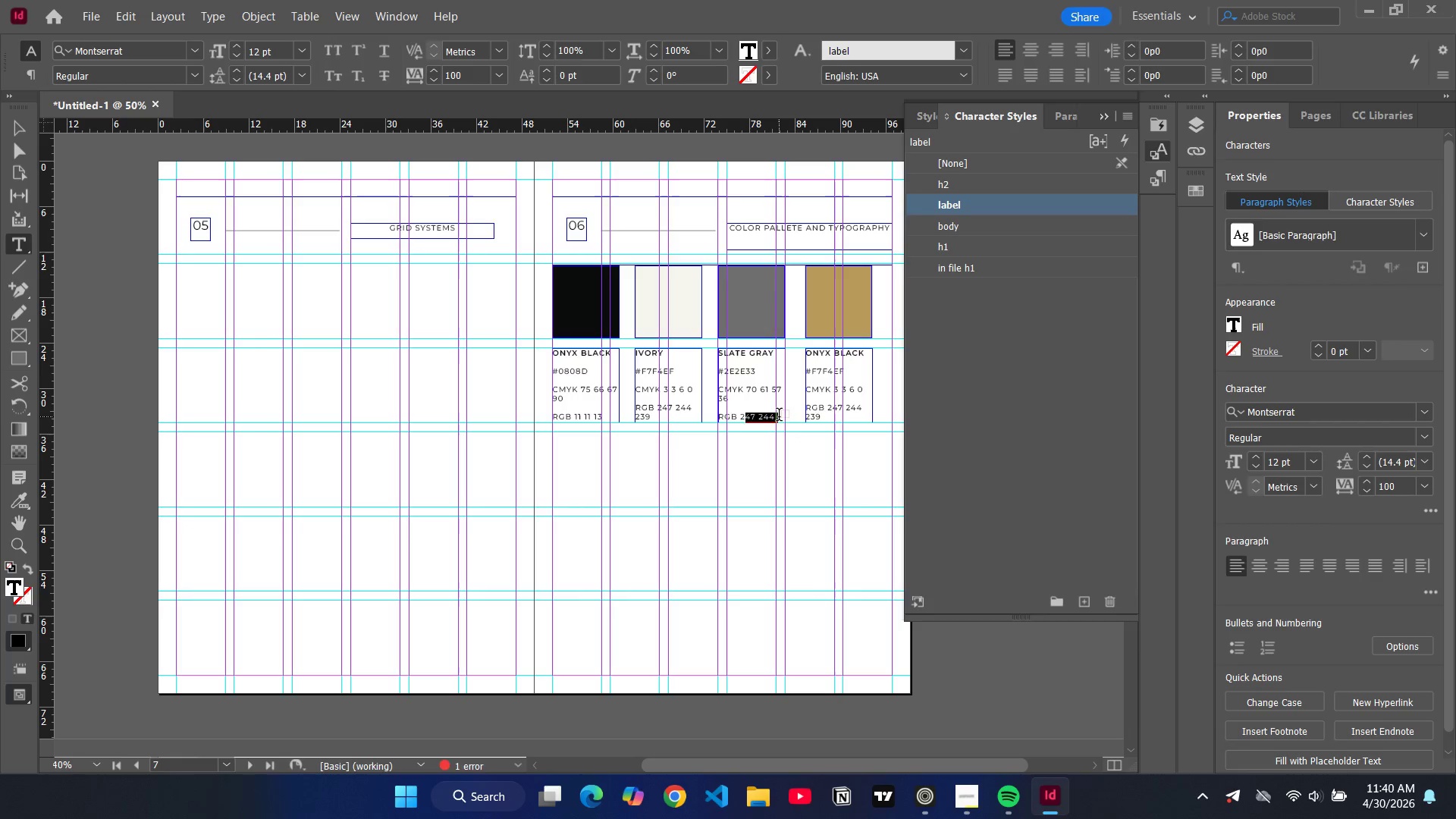 
key(Backspace)
 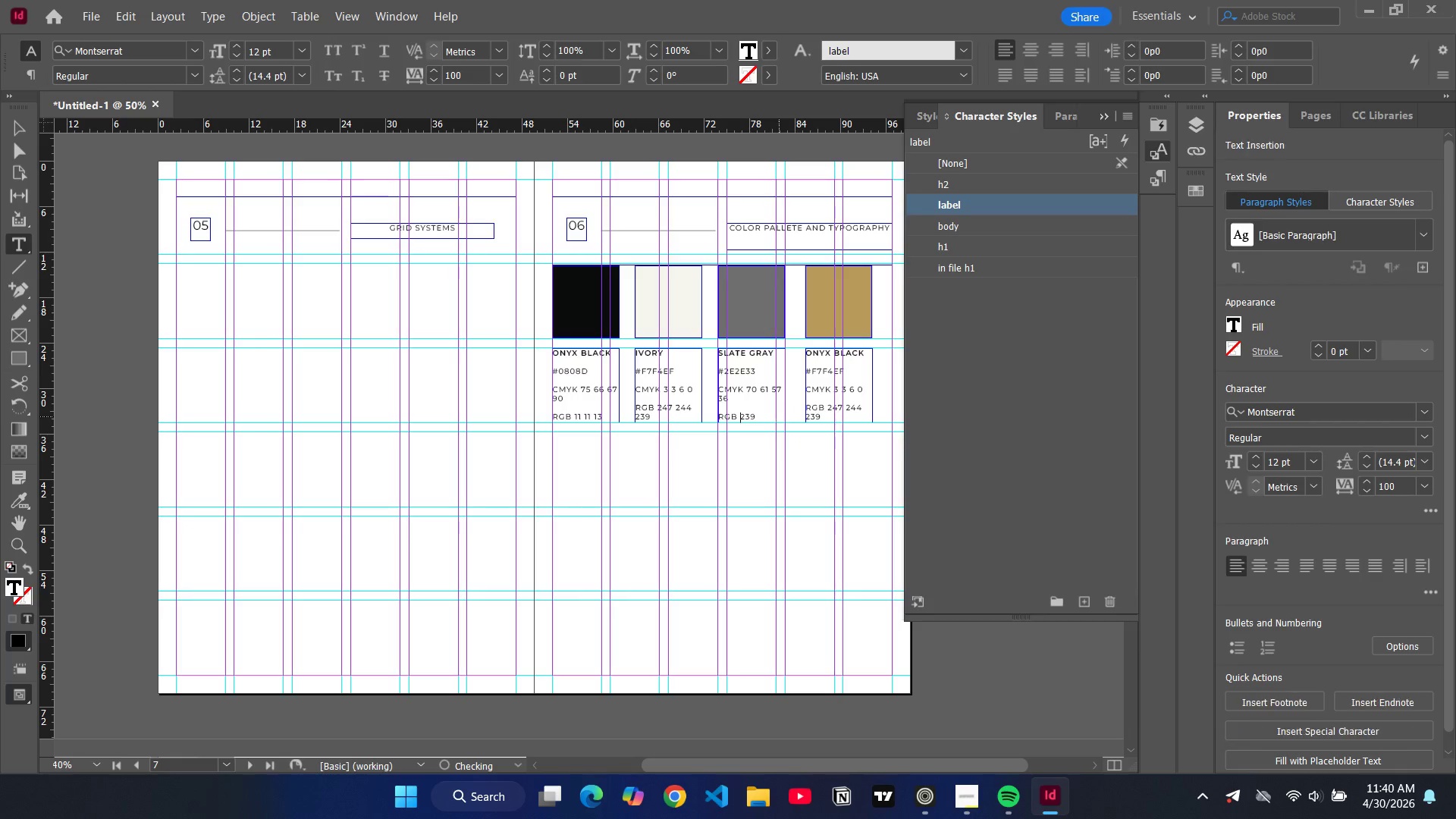 
key(Backspace)
 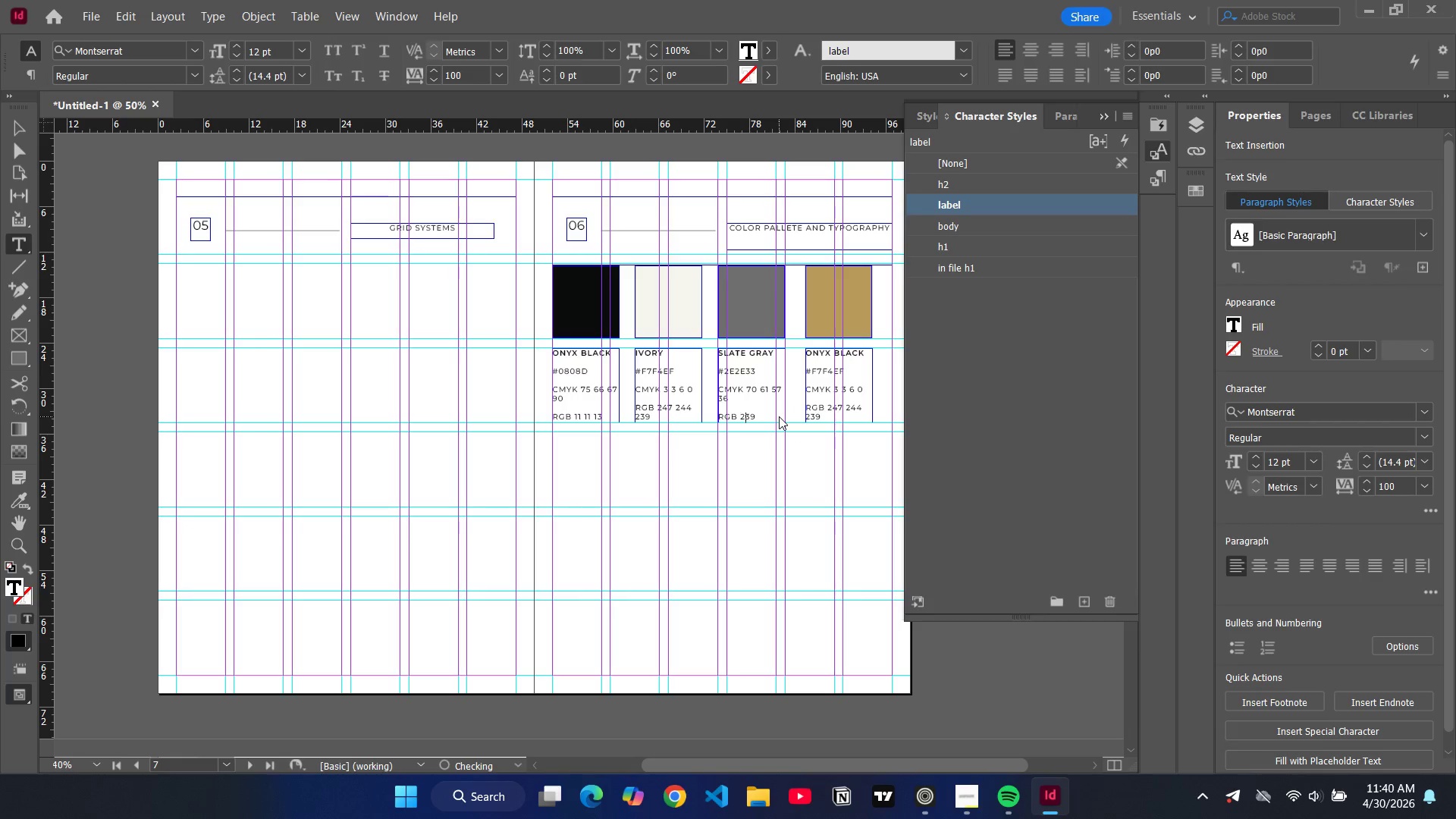 
key(ArrowRight)
 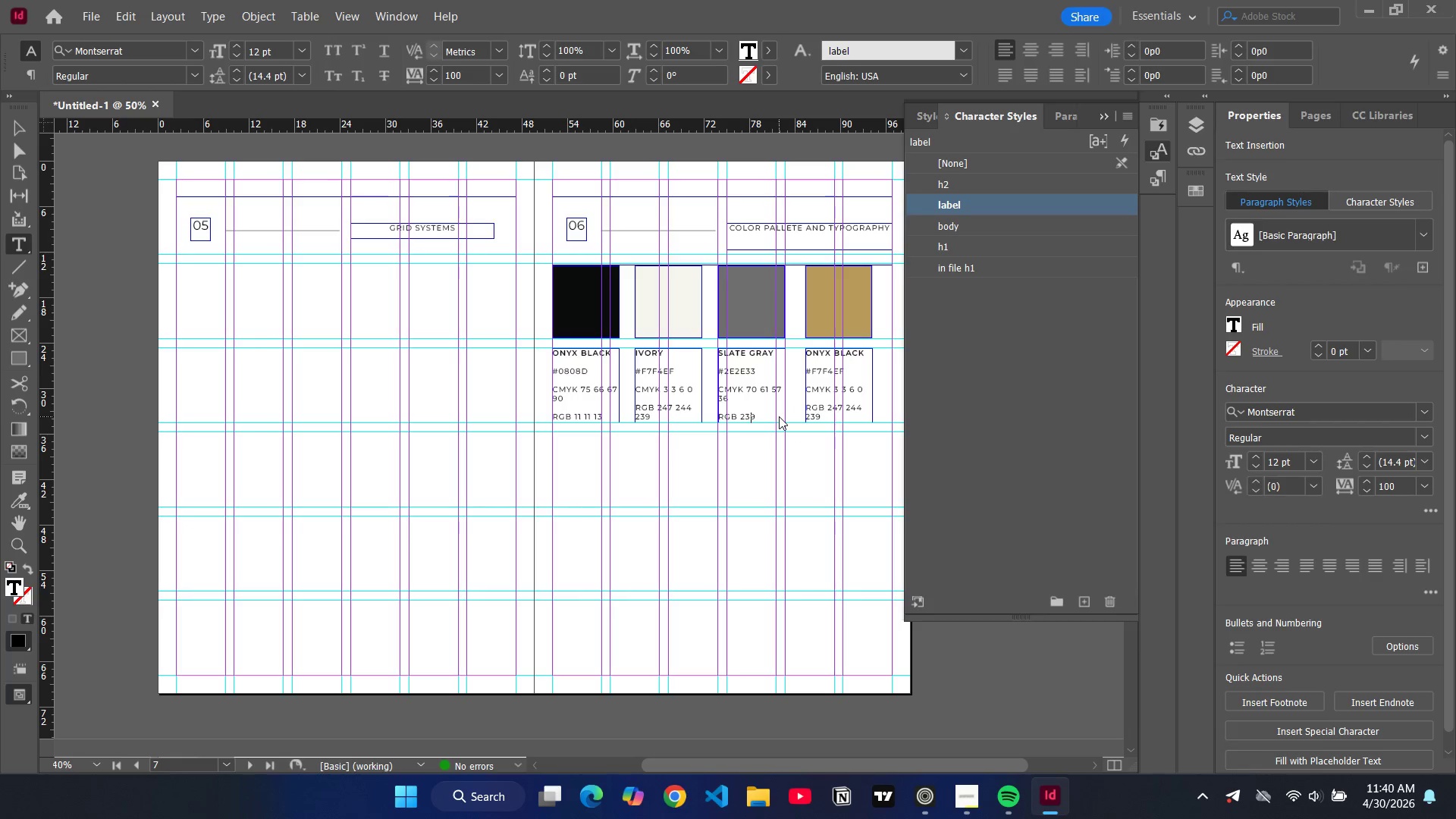 
key(ArrowRight)
 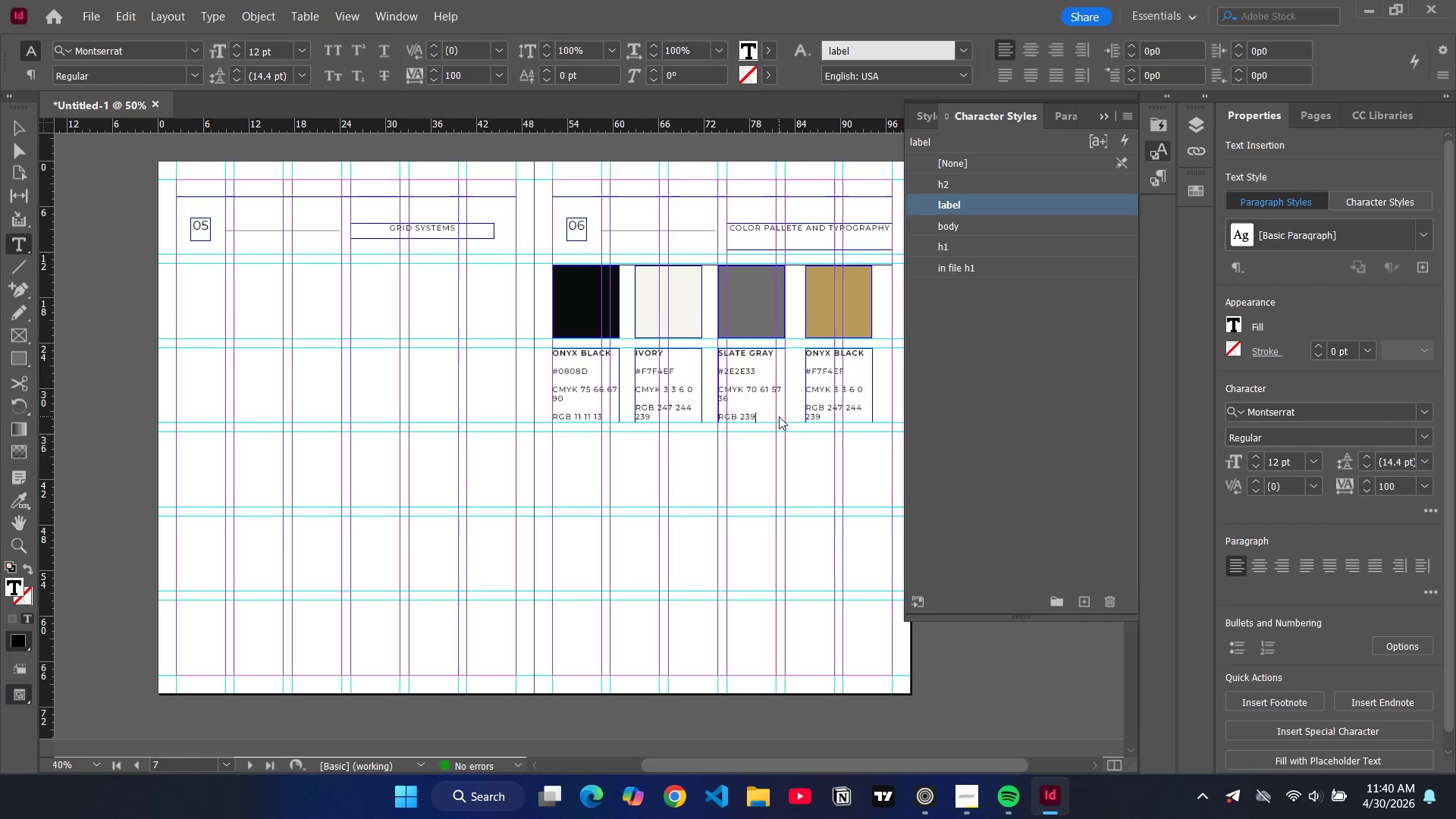 
key(ArrowRight)
 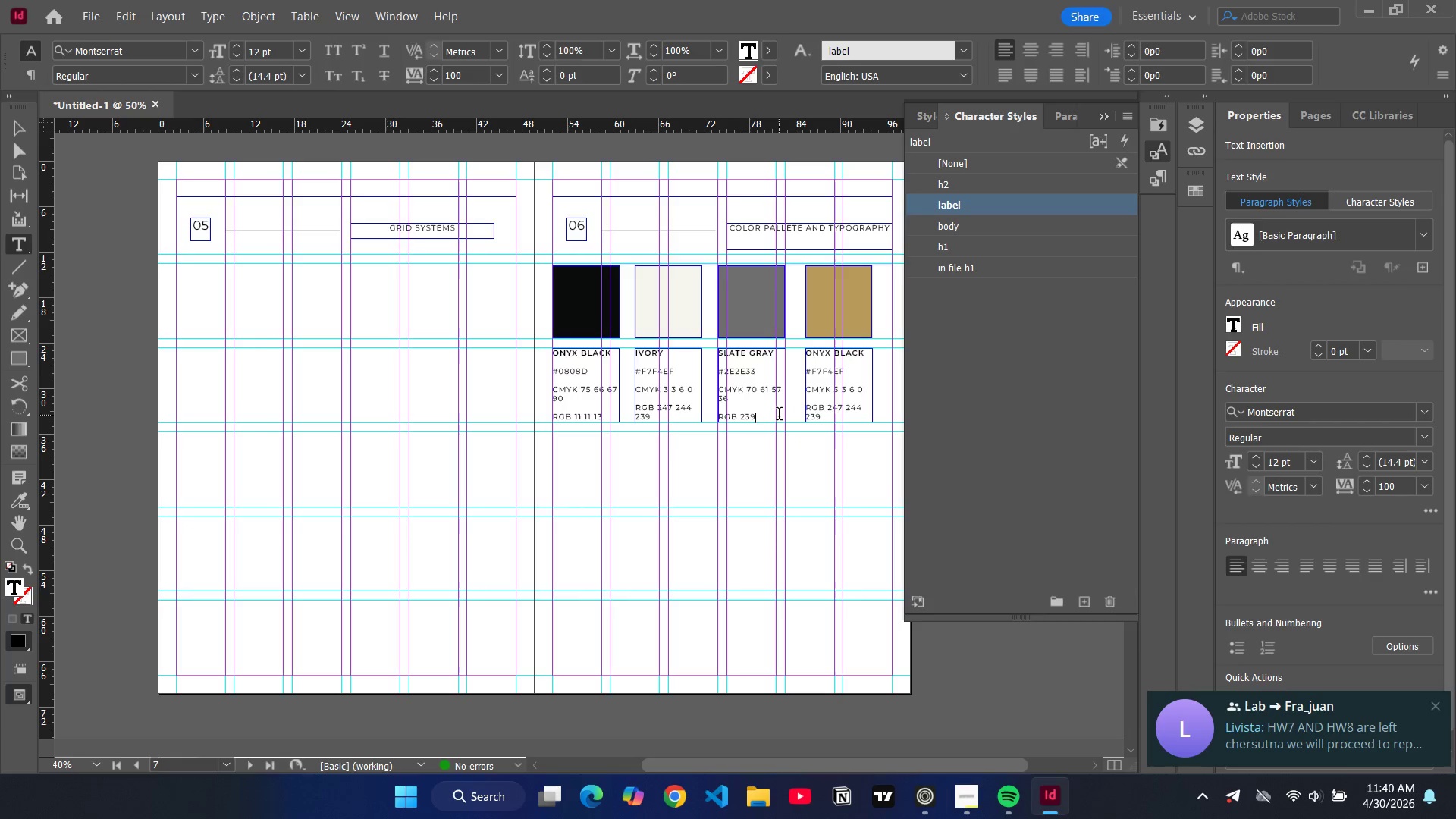 
key(Backspace)
key(Backspace)
key(Backspace)
type(46 46 51)
 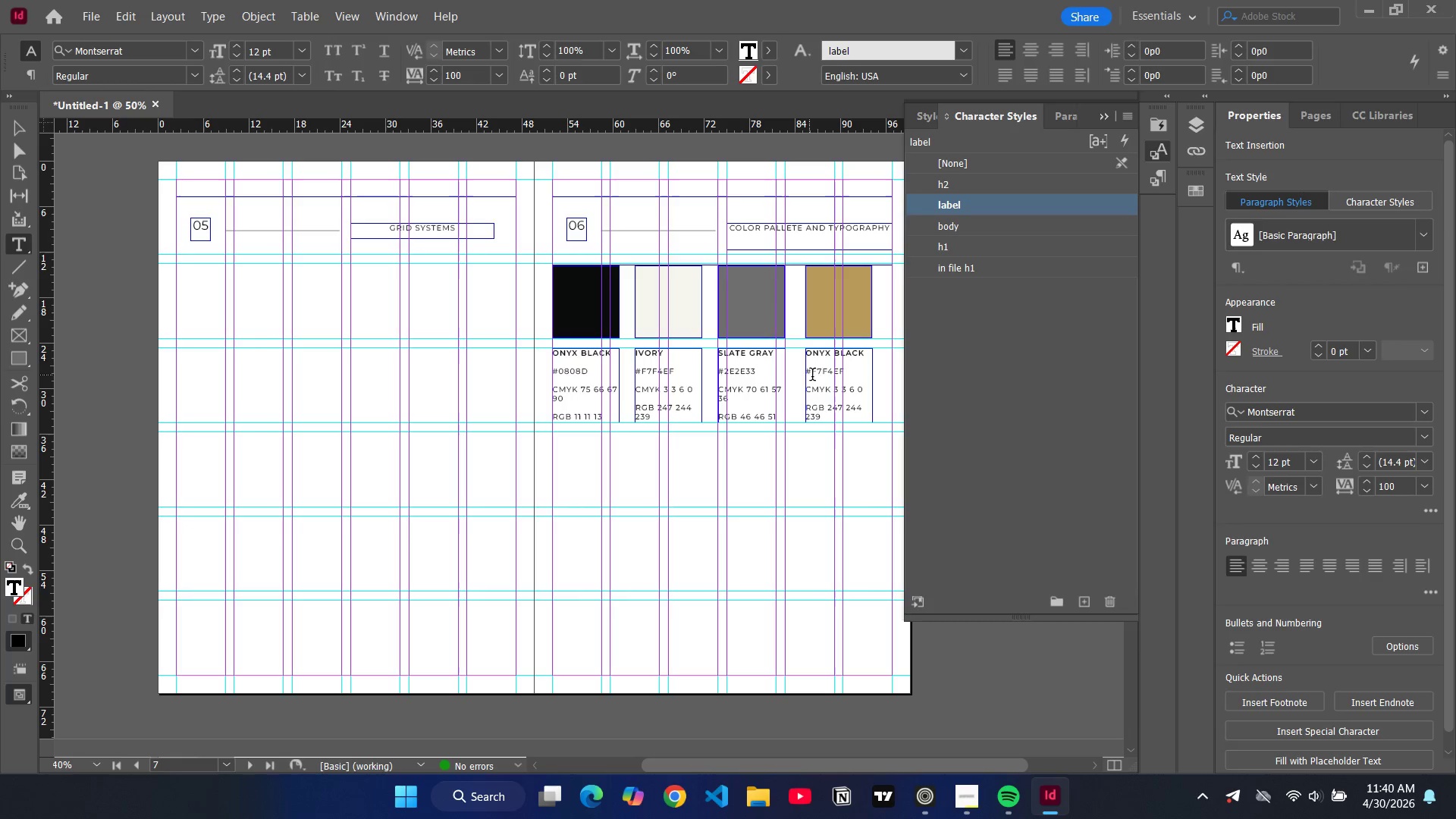 
double_click([821, 378])
 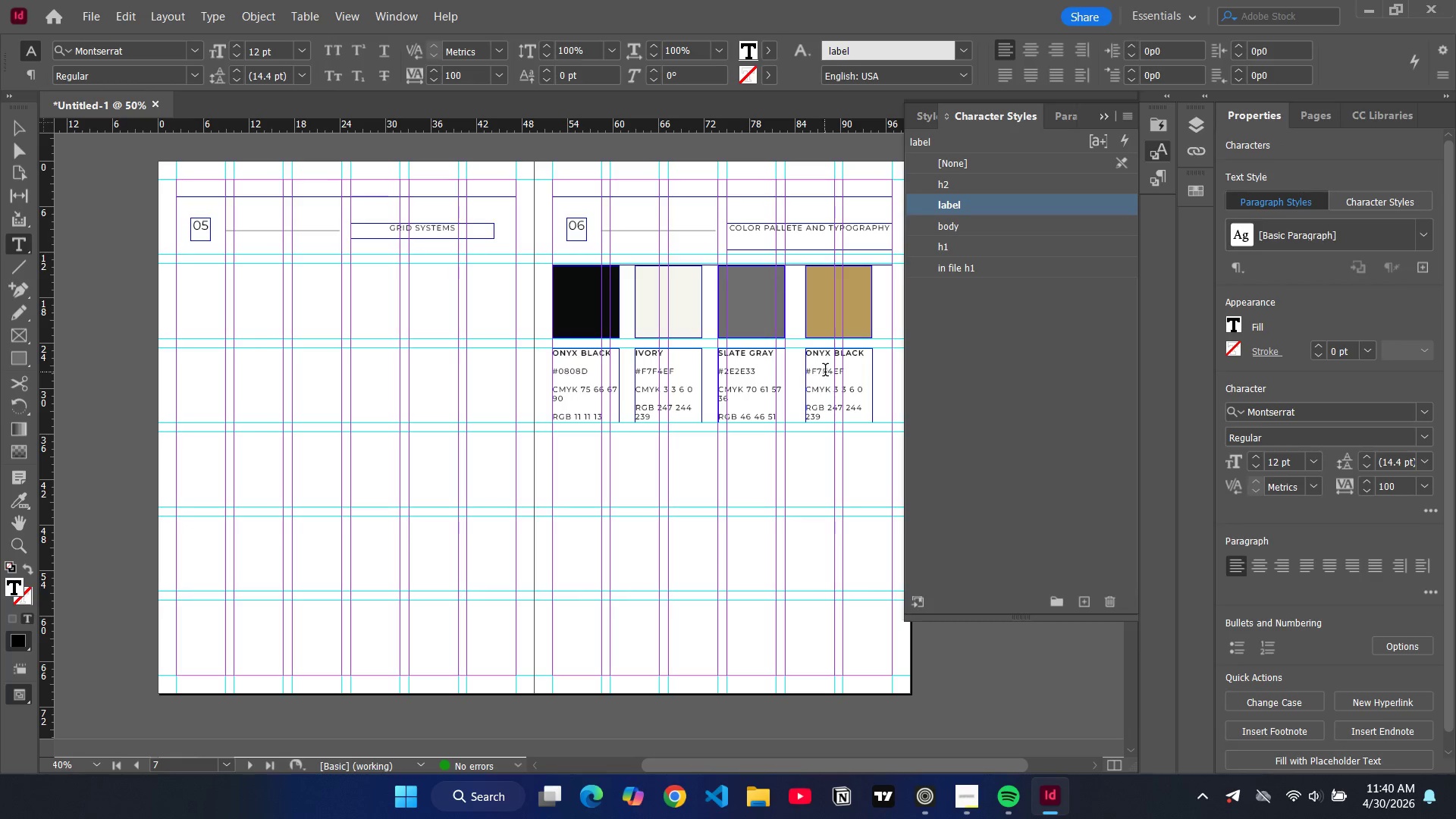 
double_click([825, 372])
 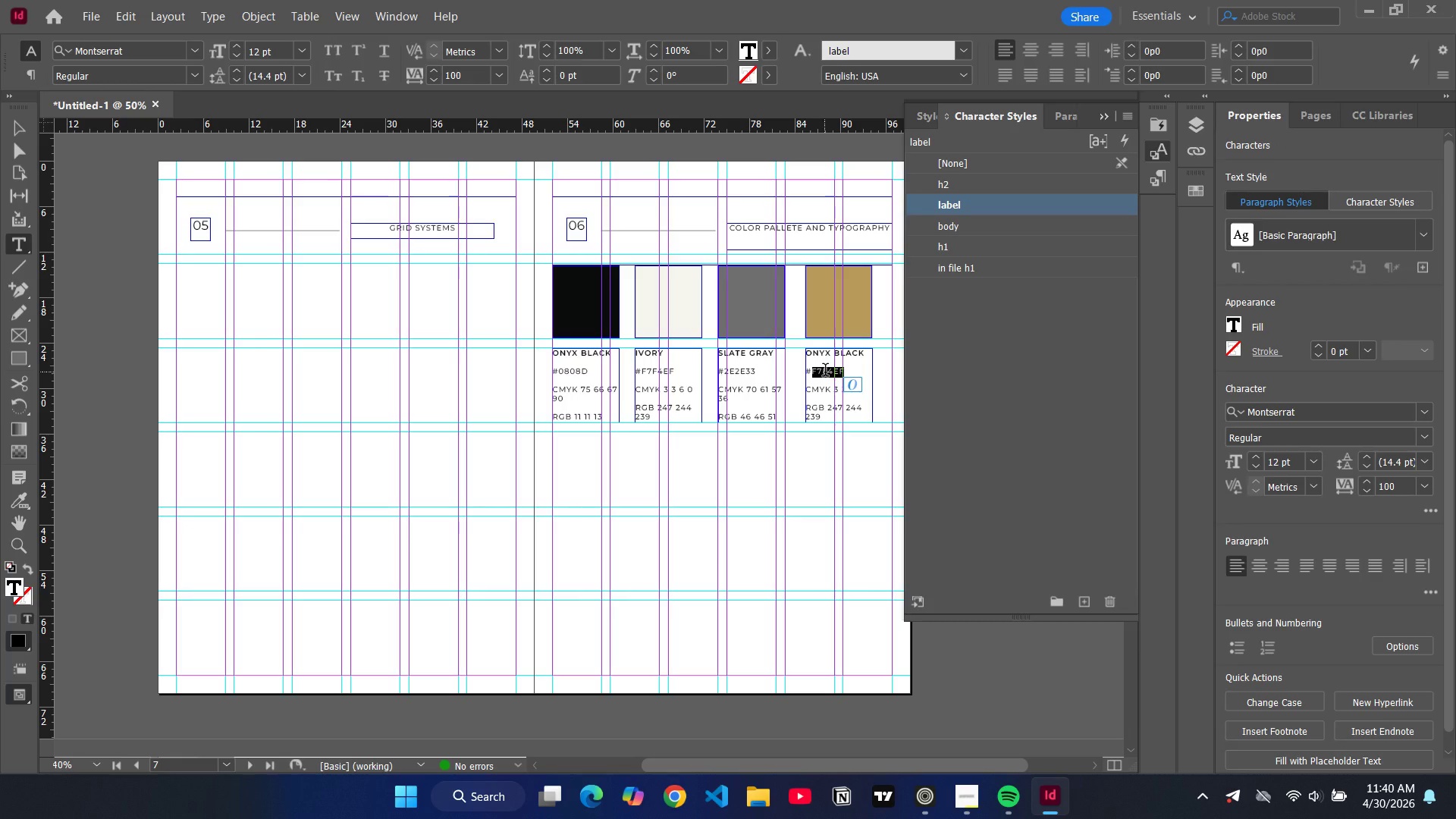 
type(BEB478)
 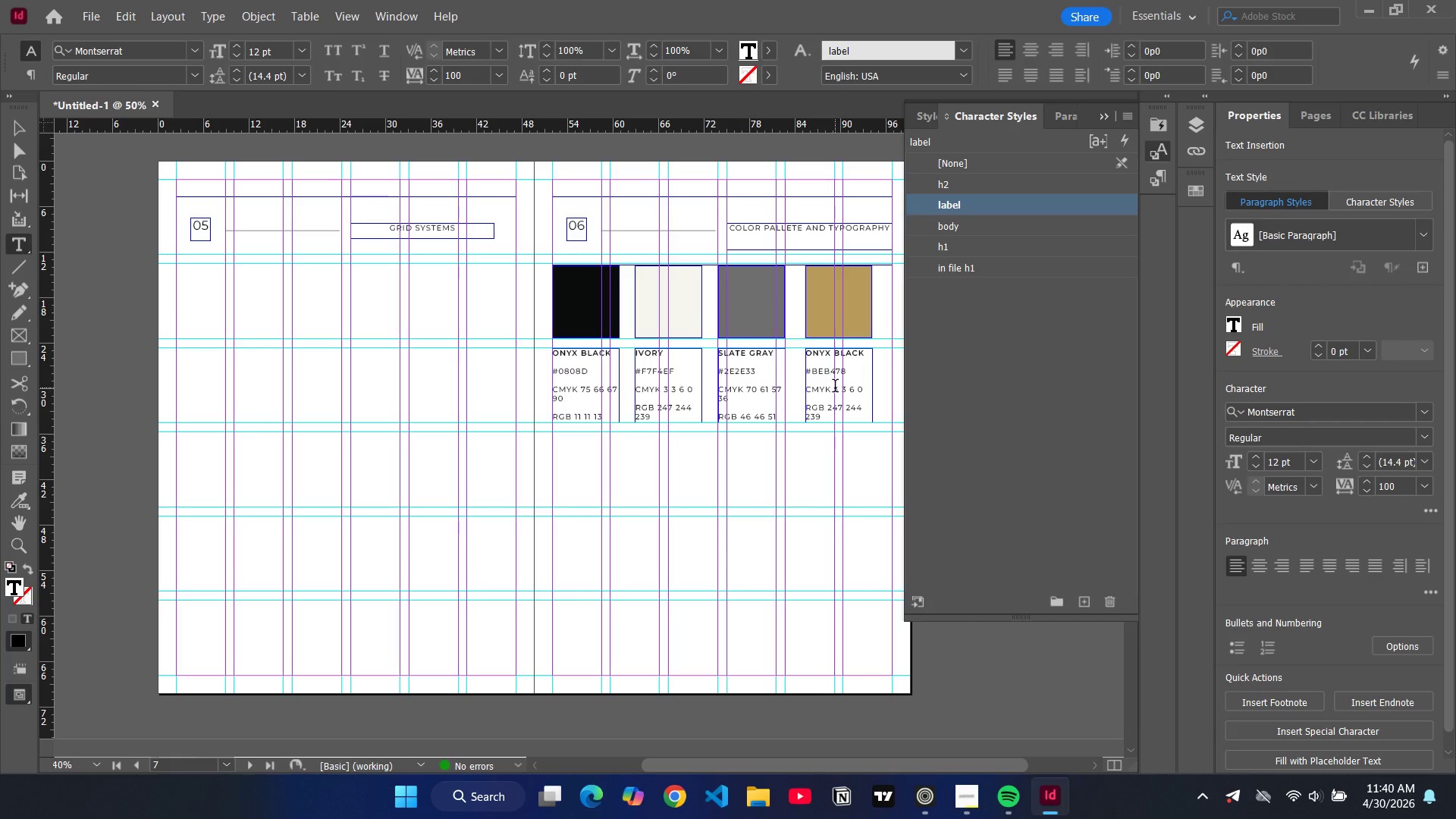 
left_click_drag(start_coordinate=[835, 388], to_coordinate=[863, 390])
 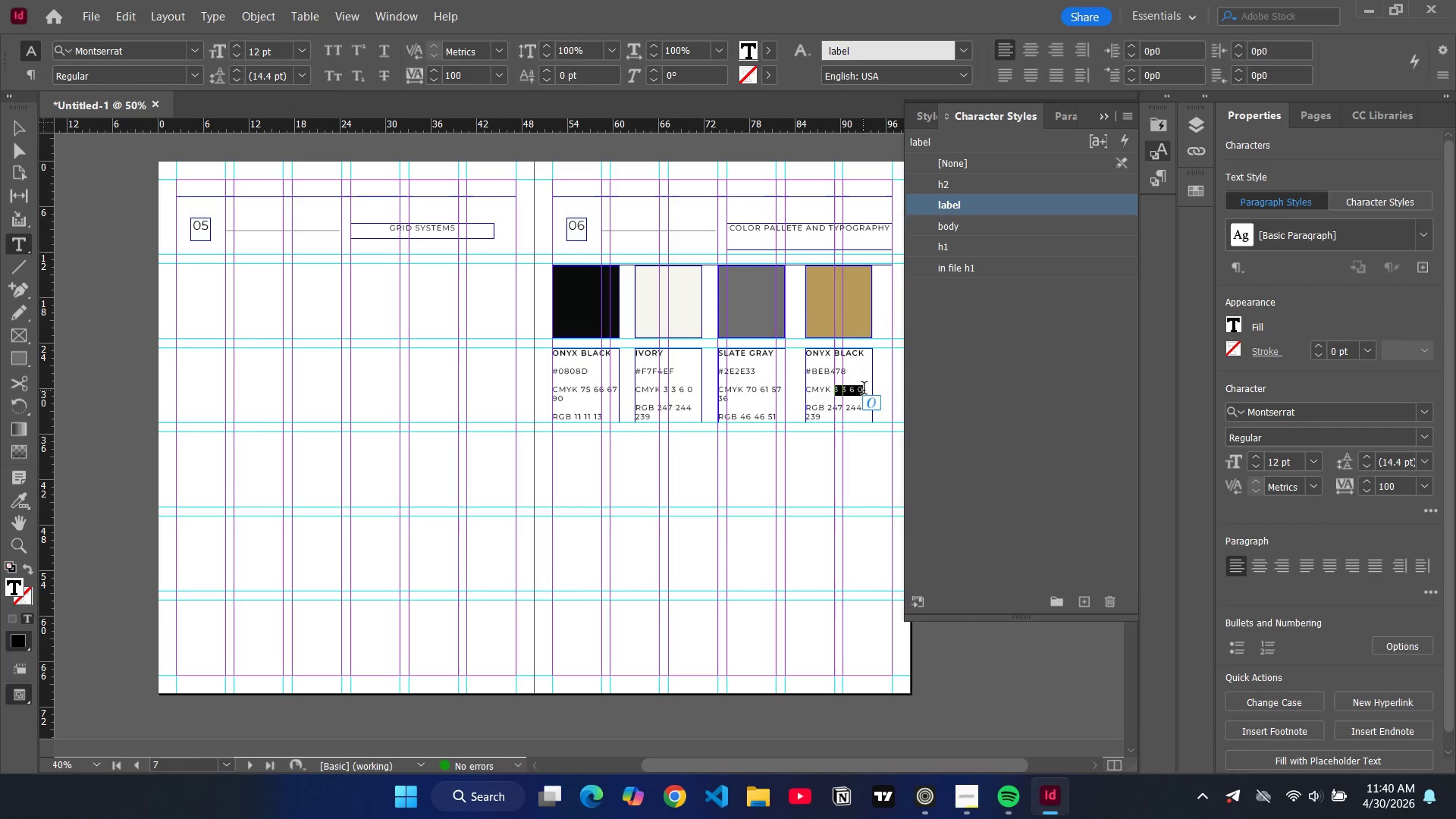 
type(46 40 48 3)
 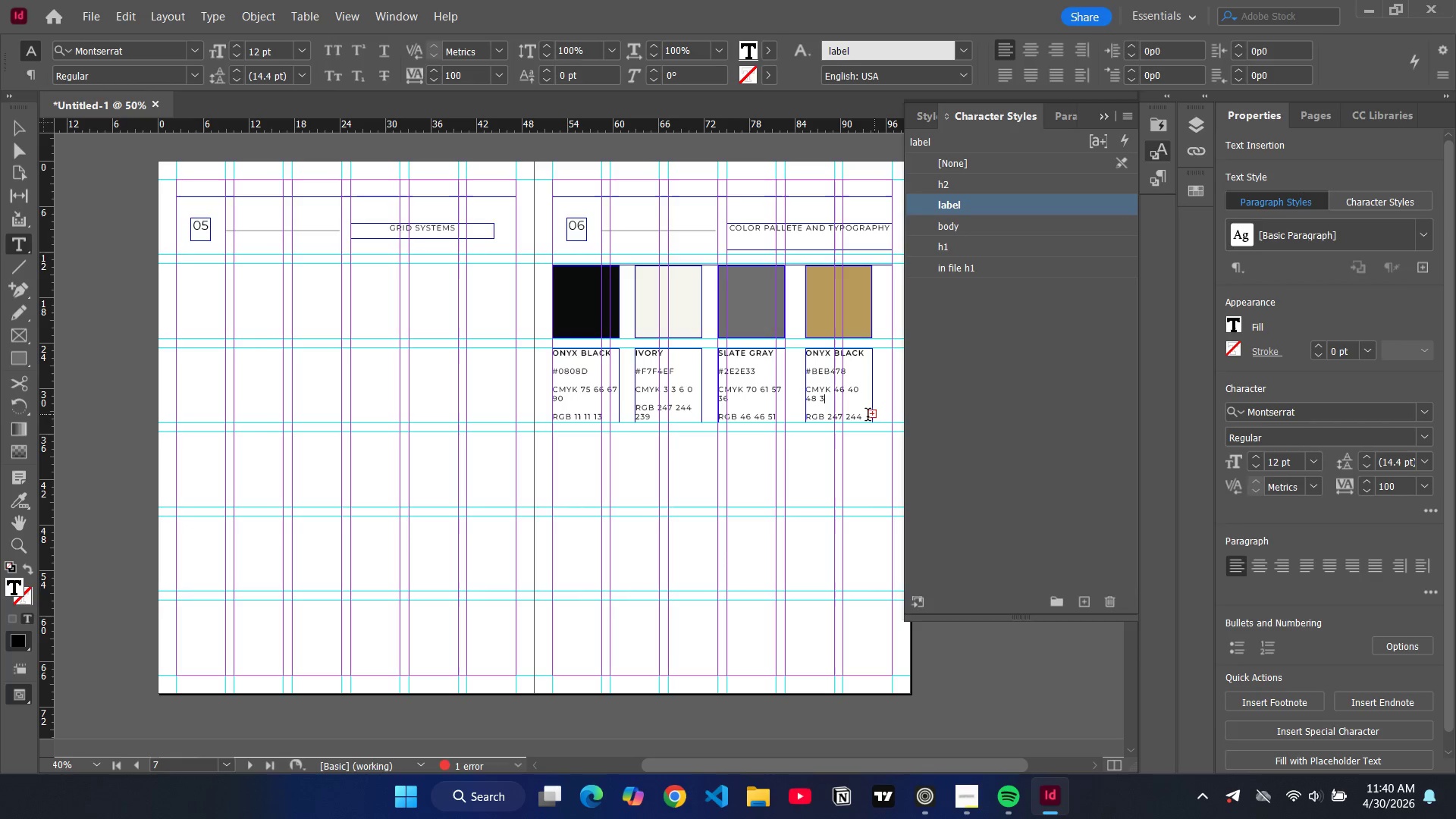 
left_click_drag(start_coordinate=[862, 417], to_coordinate=[828, 418])
 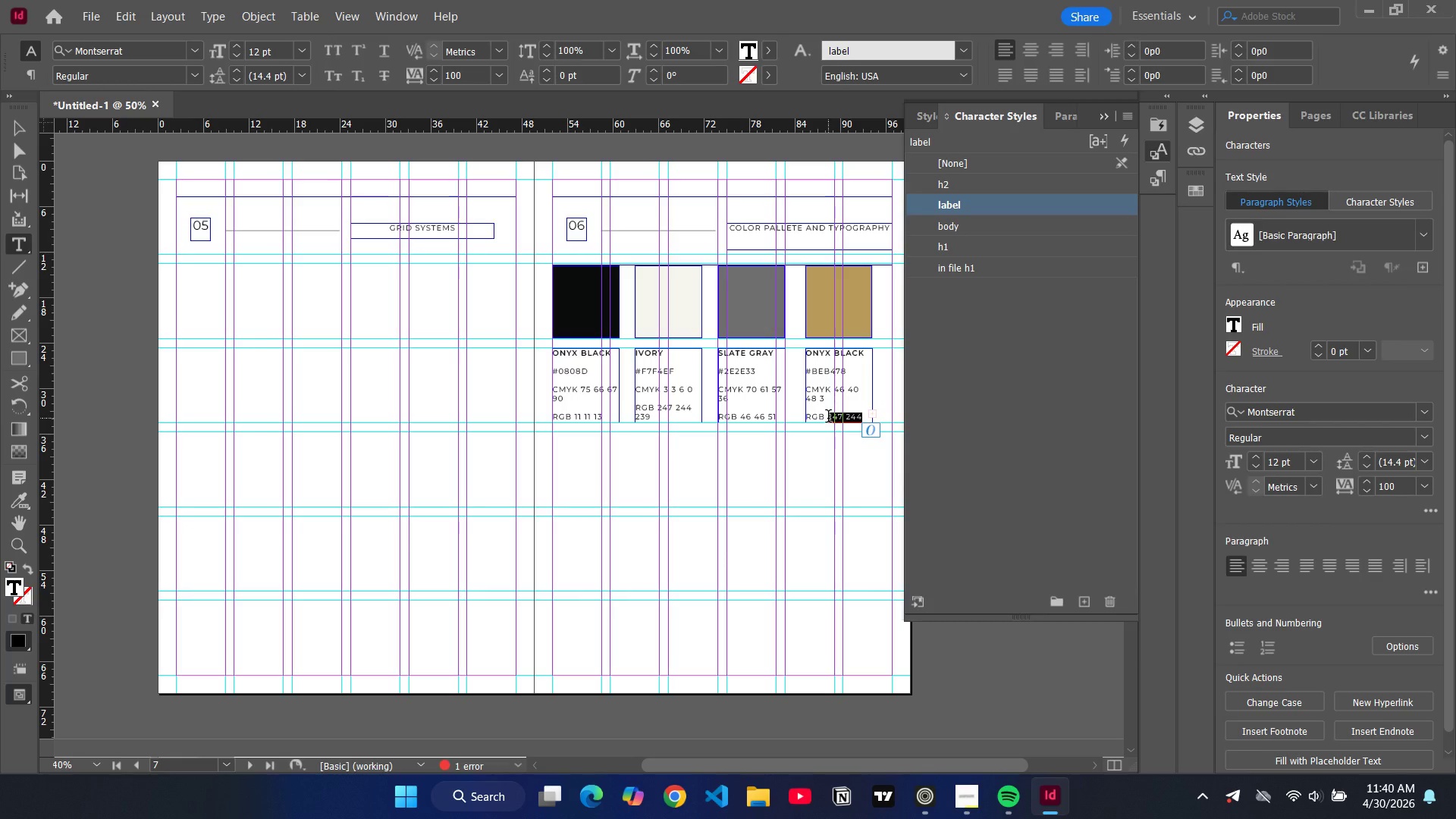 
type(342 132 120)
 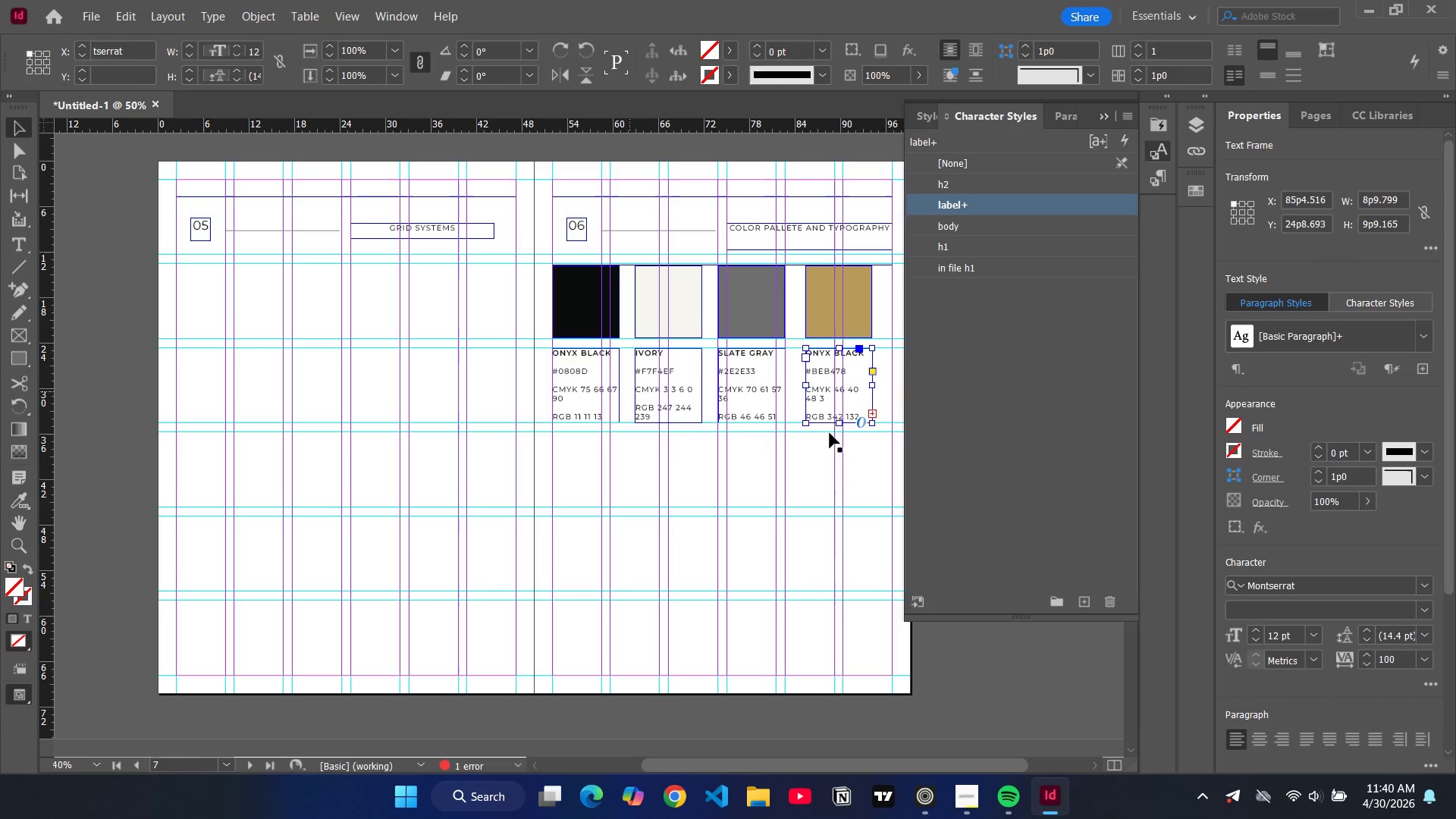 
left_click_drag(start_coordinate=[840, 422], to_coordinate=[840, 431])
 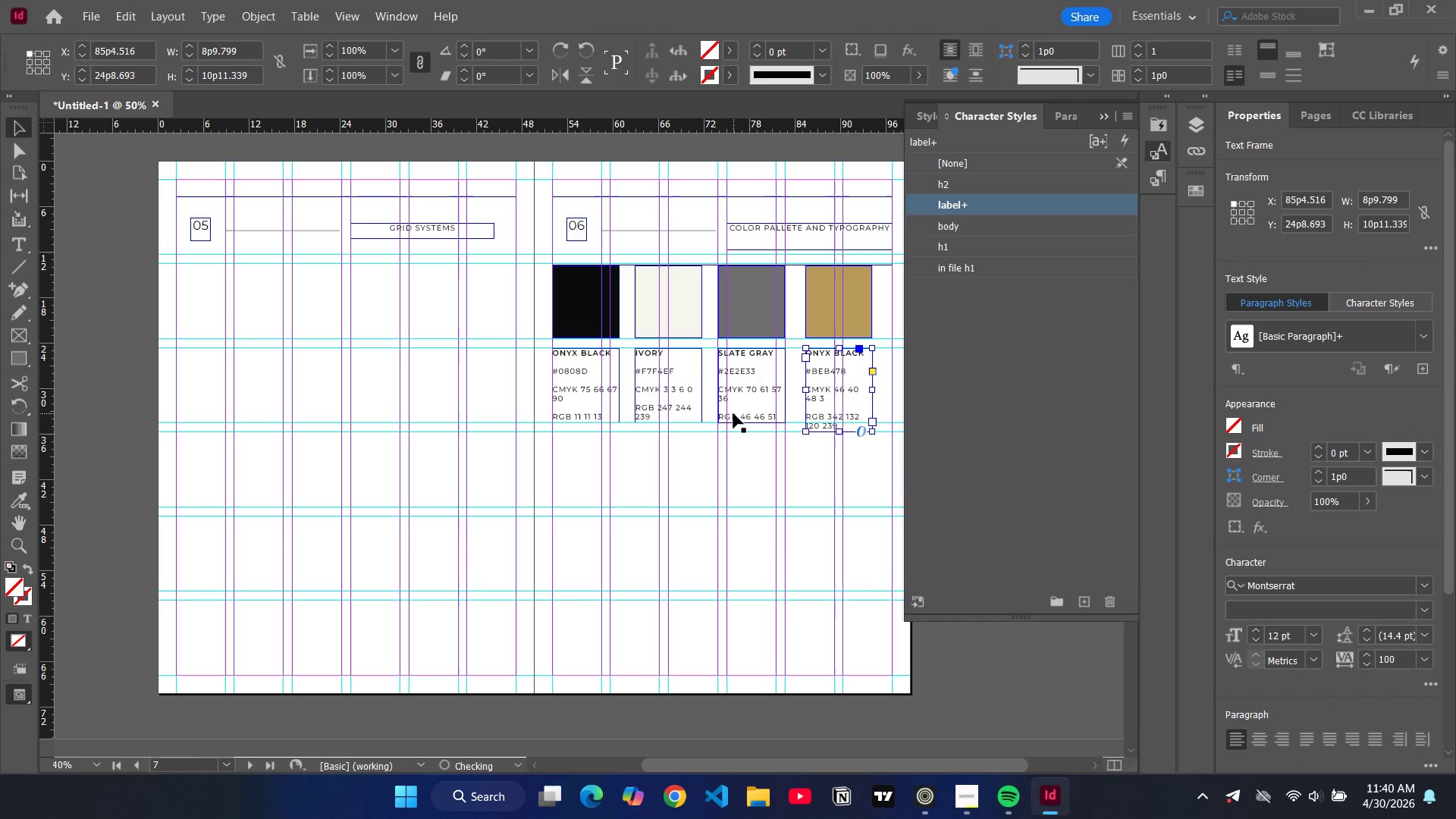 
left_click([733, 413])
 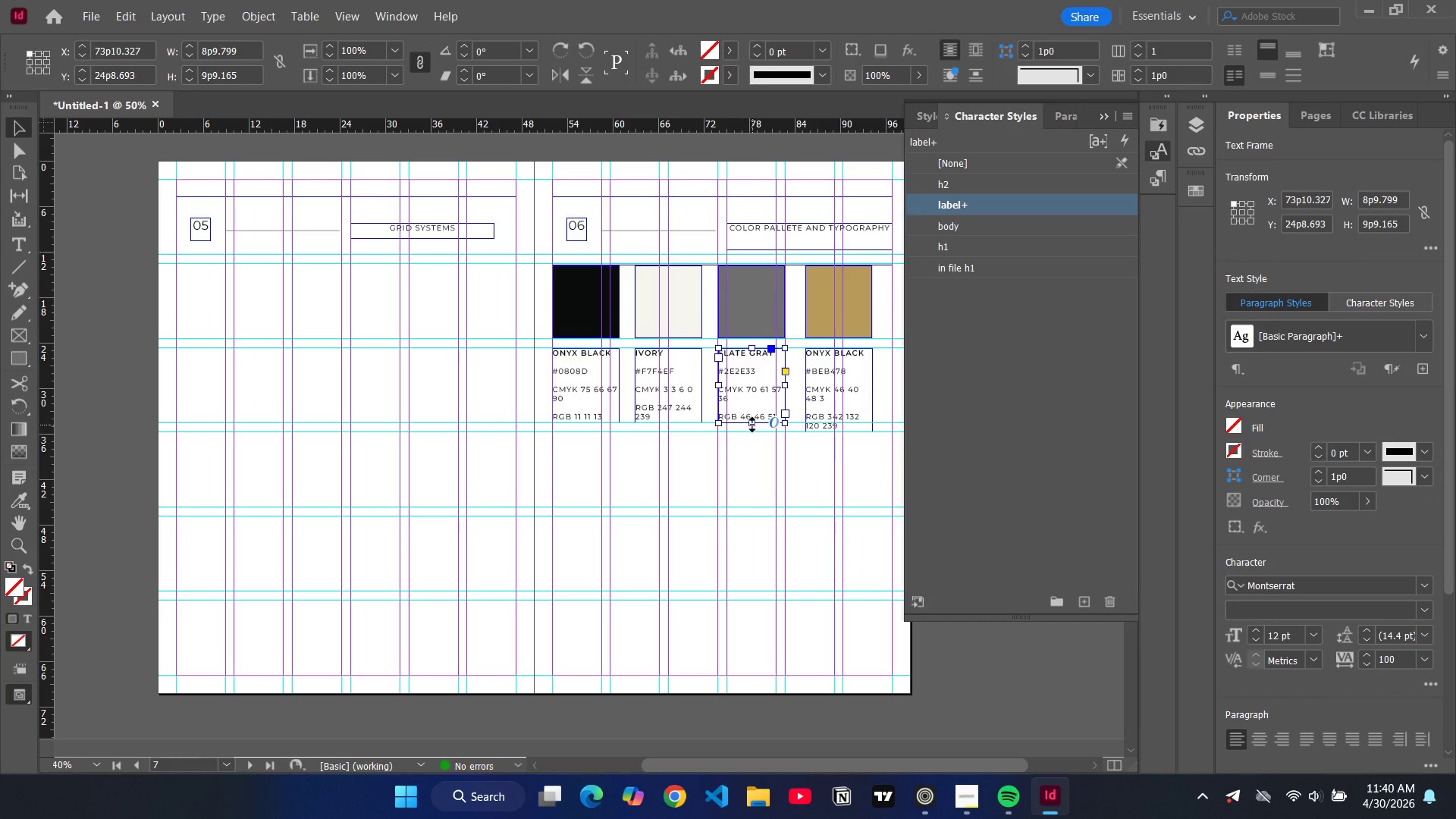 
left_click_drag(start_coordinate=[752, 425], to_coordinate=[753, 433])
 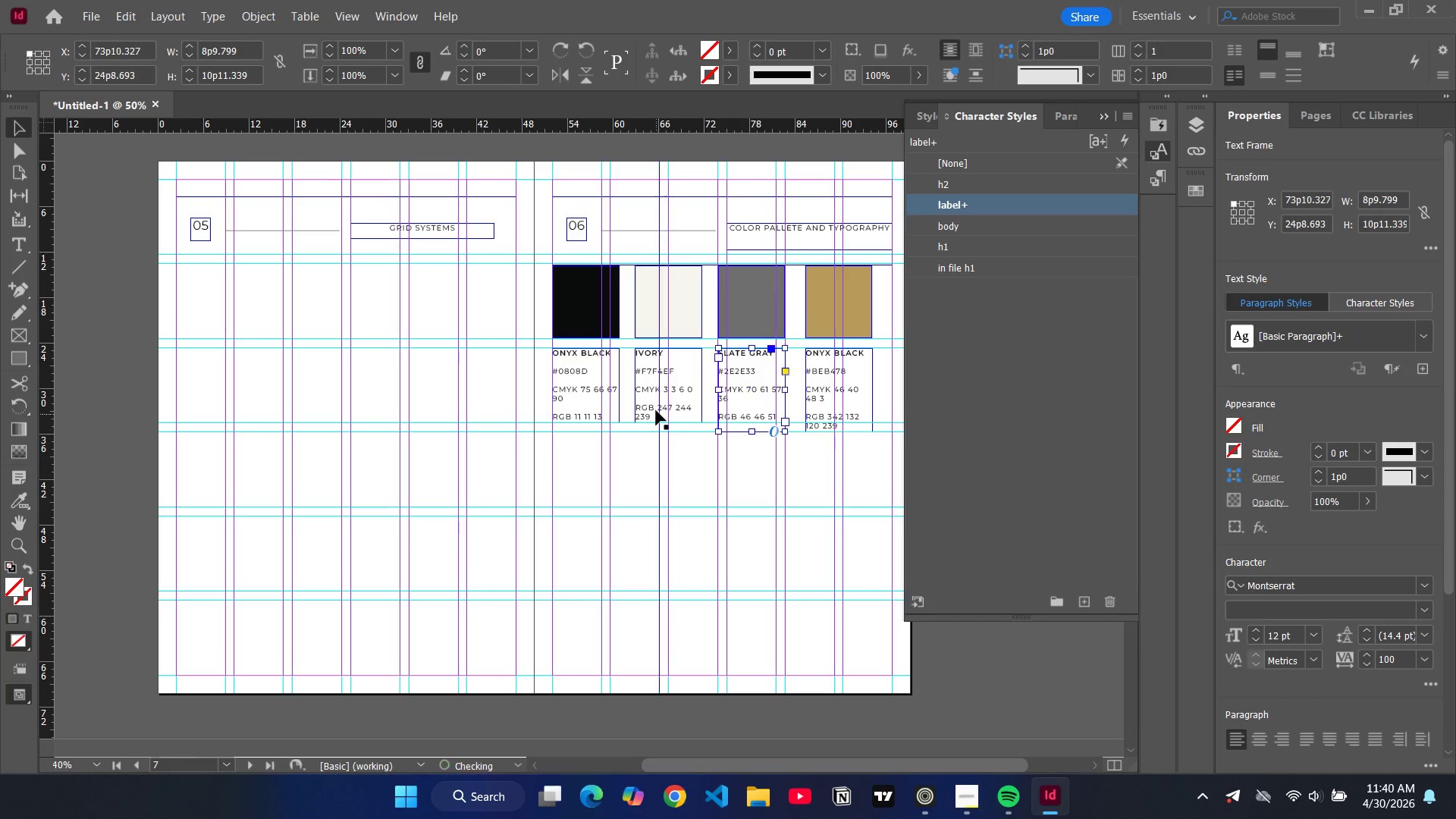 
left_click([661, 416])
 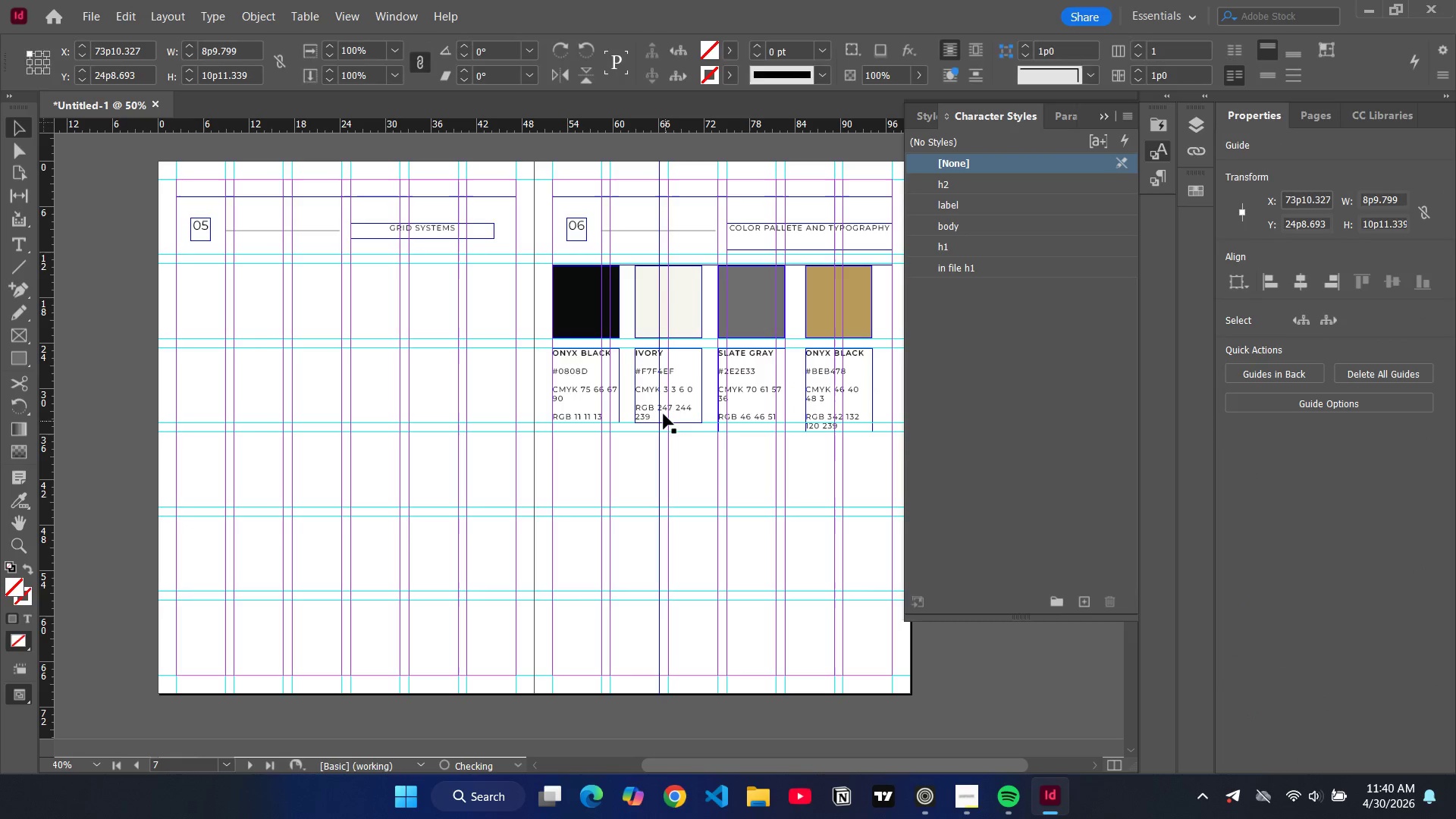 
double_click([664, 414])
 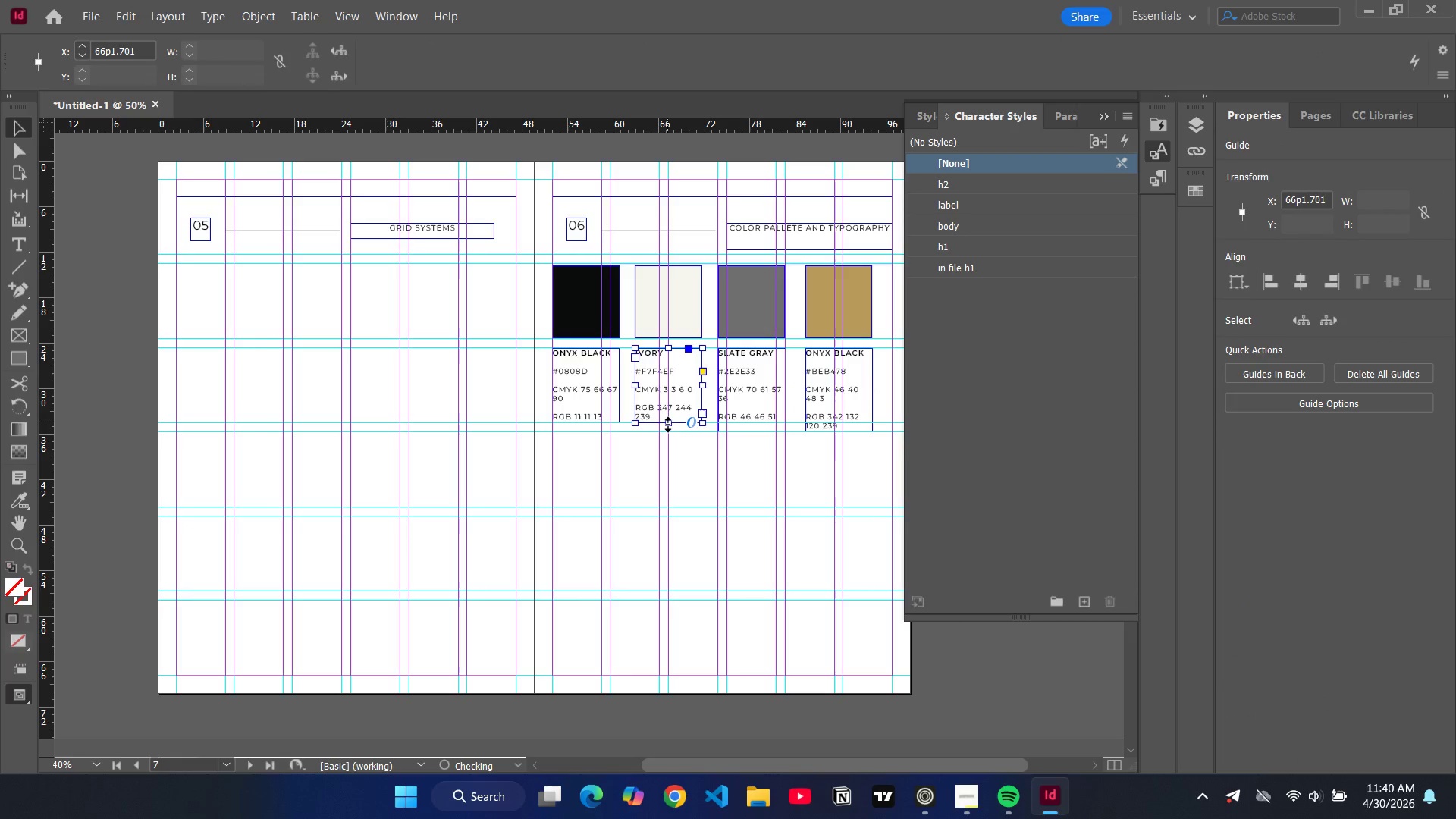 
left_click_drag(start_coordinate=[665, 423], to_coordinate=[669, 430])
 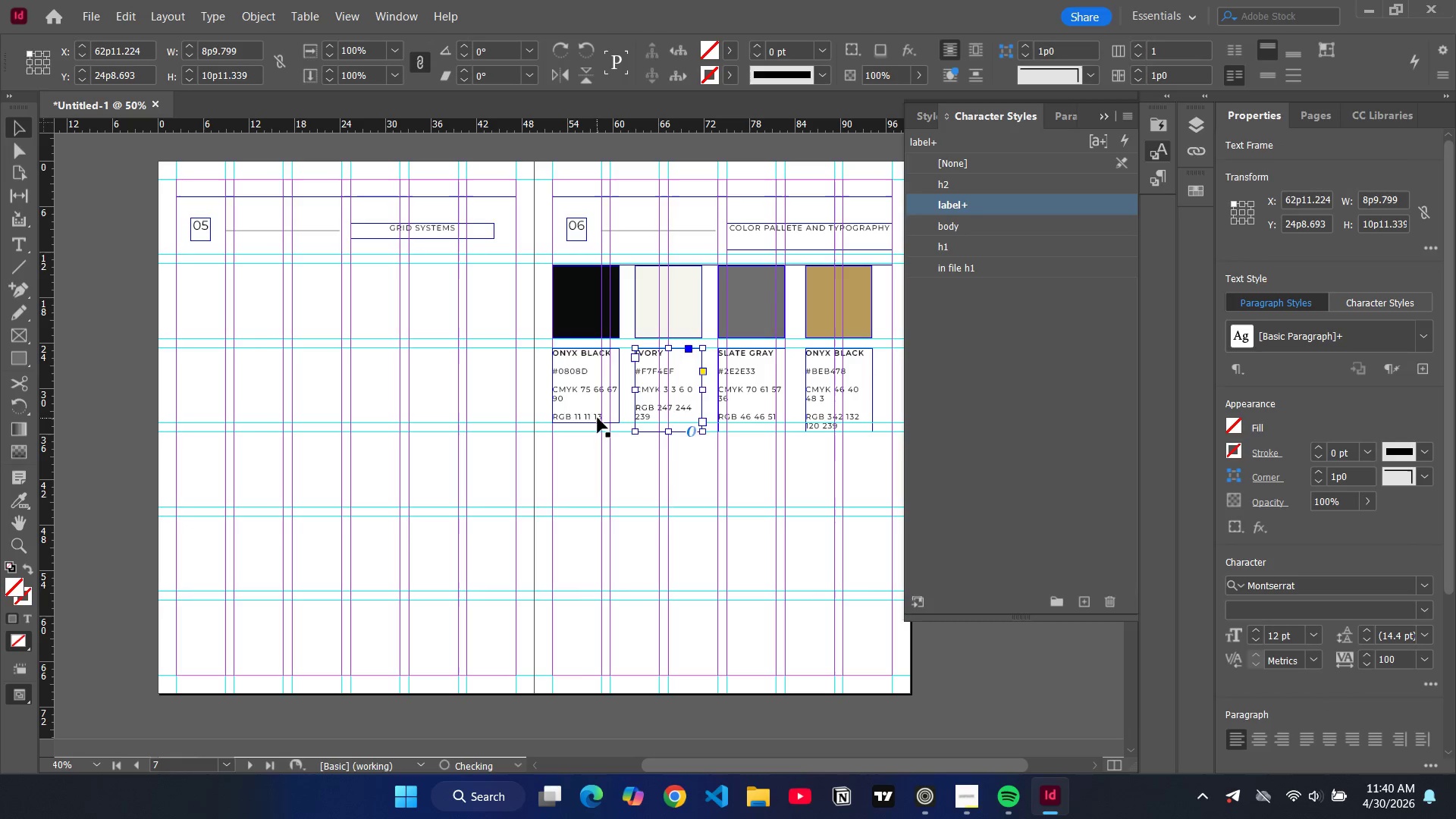 
left_click([598, 418])
 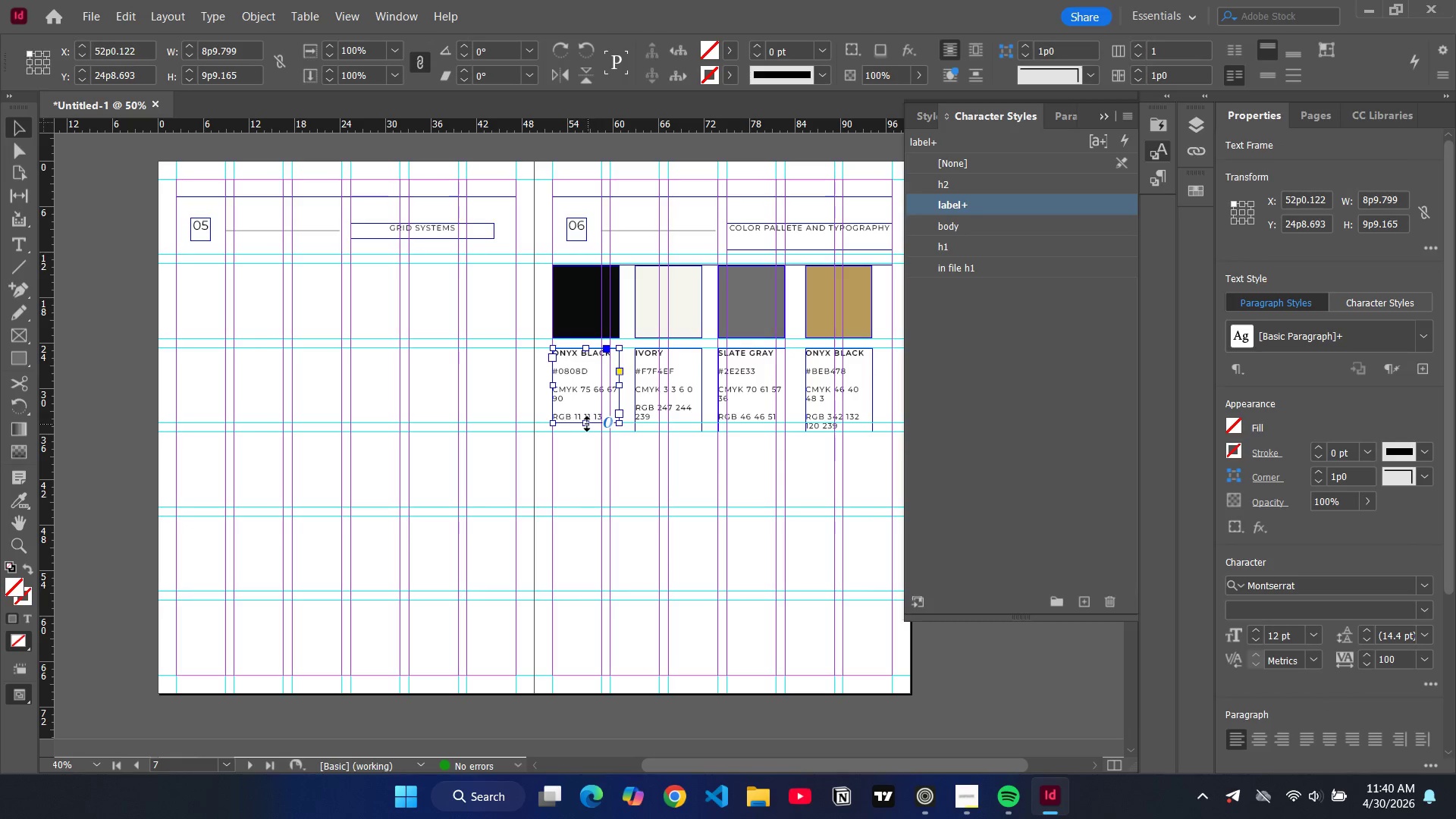 
left_click_drag(start_coordinate=[588, 424], to_coordinate=[594, 432])
 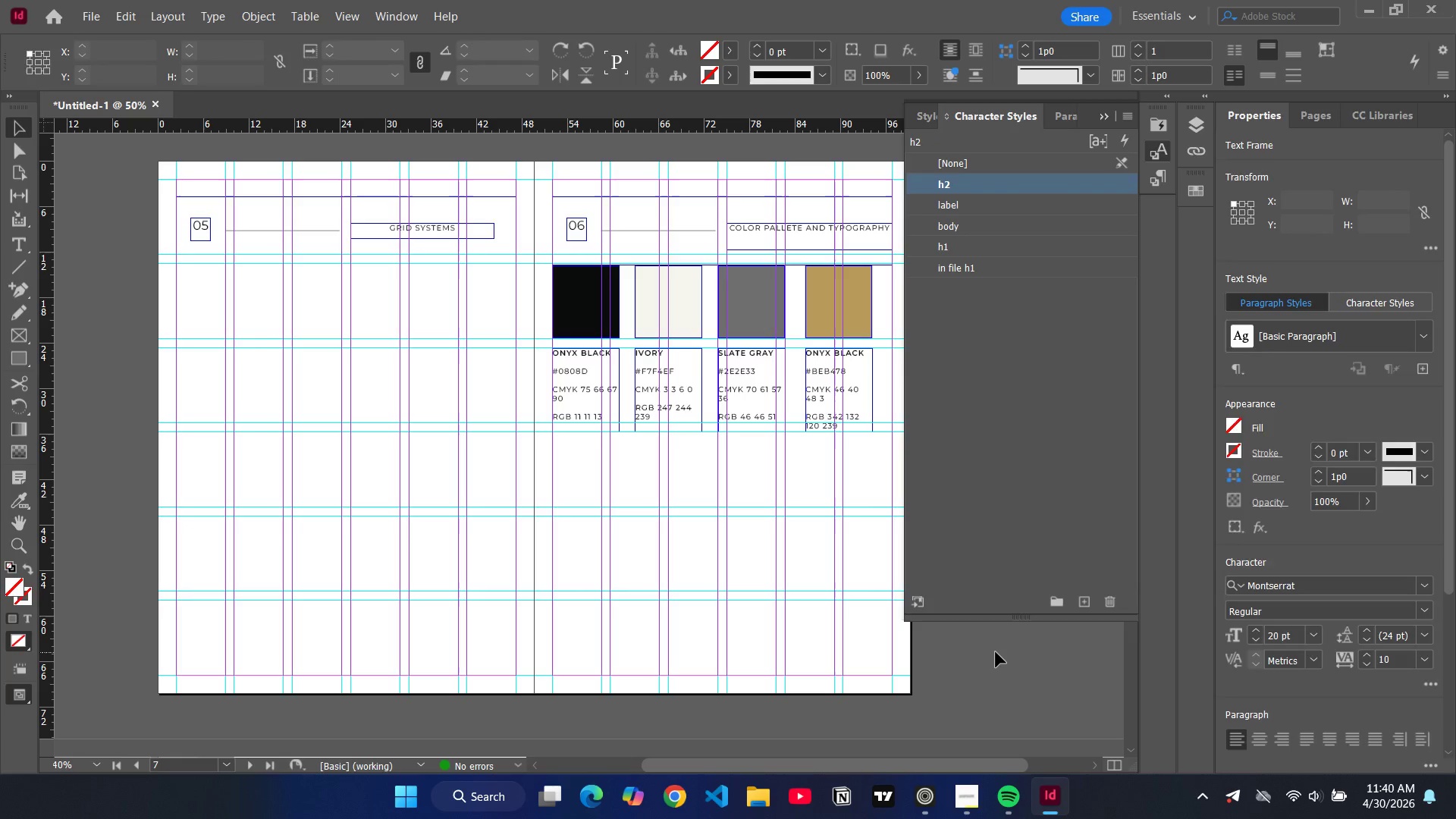 
left_click([996, 652])
 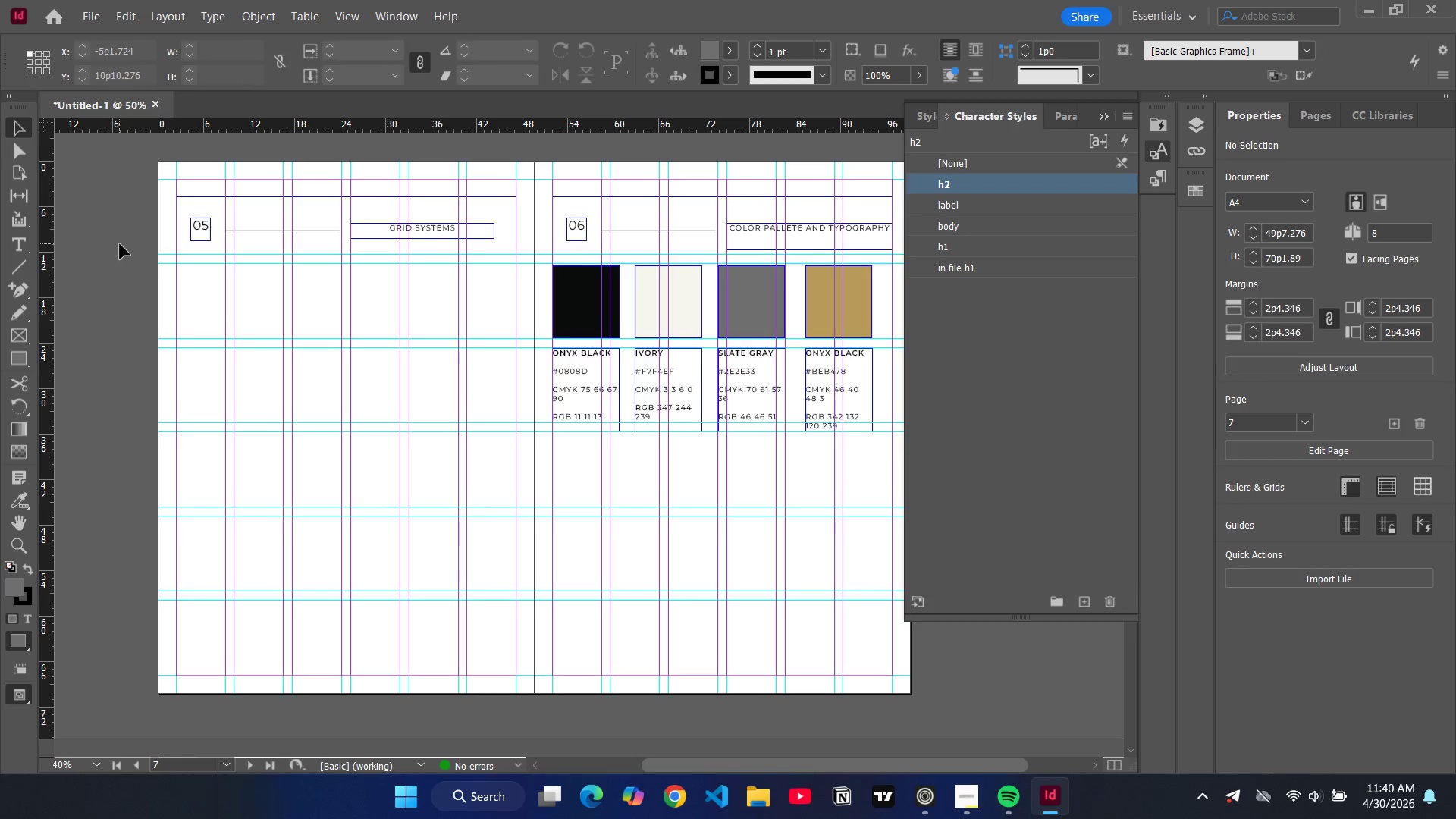 
key(W)
 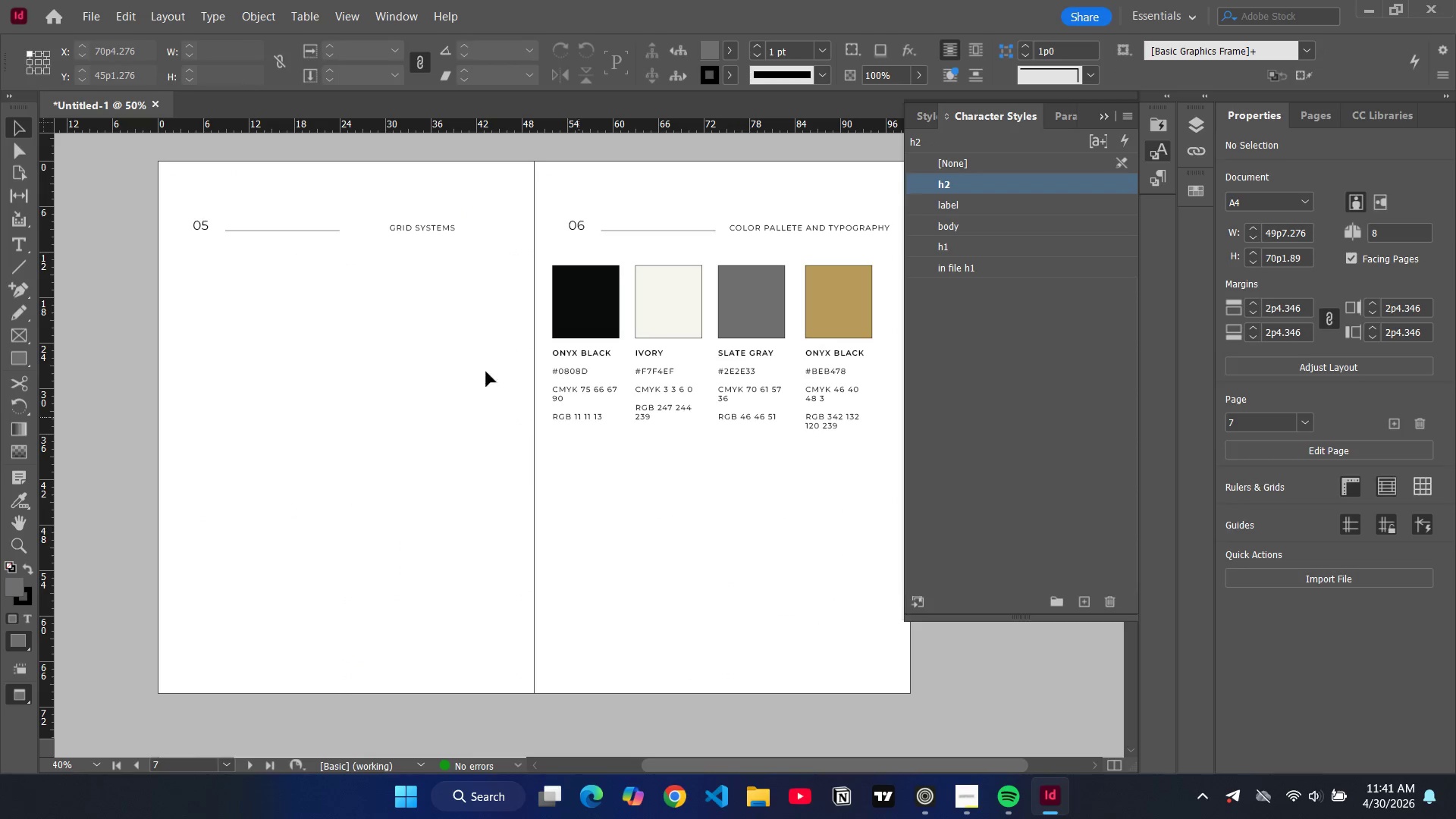 
wait(12.28)
 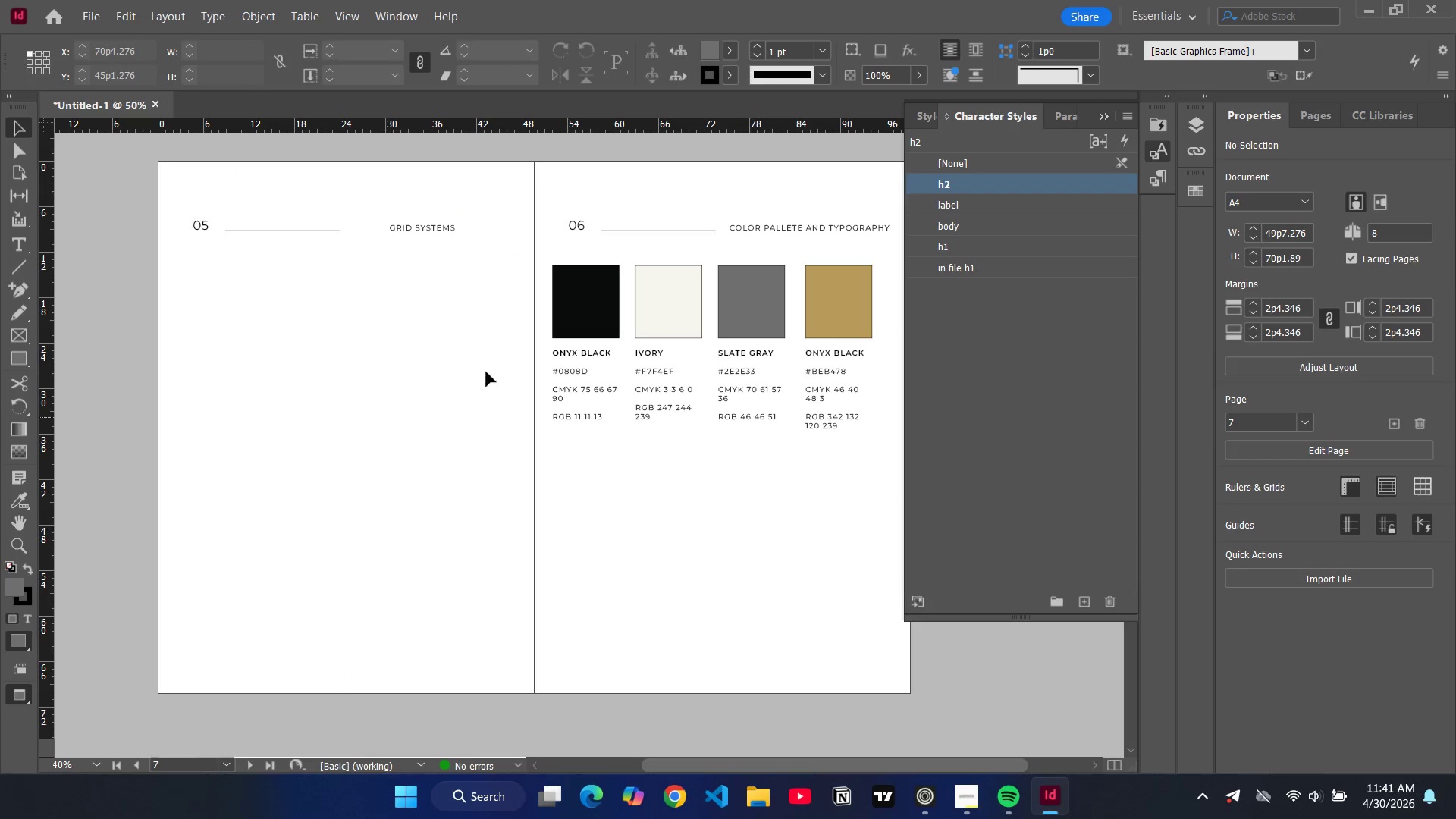 
left_click([968, 805])